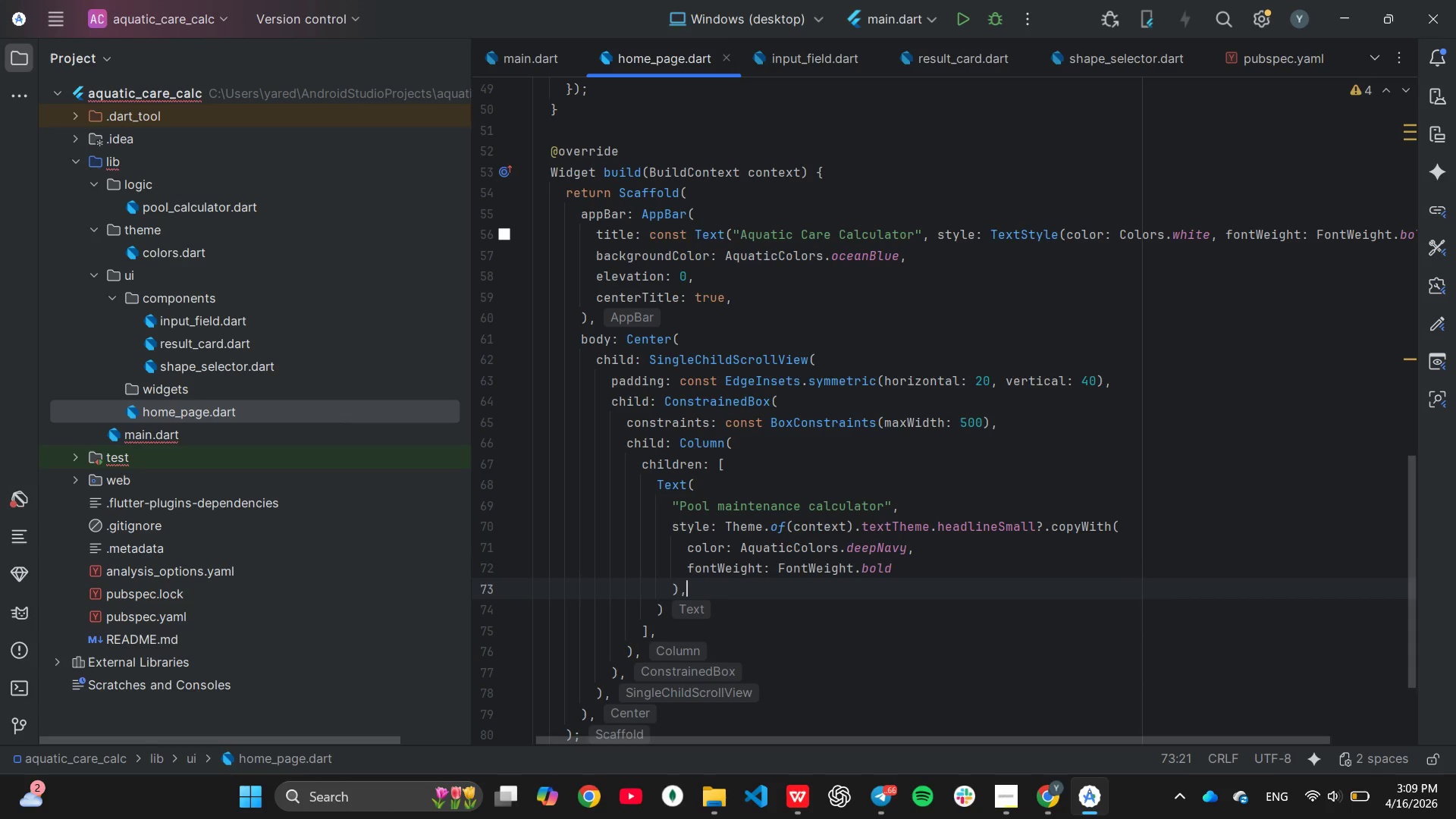 
scroll: coordinate [793, 594], scroll_direction: down, amount: 1.0
 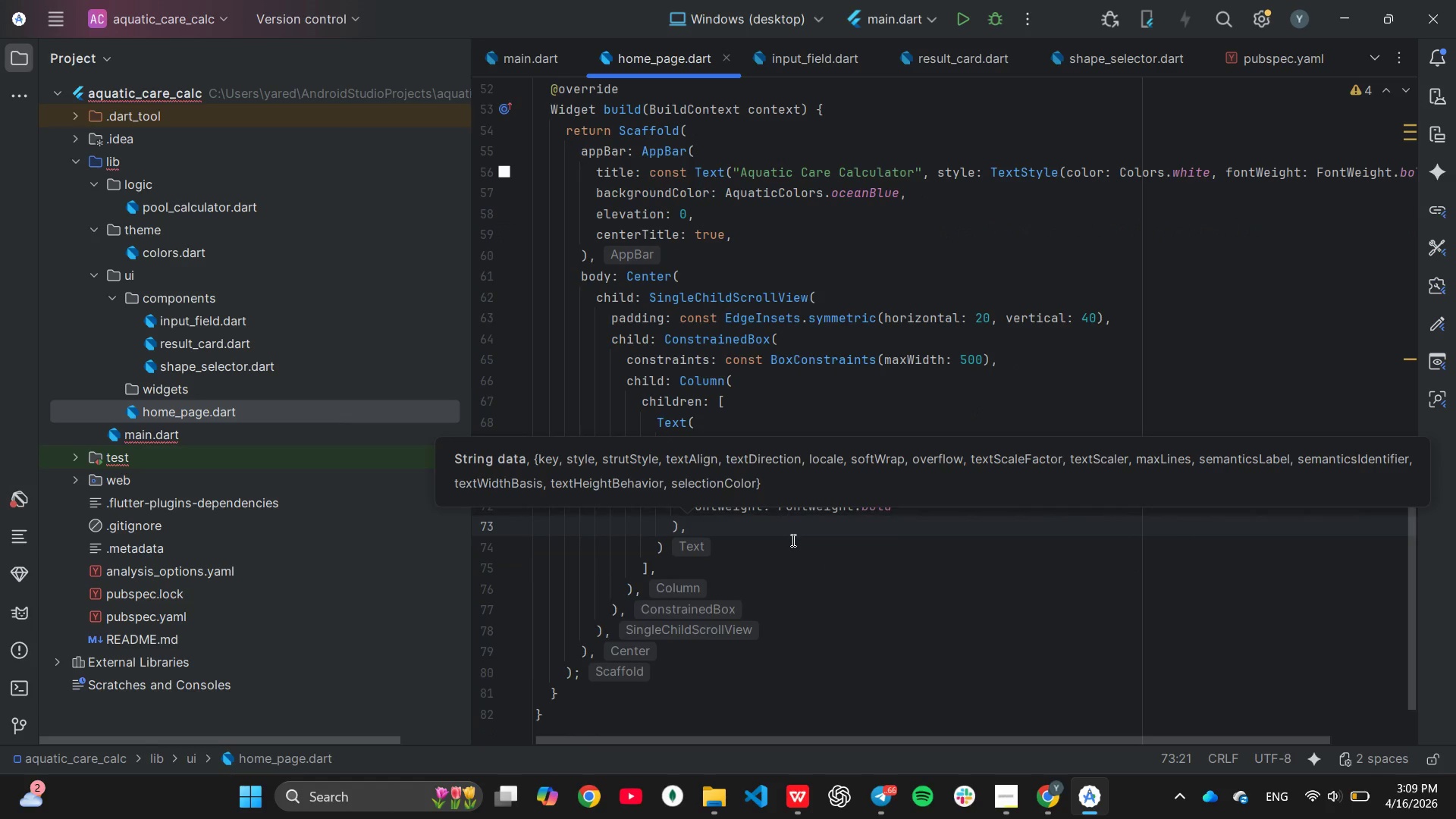 
left_click([792, 541])
 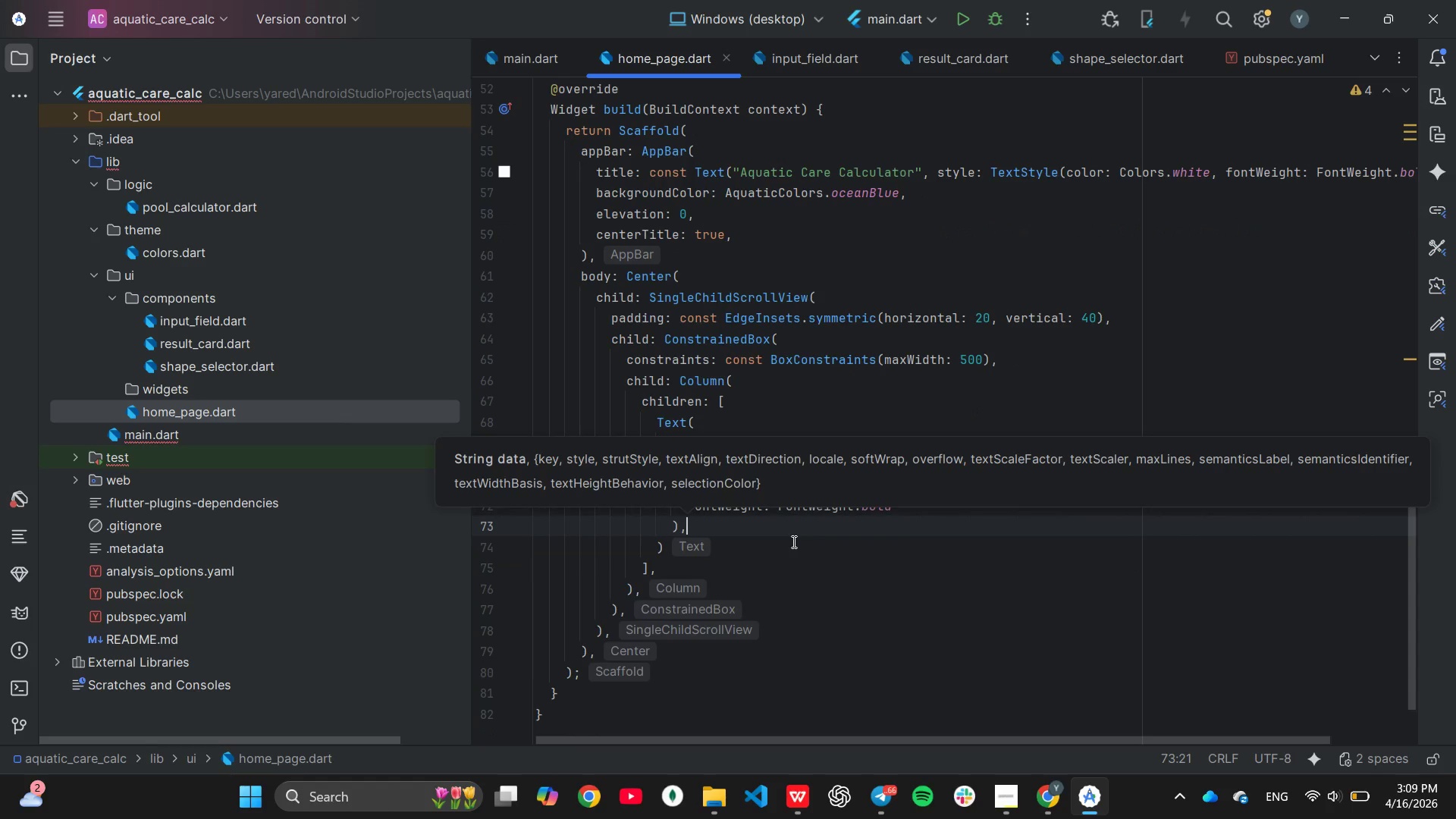 
key(Comma)
 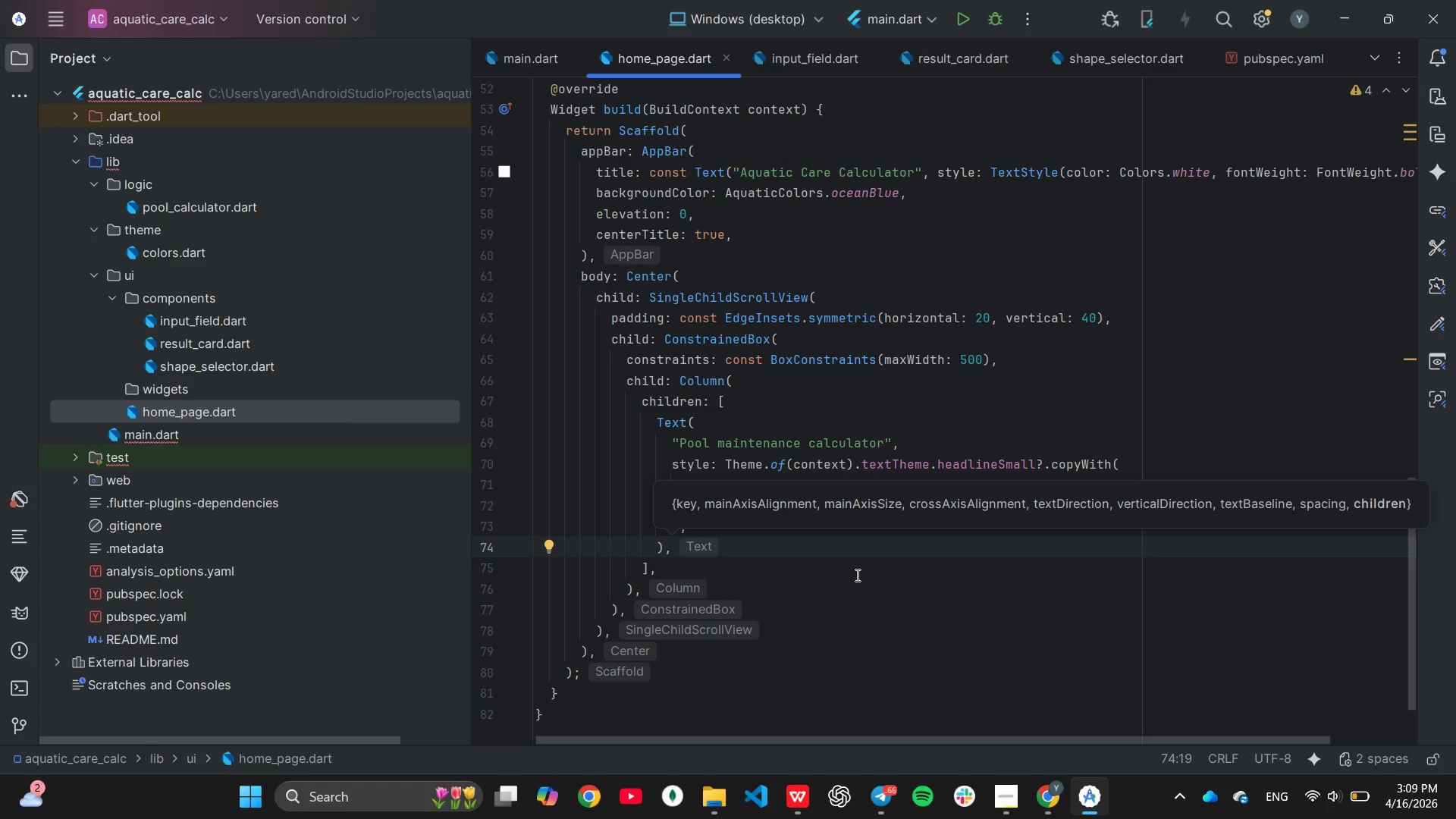 
wait(13.58)
 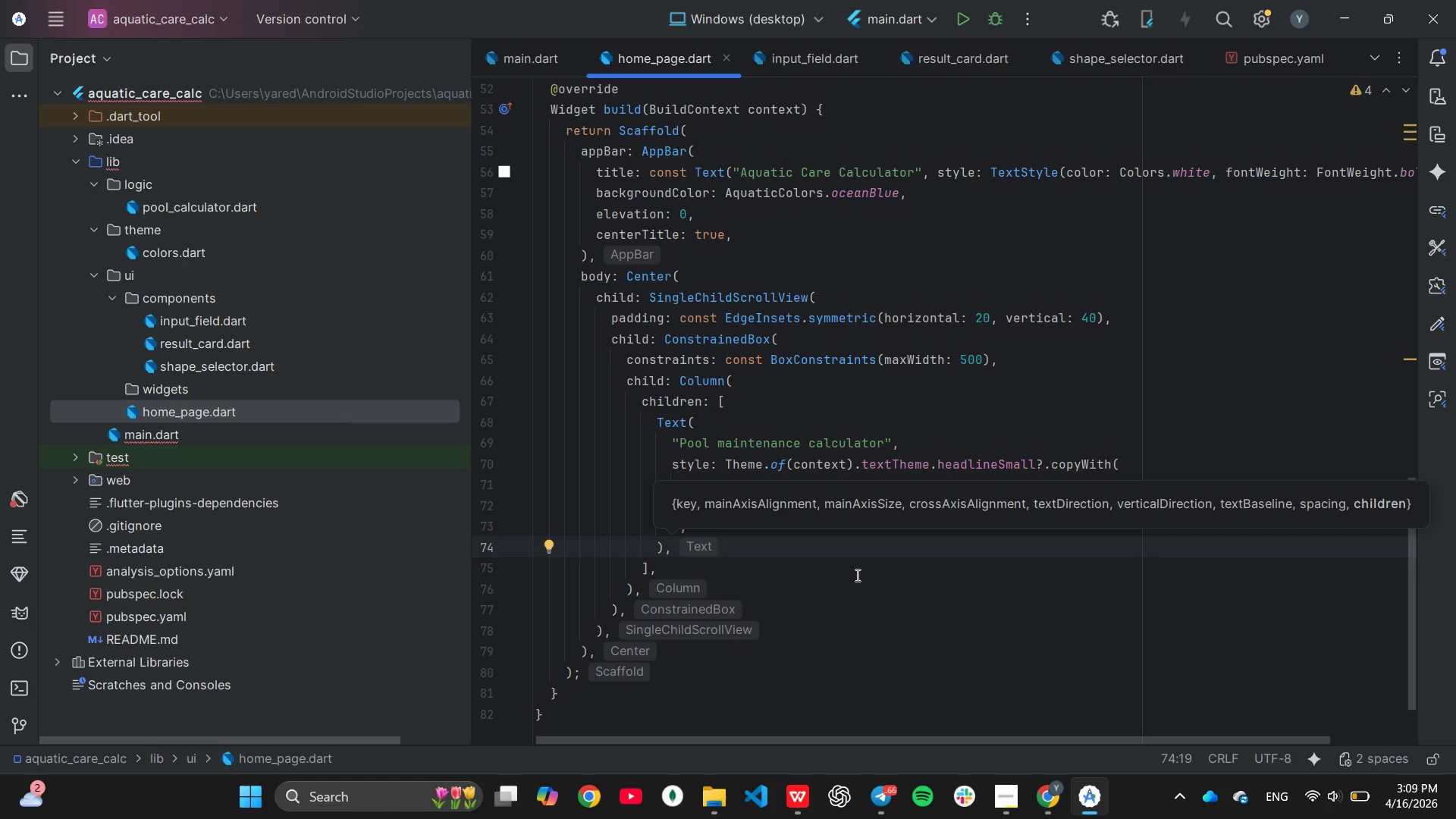 
scroll: coordinate [855, 579], scroll_direction: down, amount: 1.0
 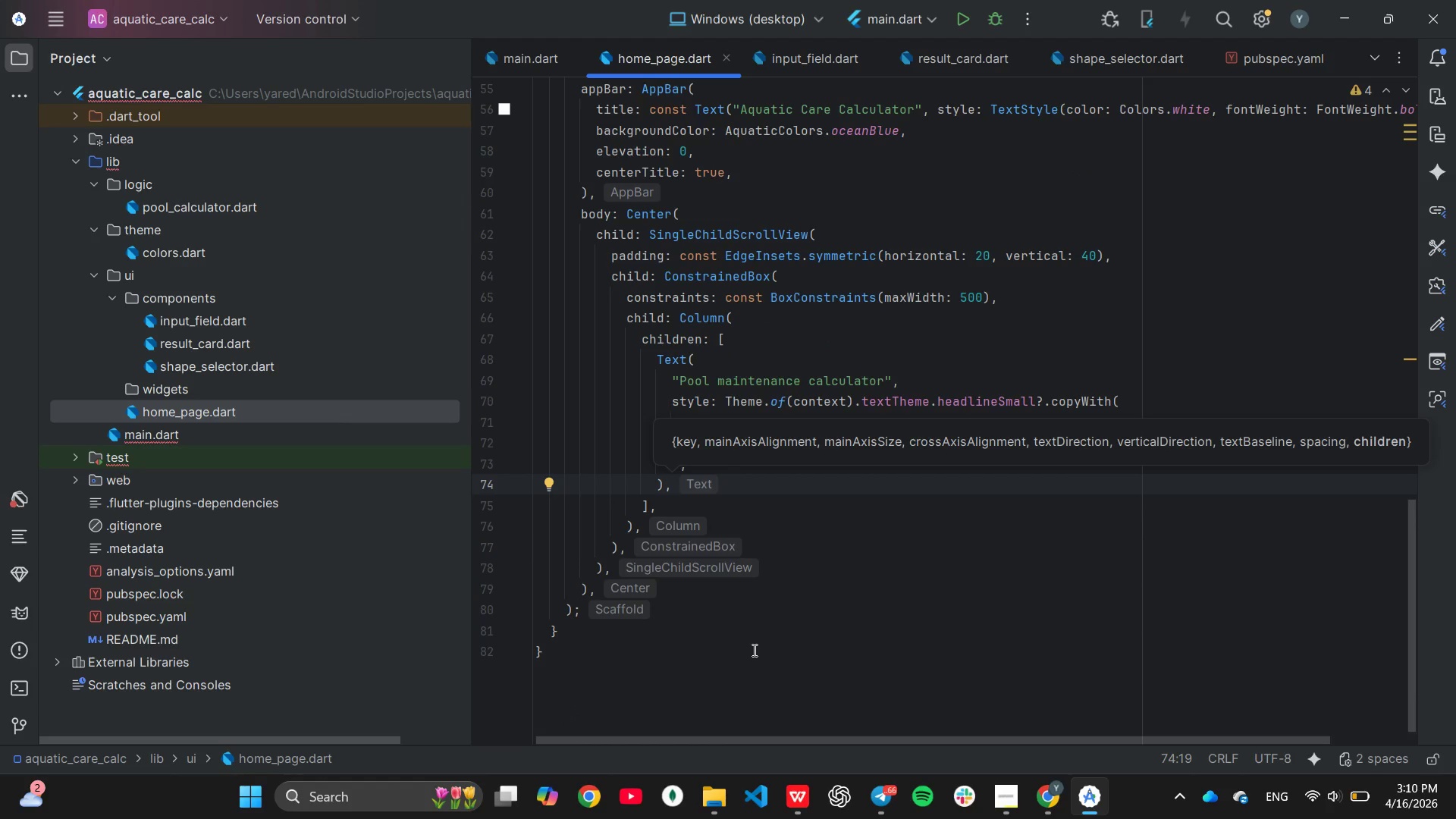 
wait(7.73)
 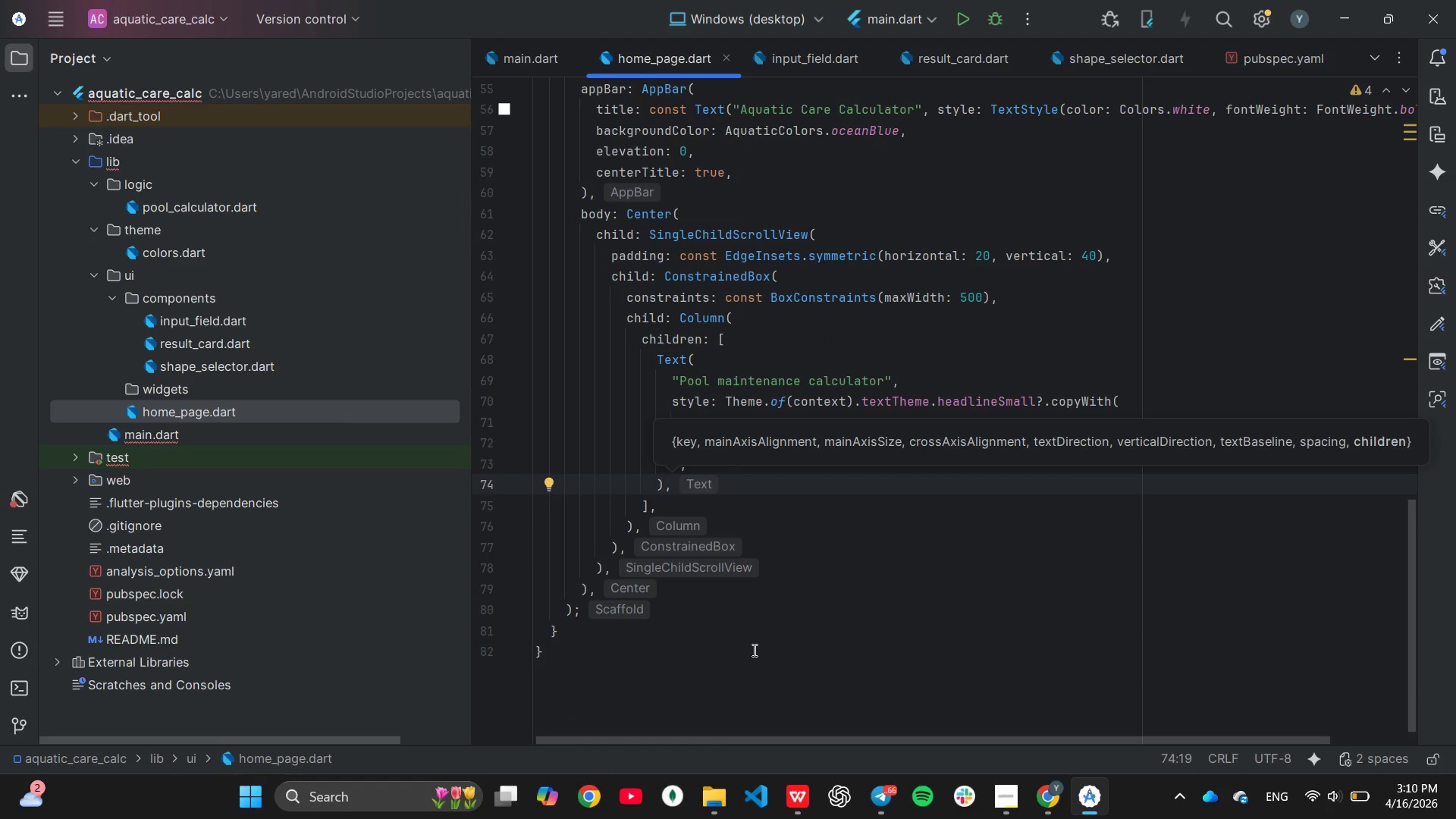 
key(Enter)
 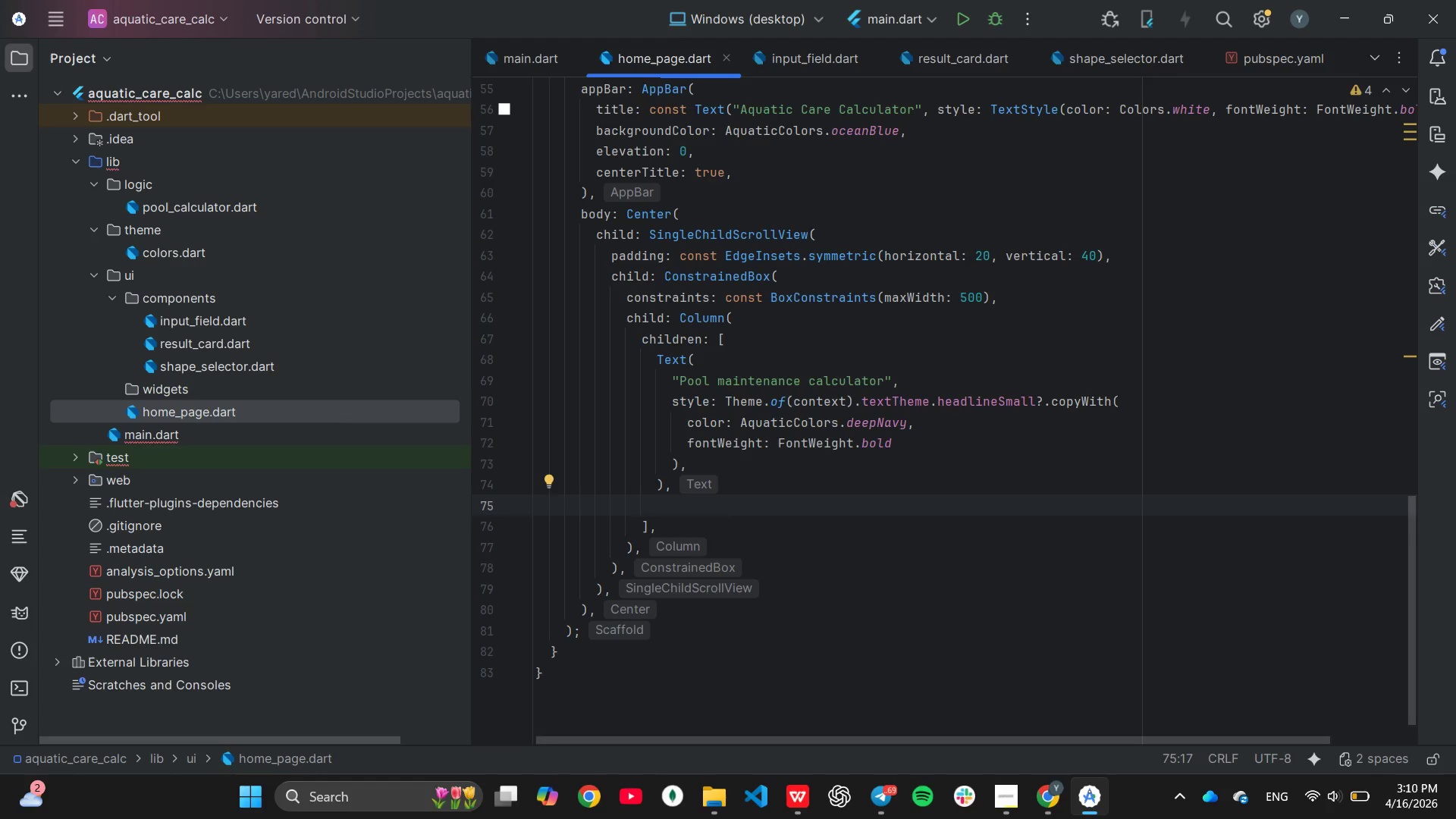 
type(co)
 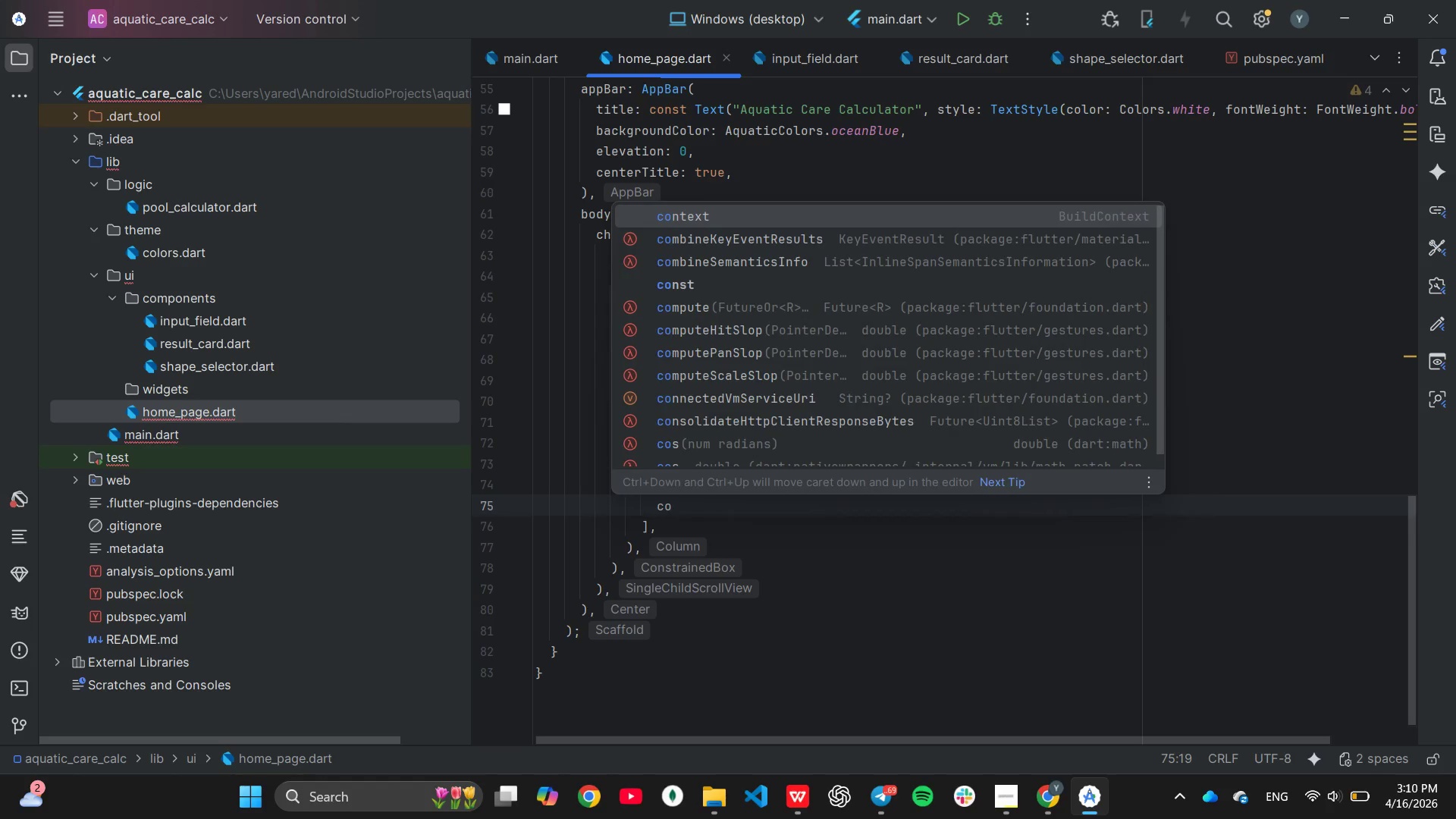 
key(ArrowDown)
 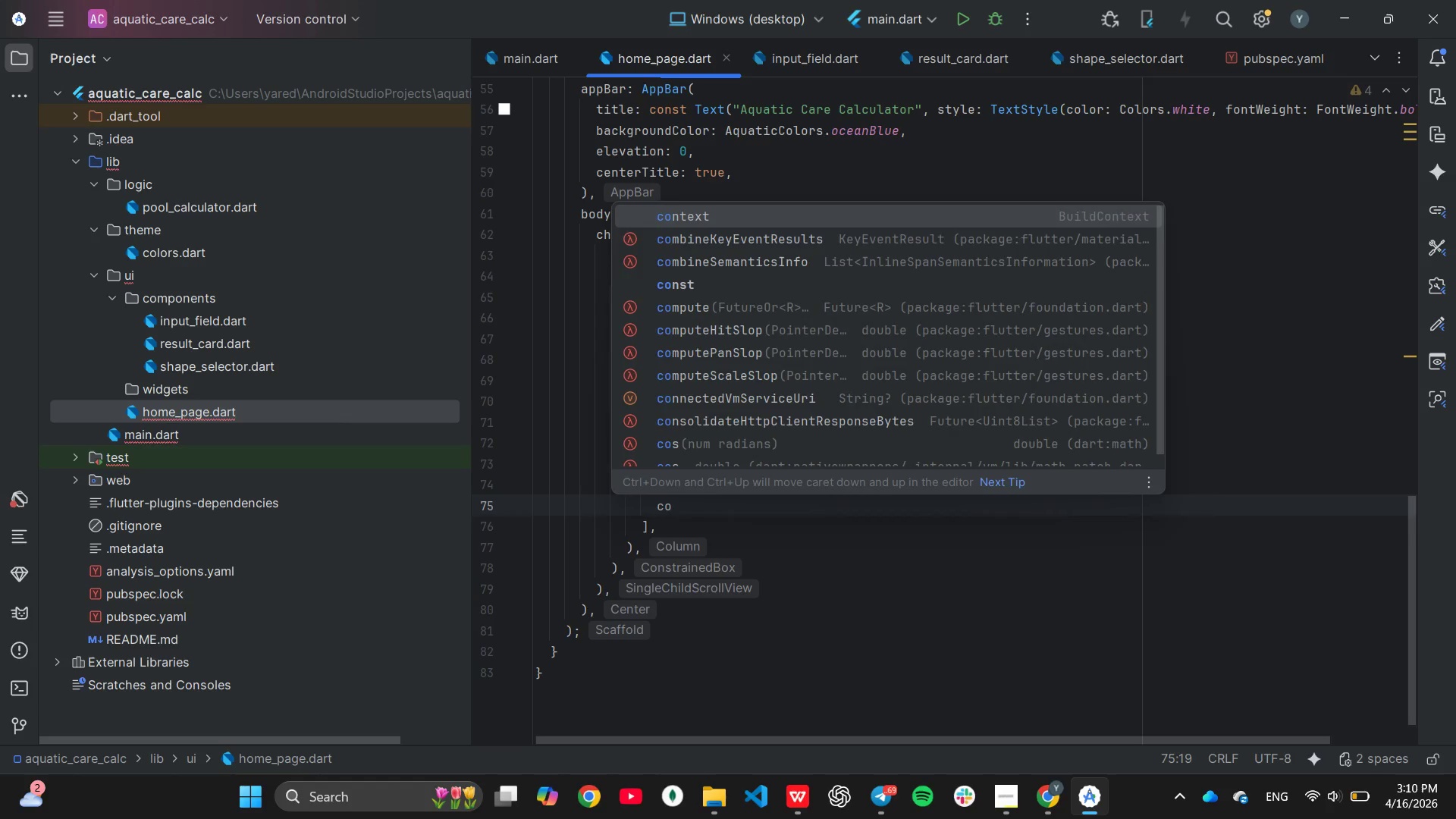 
key(ArrowDown)
 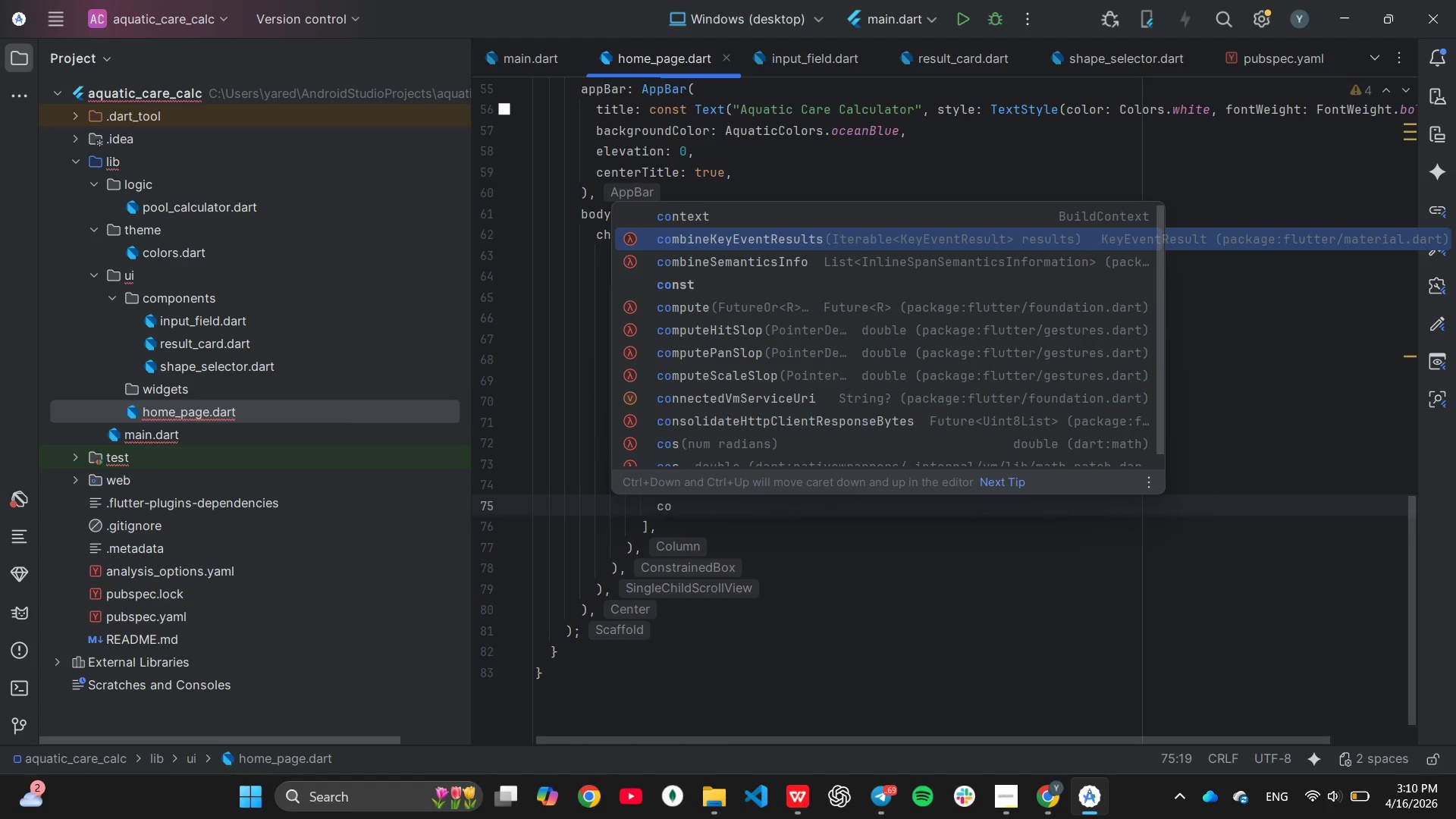 
key(ArrowDown)
 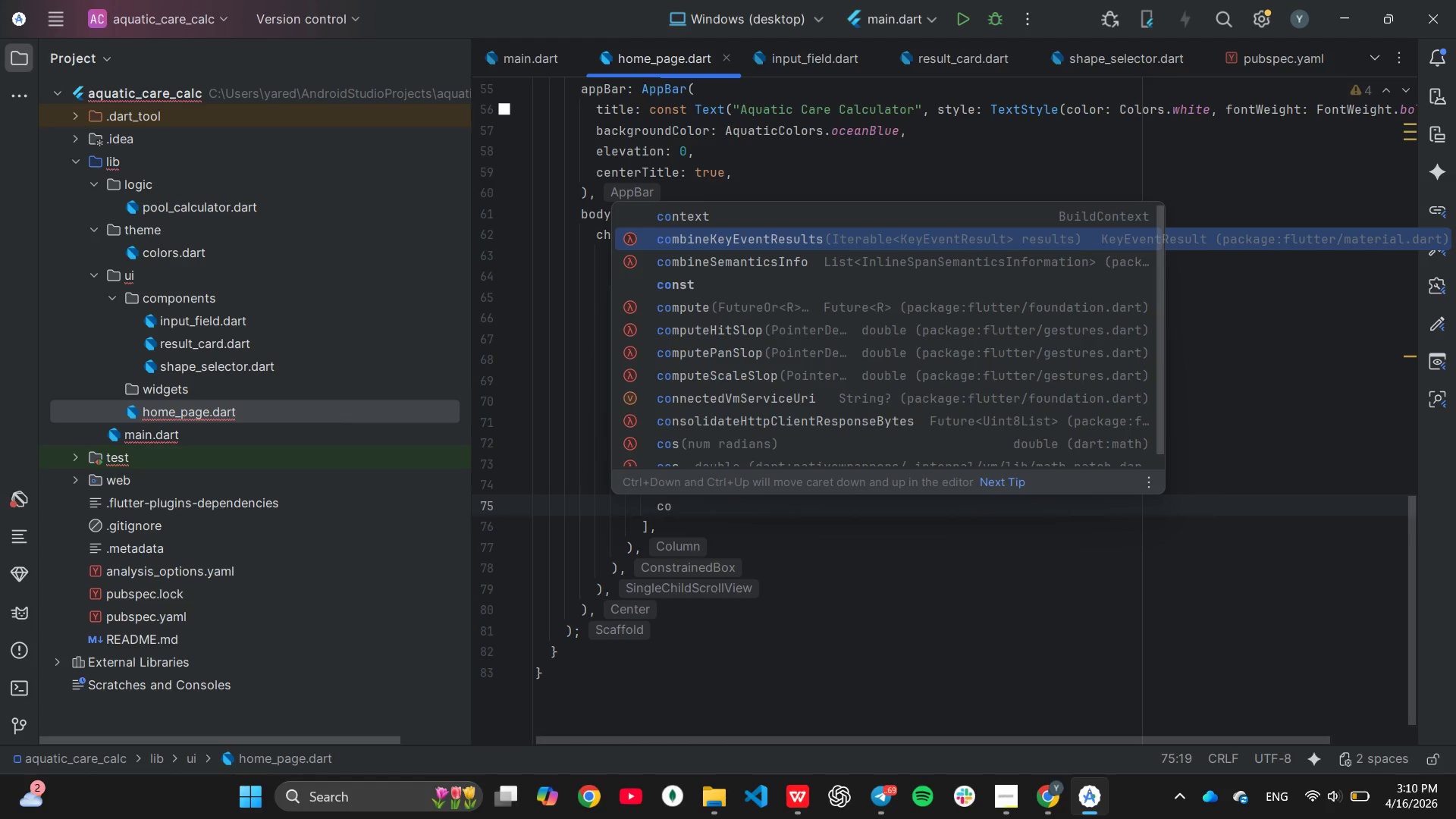 
key(Enter)
 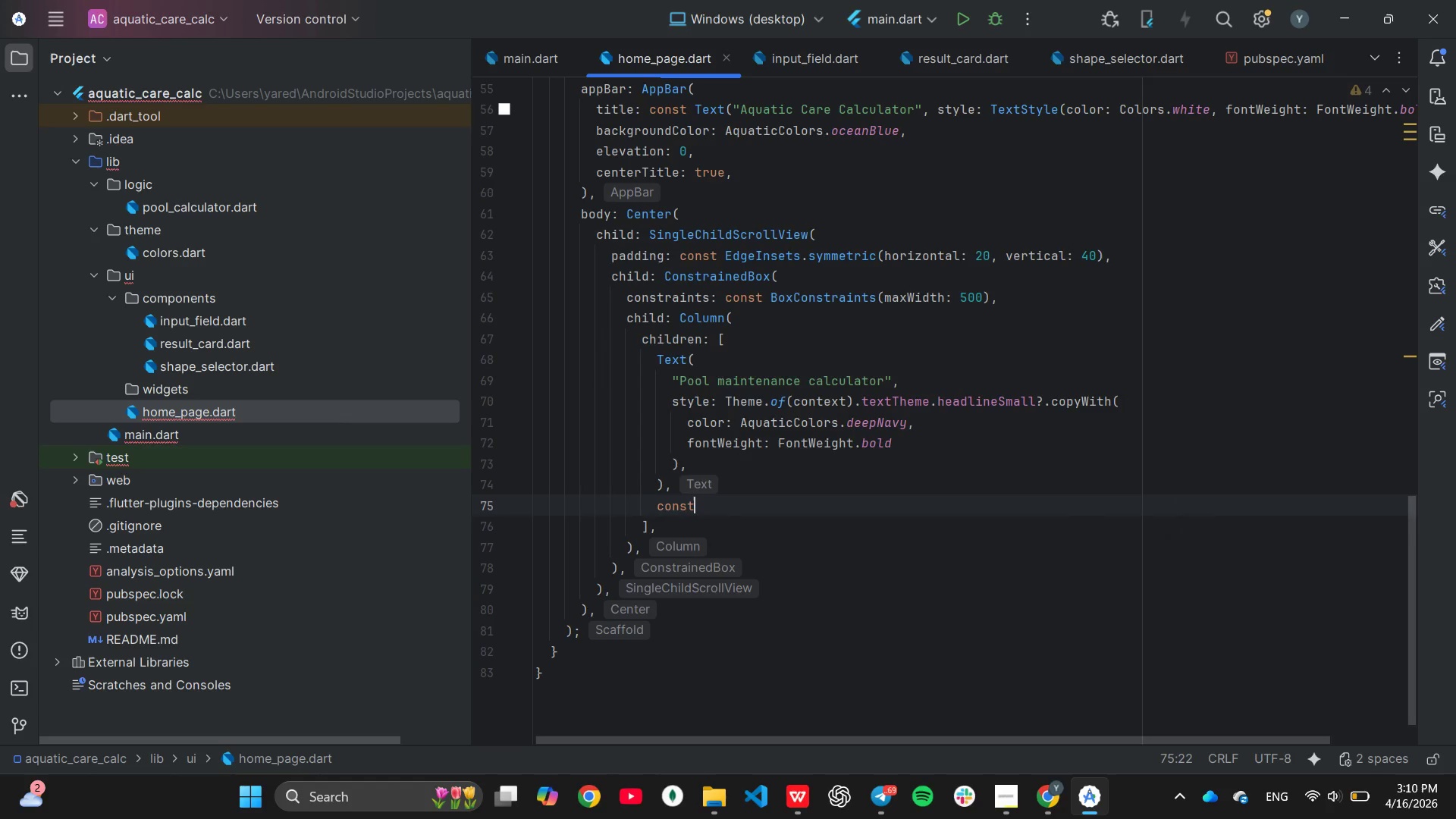 
key(Space)
 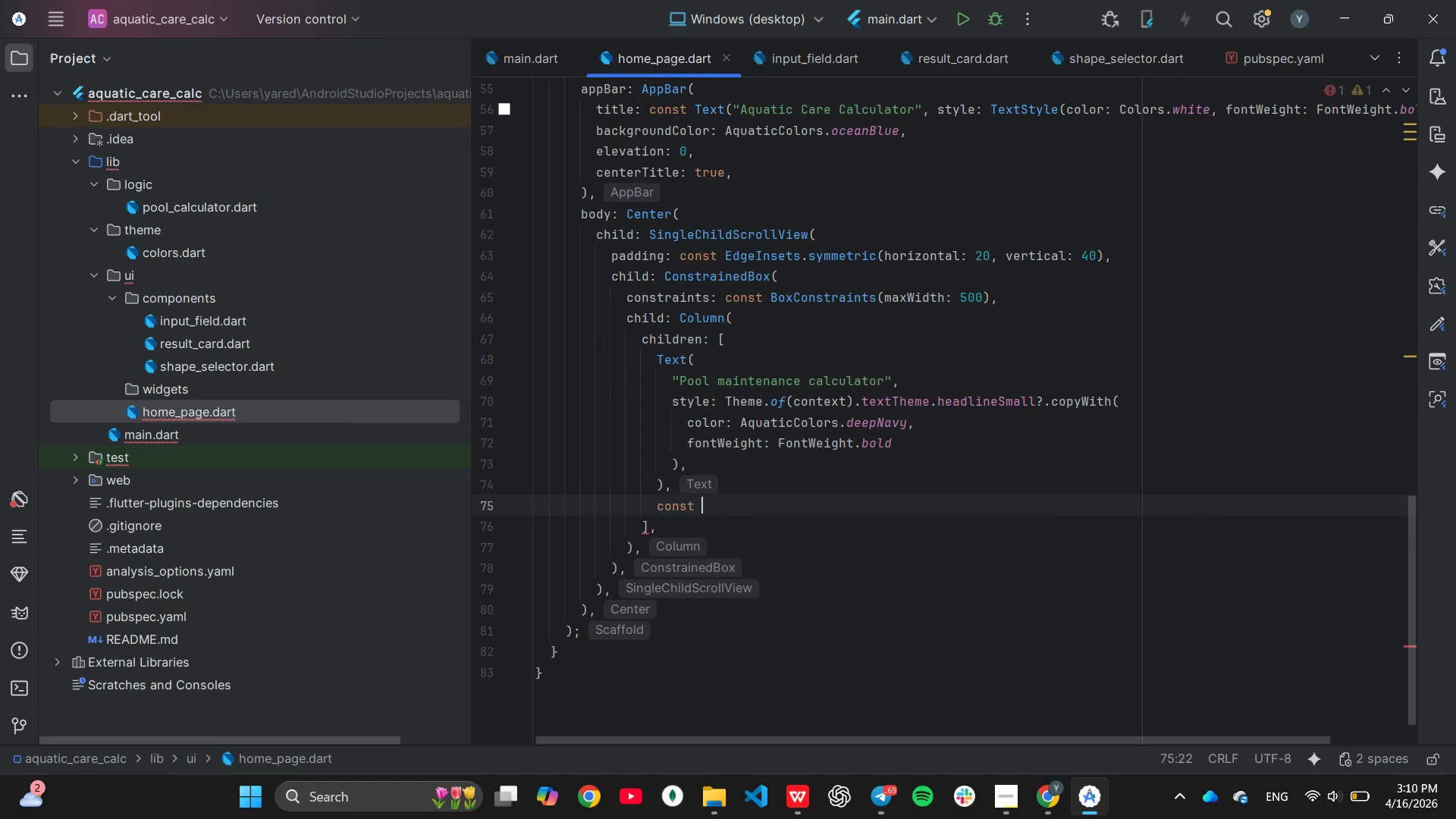 
key(Shift+ShiftLeft)
 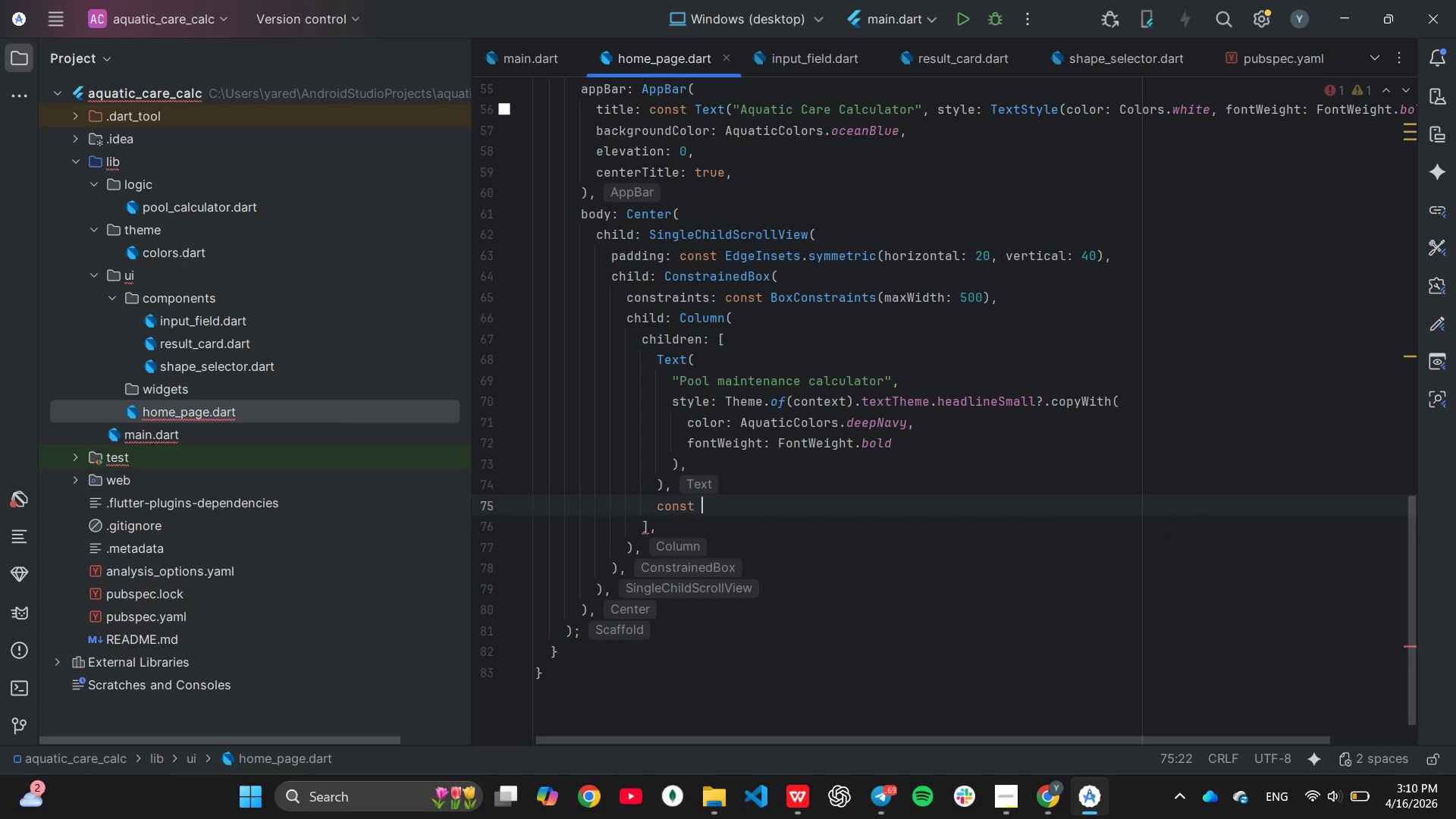 
key(Shift+S)
 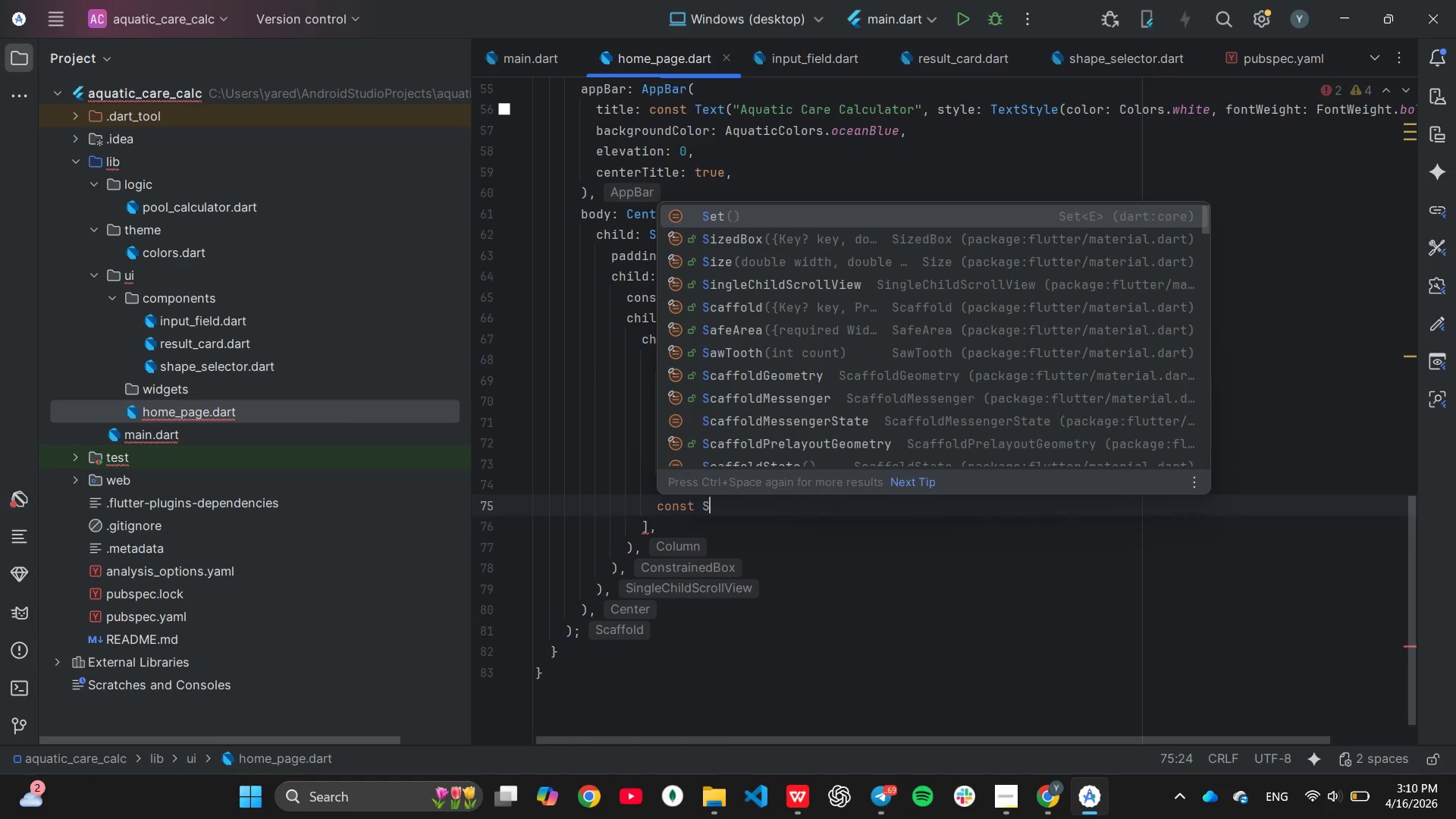 
key(ArrowDown)
 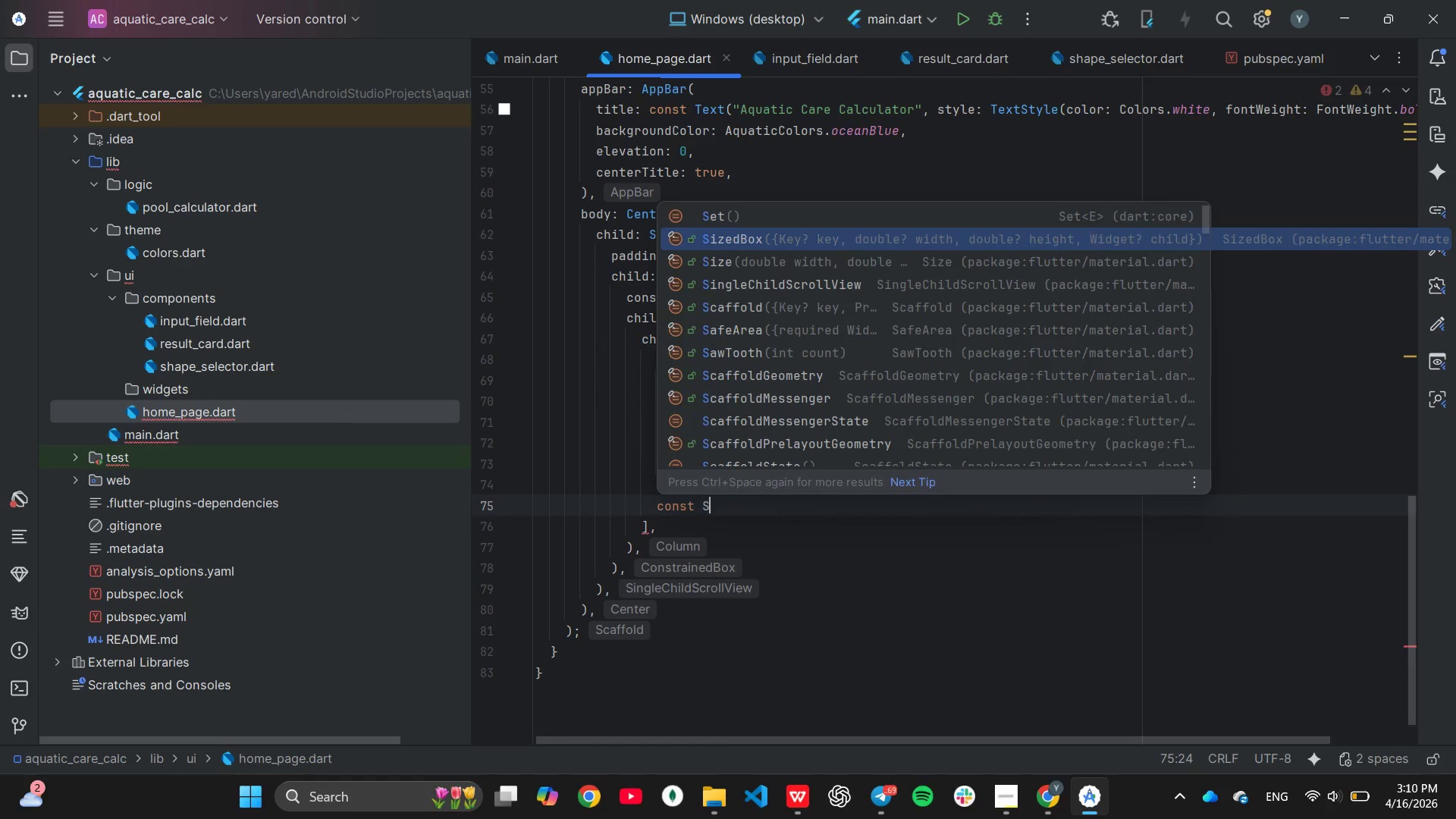 
key(Enter)
 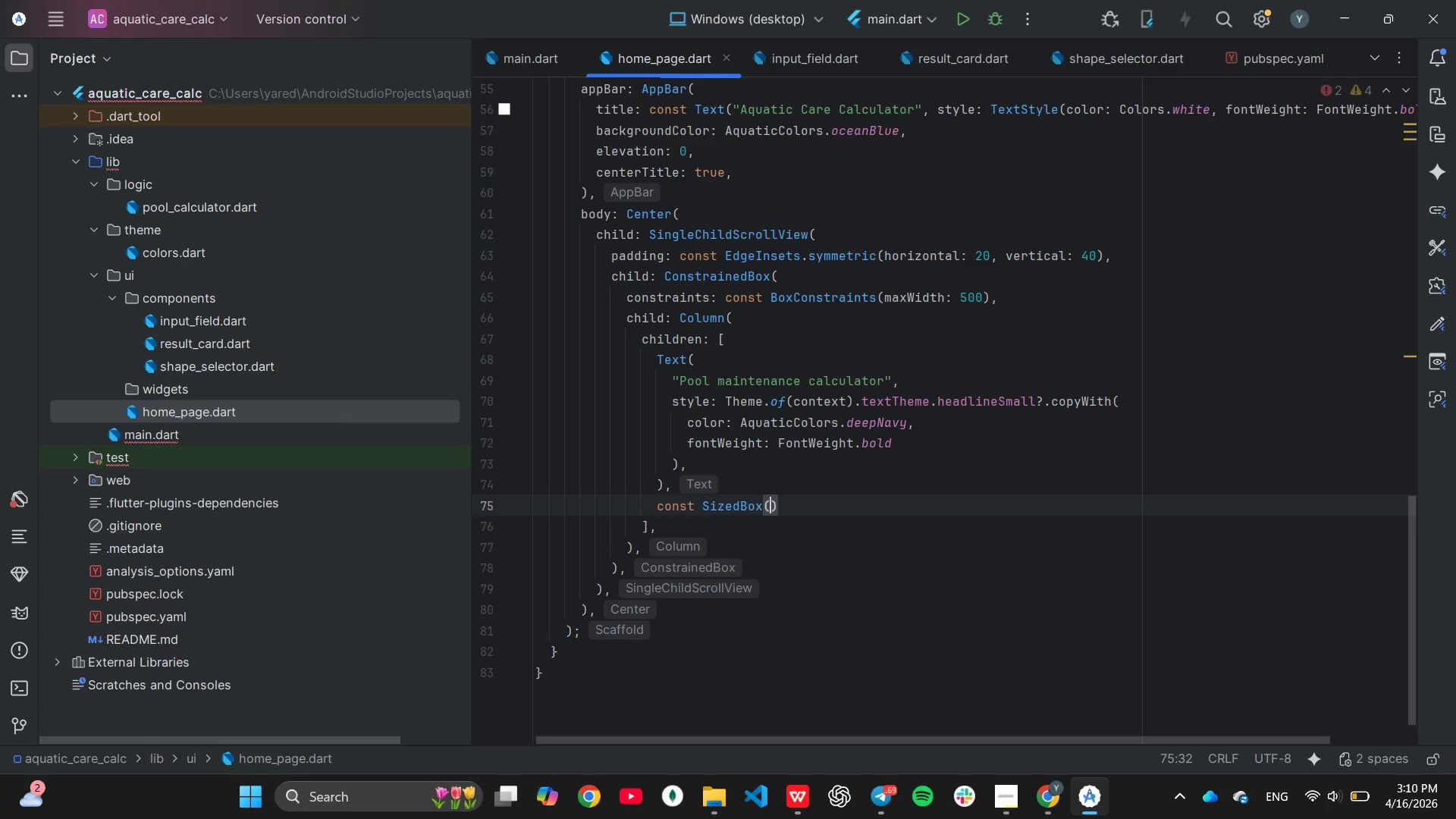 
type(he)
 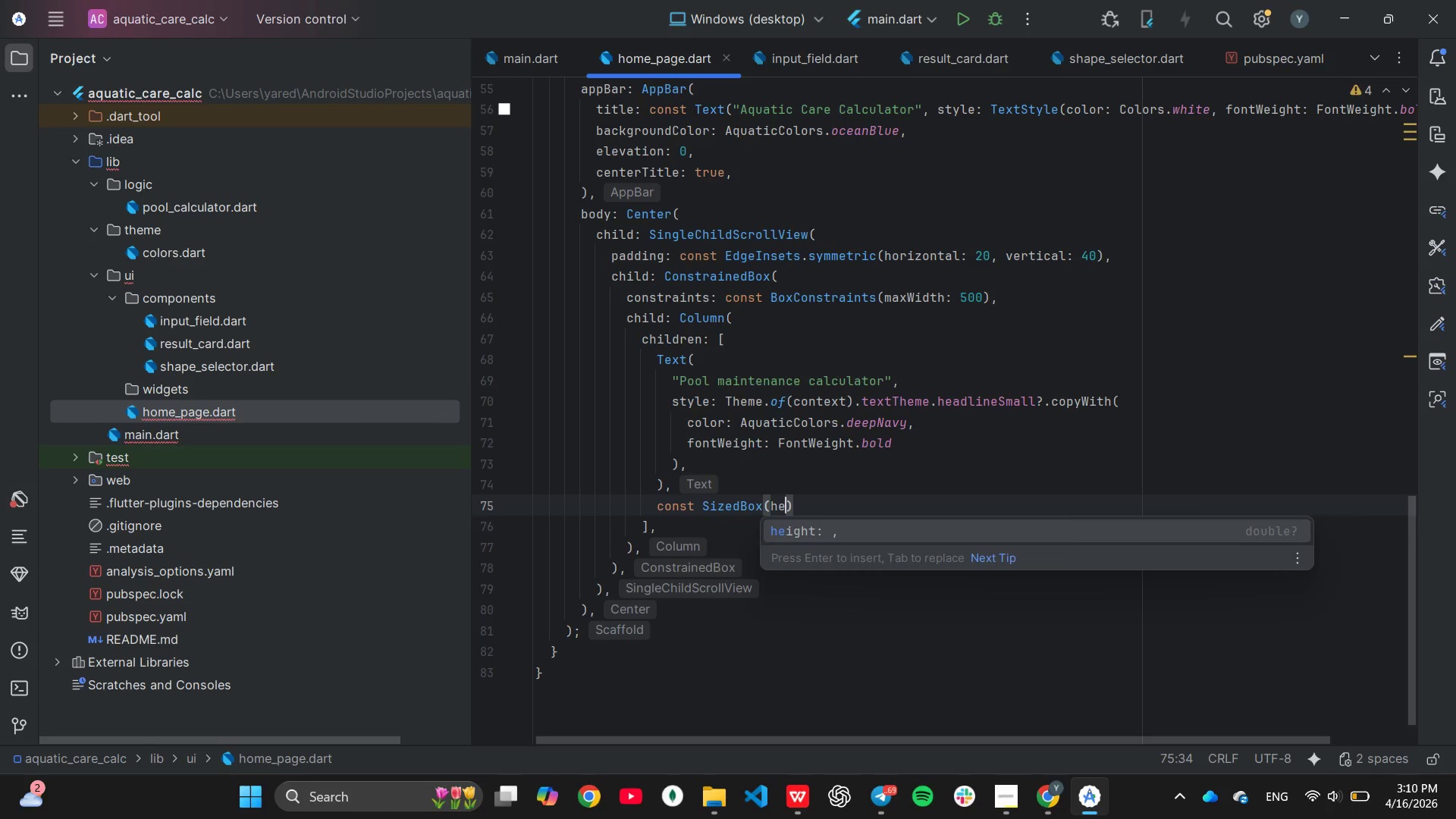 
key(Enter)
 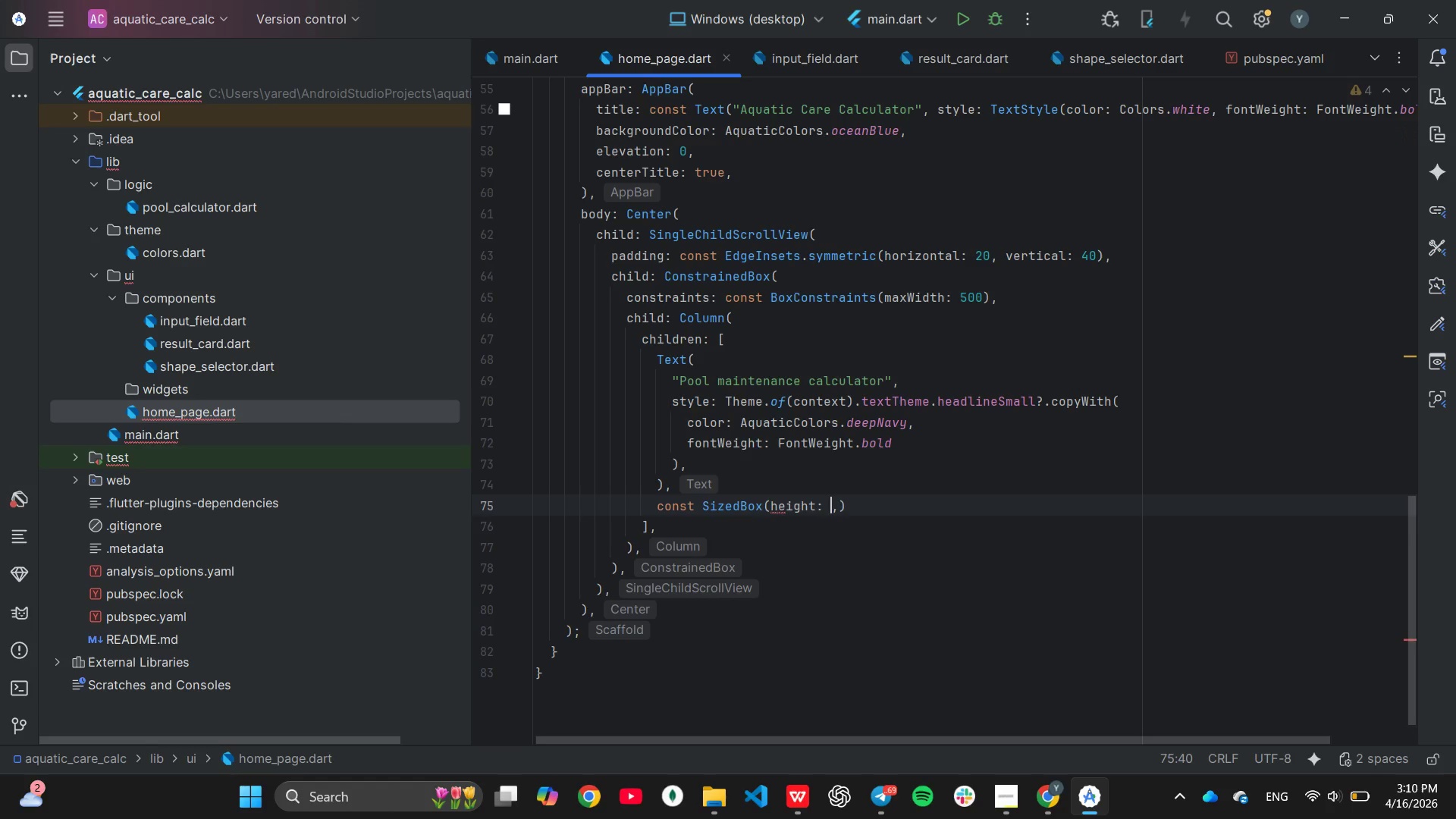 
key(8)
 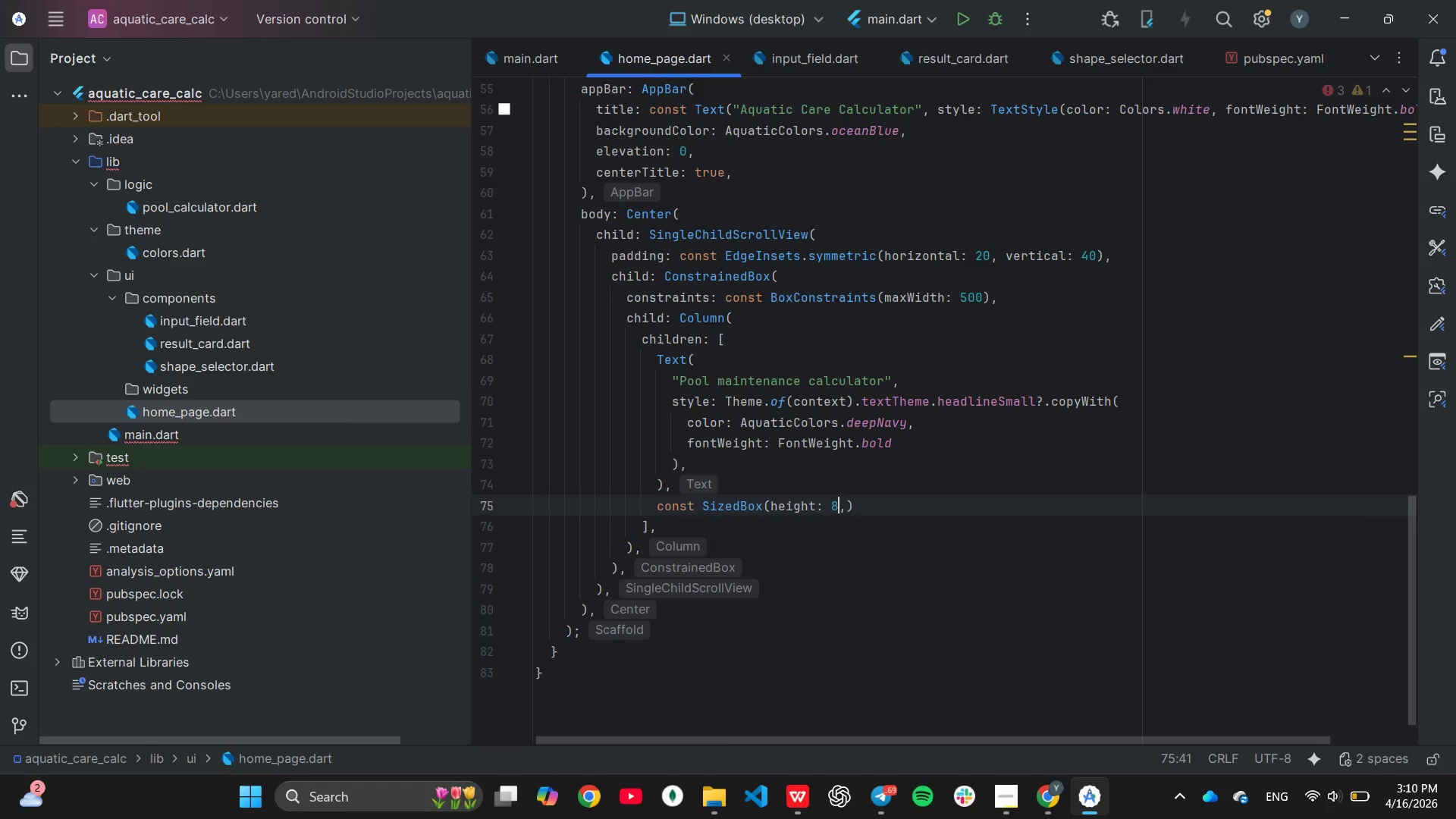 
key(ArrowRight)
 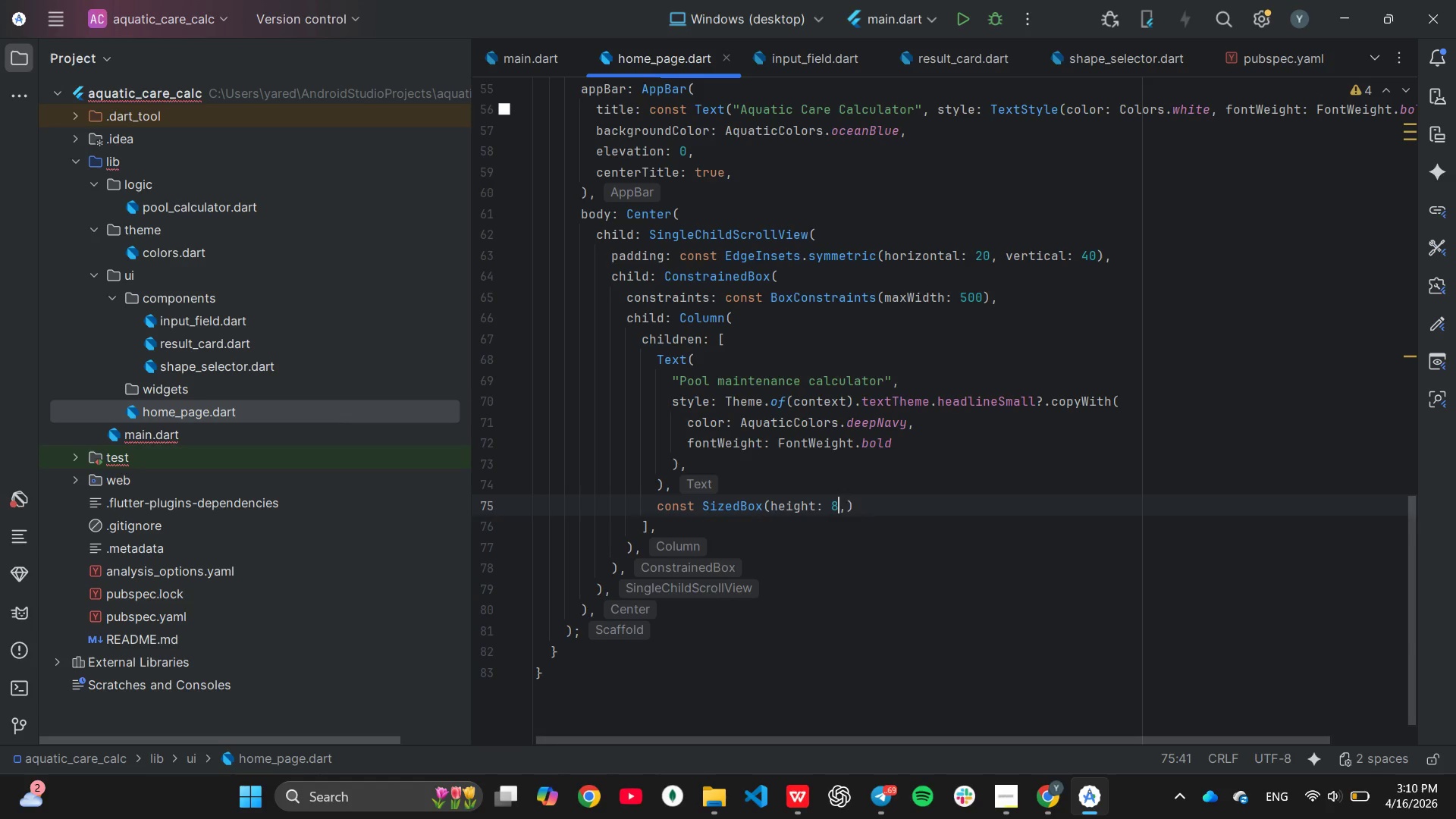 
key(ArrowRight)
 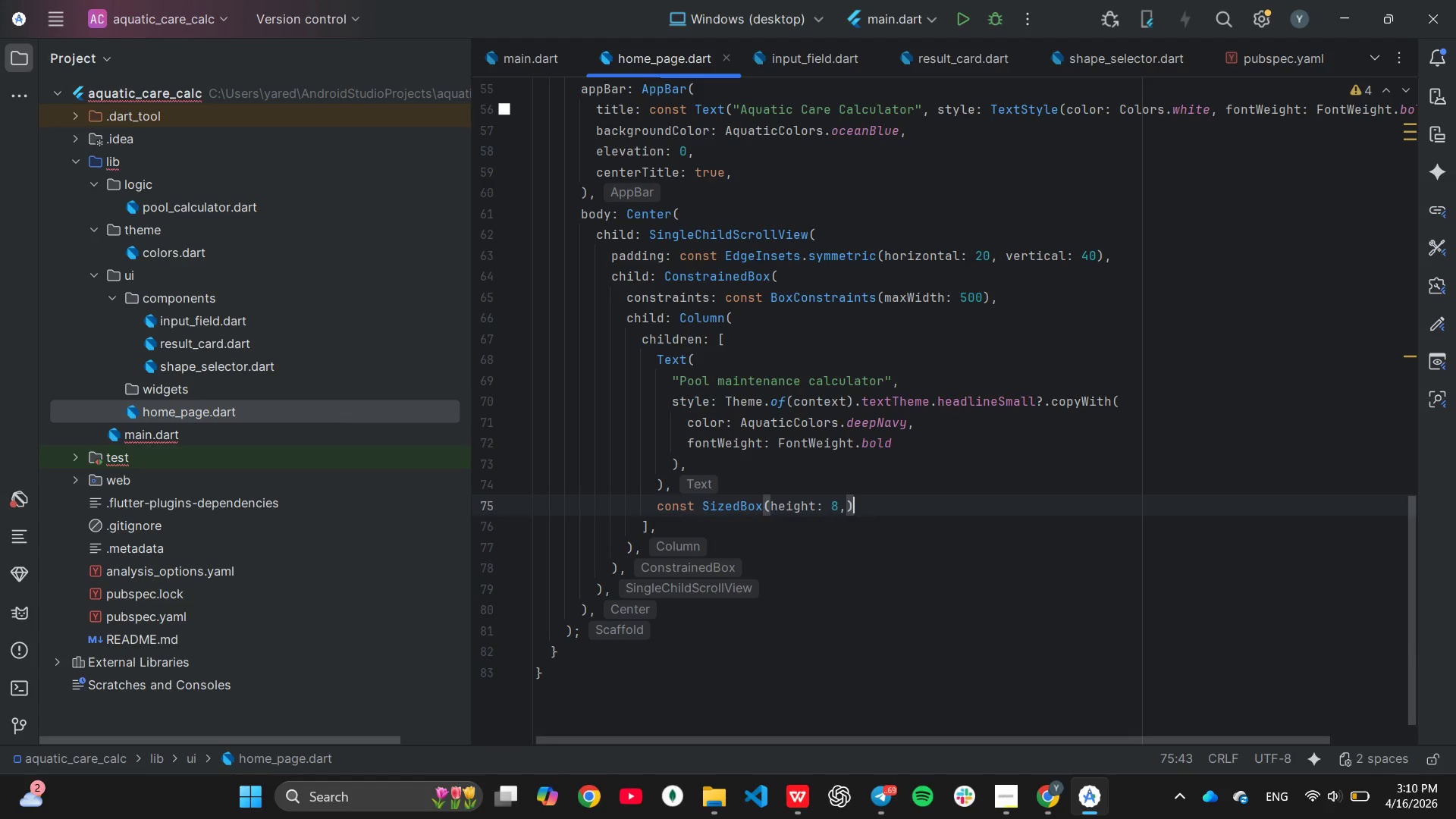 
key(Enter)
 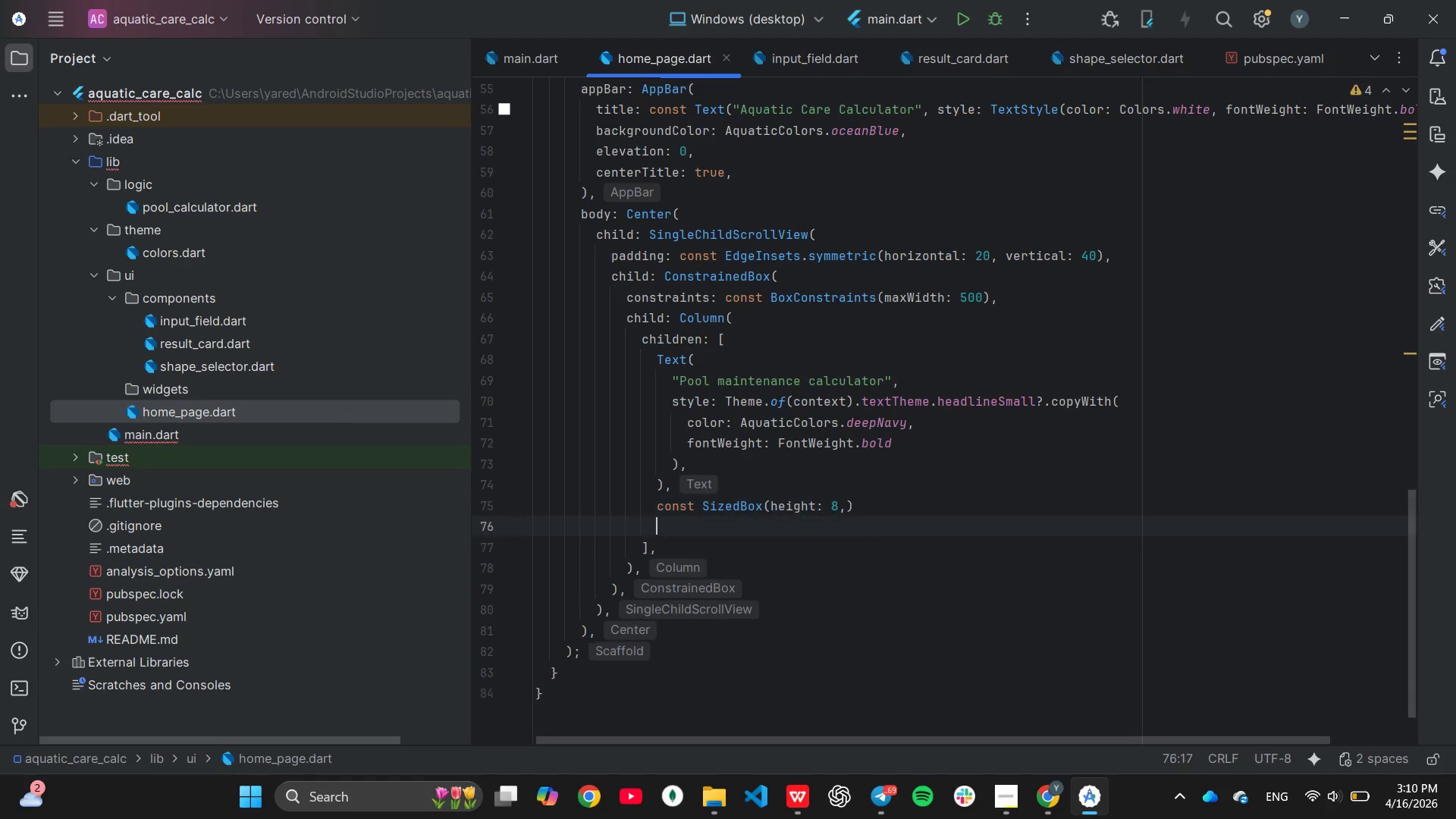 
type(cons)
 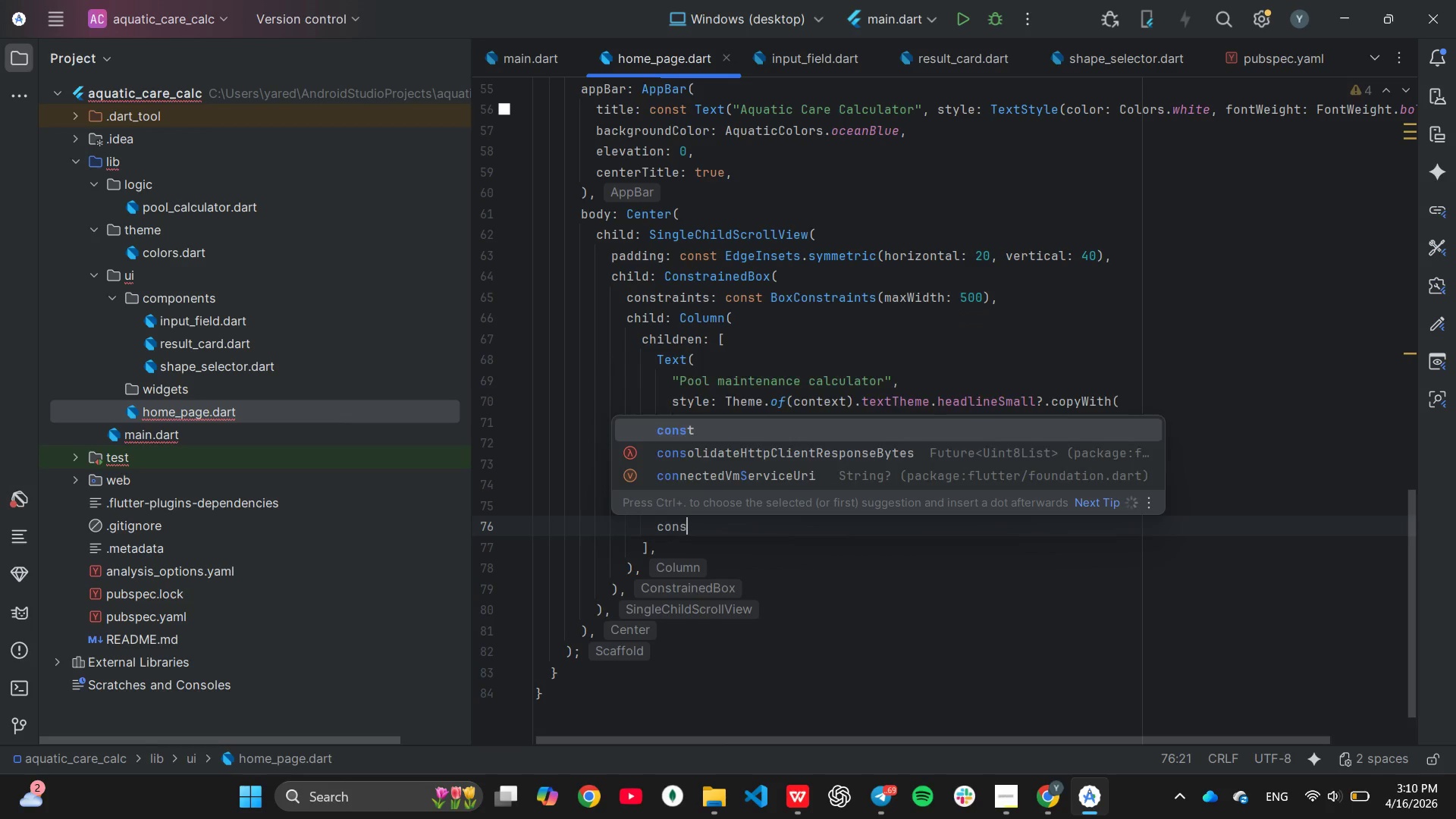 
key(Enter)
 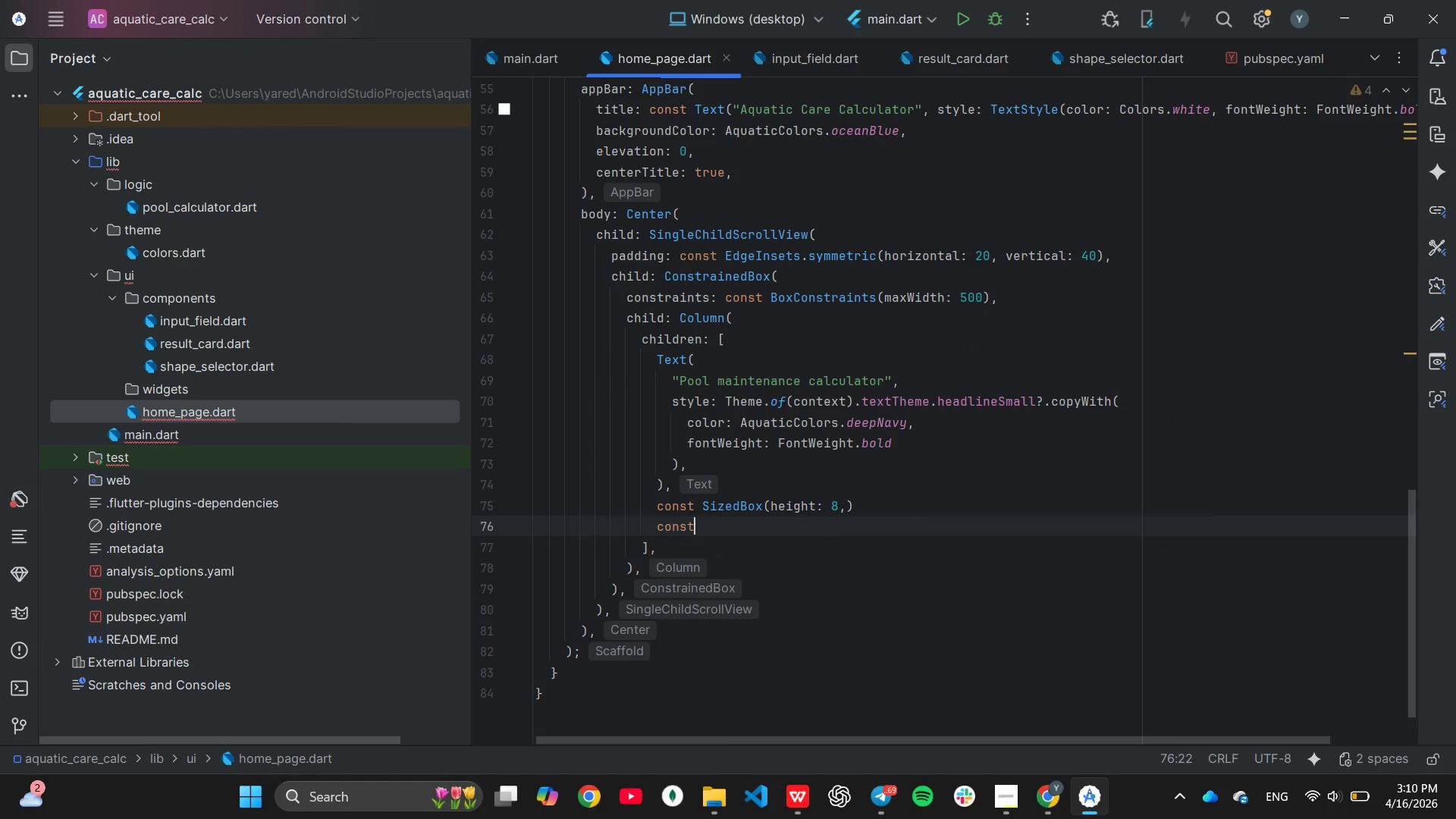 
type( Te)
 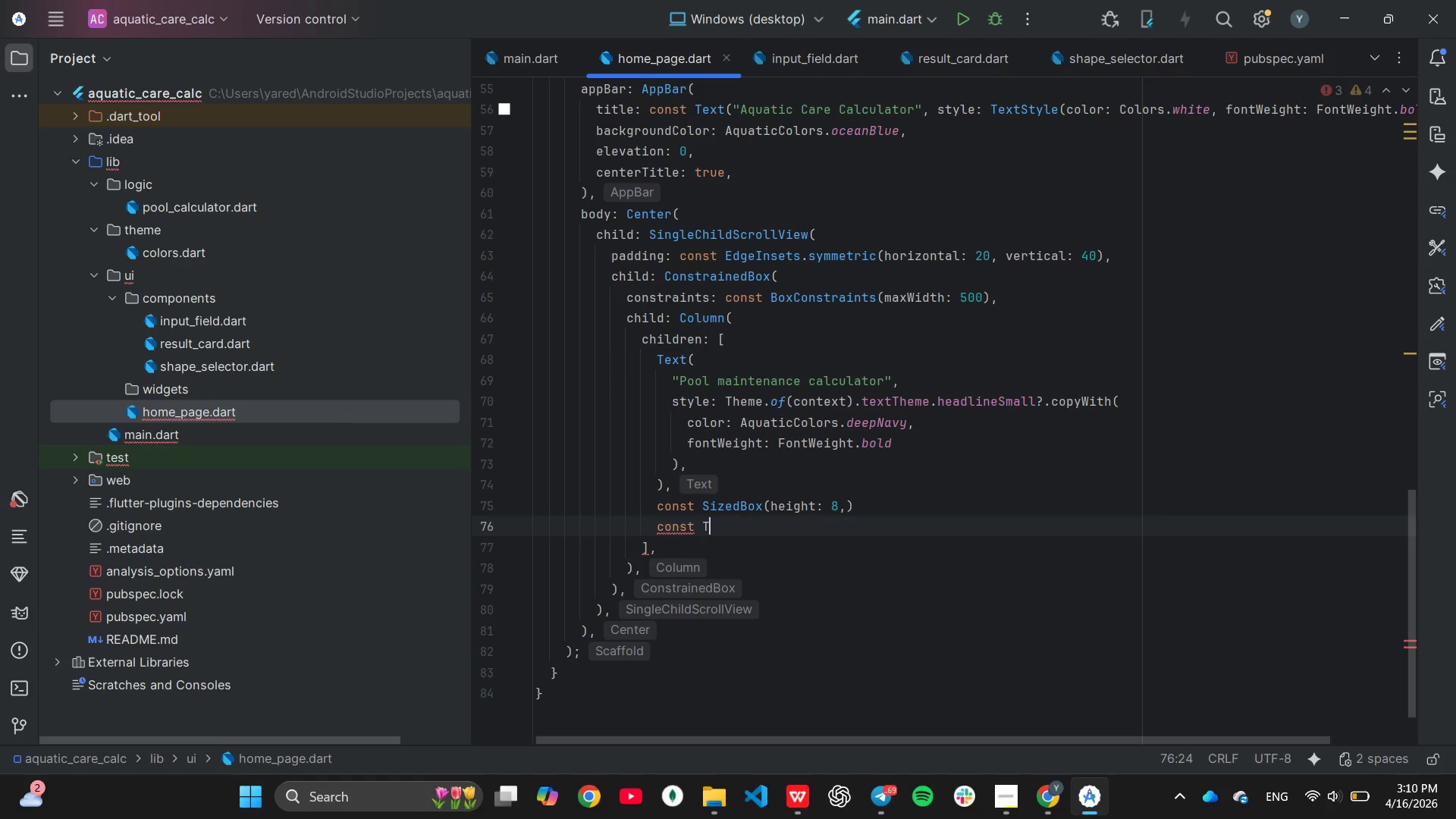 
key(Enter)
 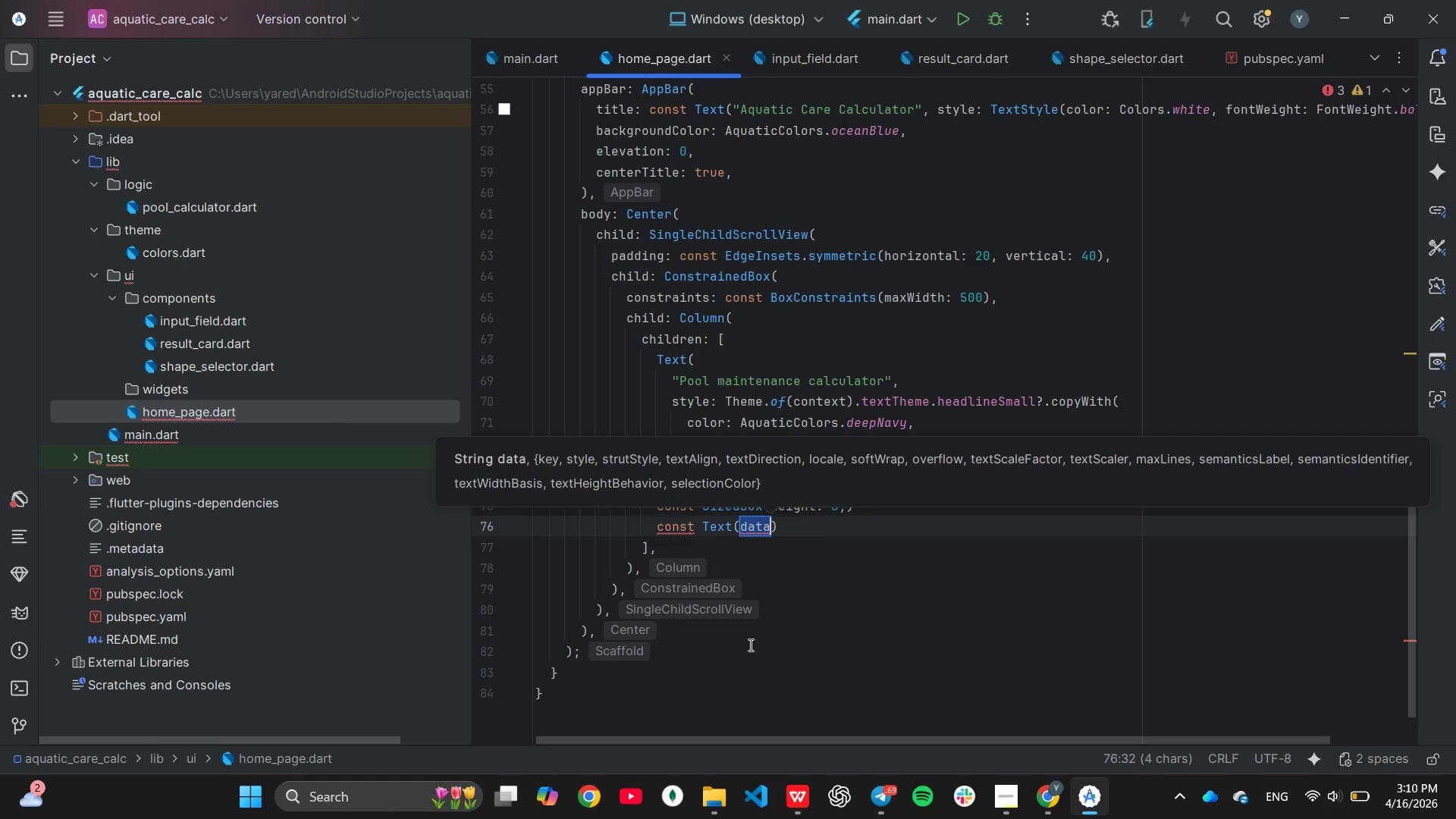 
wait(9.58)
 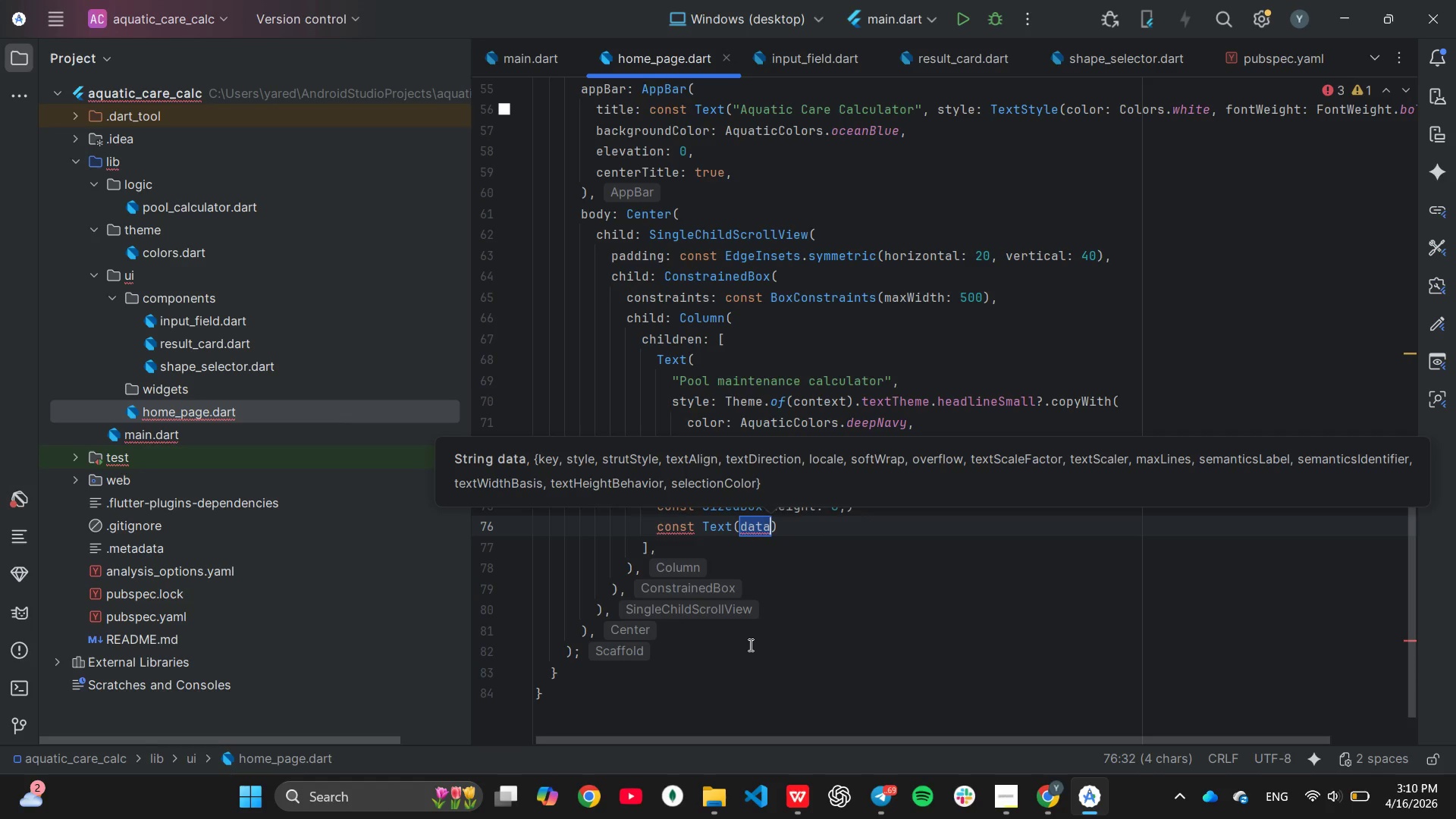 
key(Backspace)
 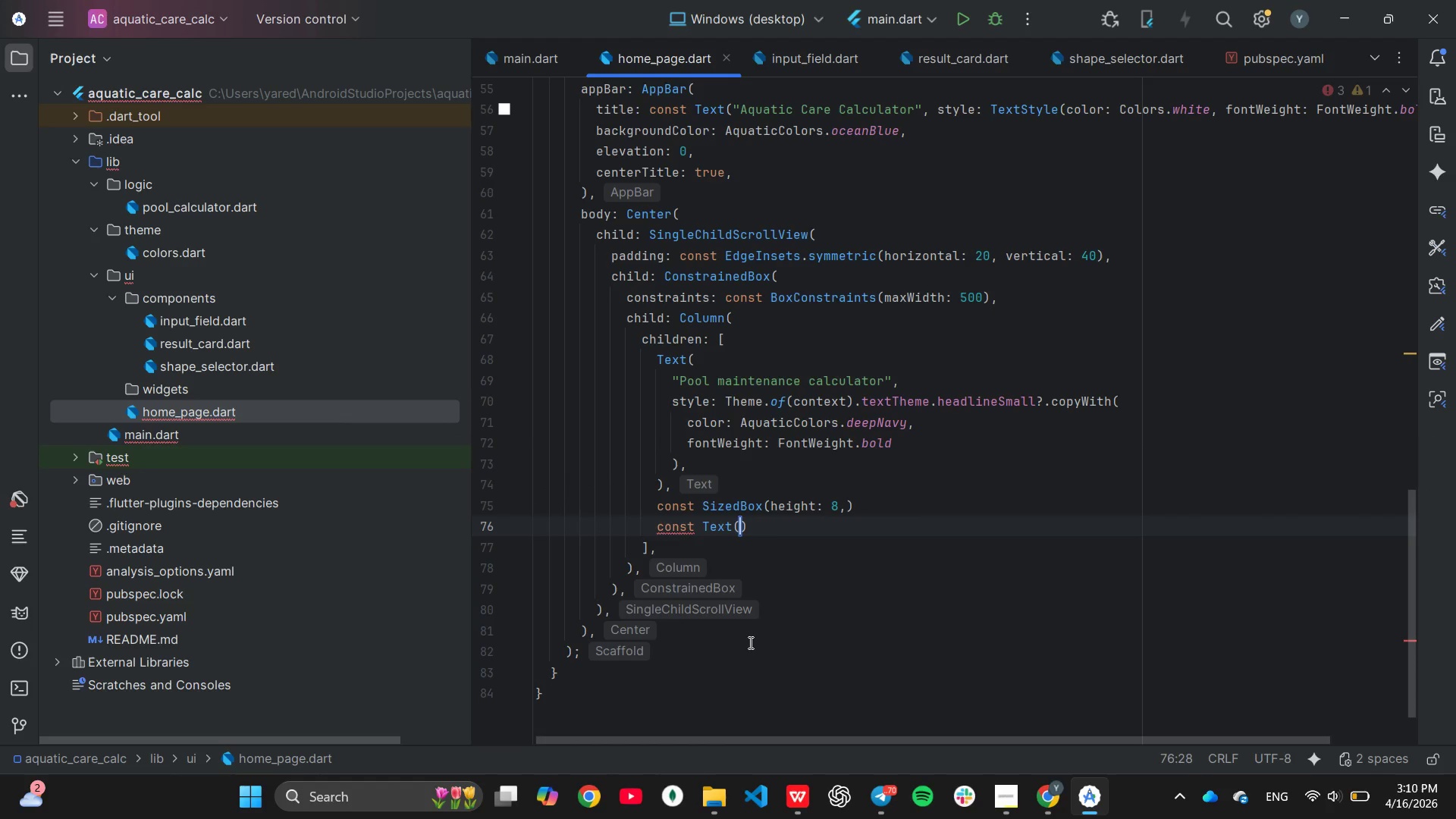 
key(Enter)
 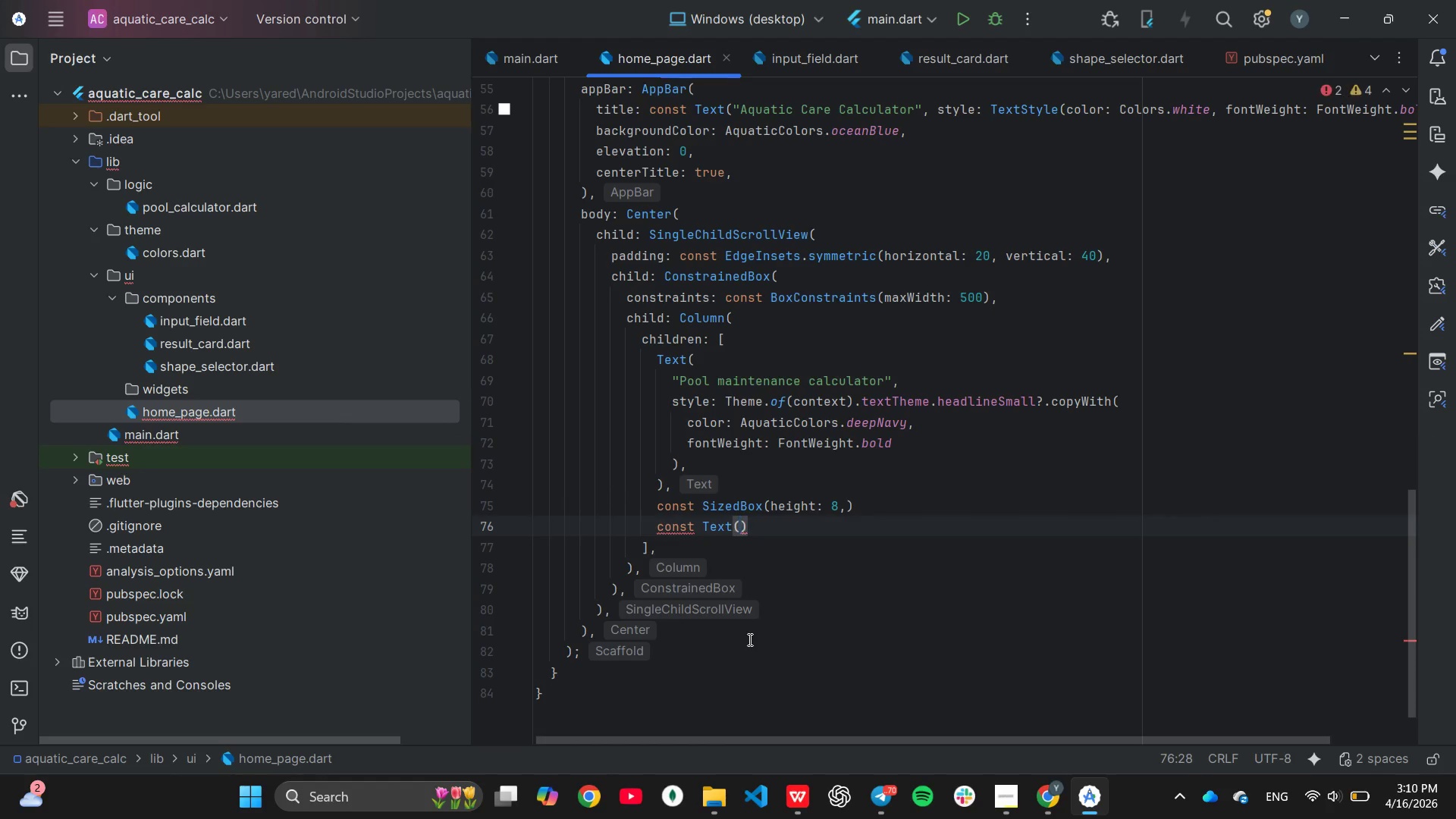 
left_click([865, 502])
 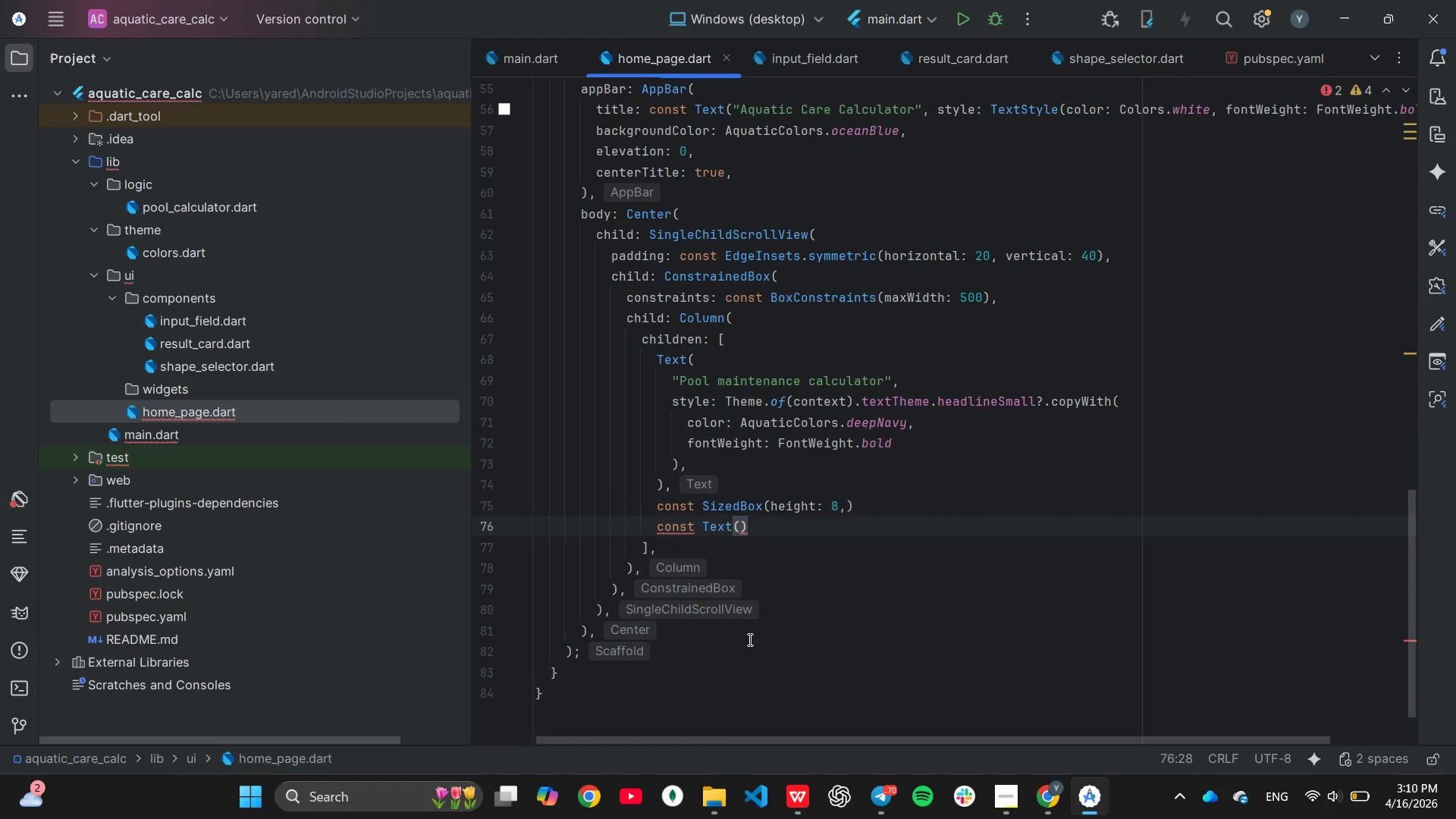 
key(Comma)
 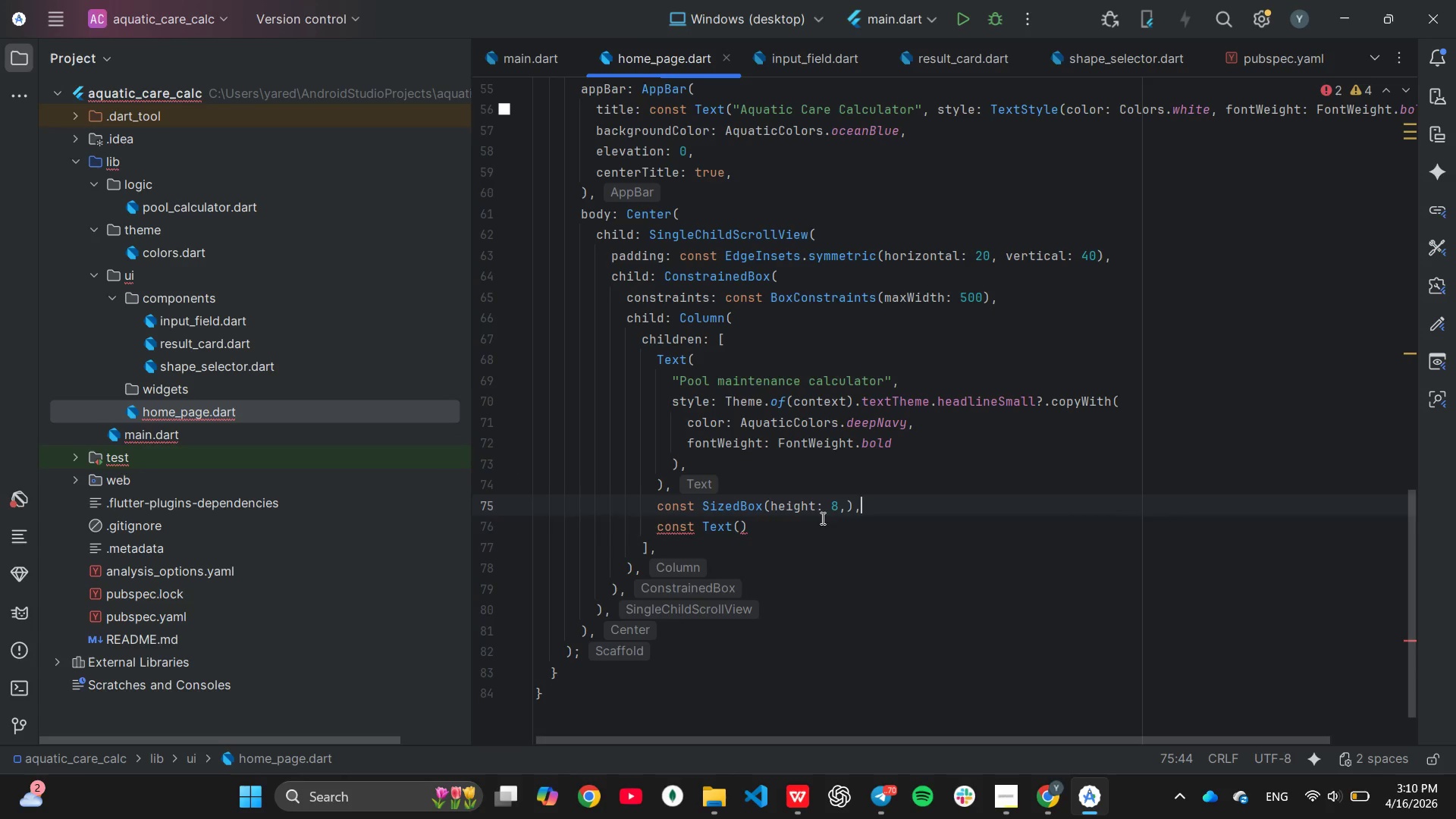 
left_click([739, 532])
 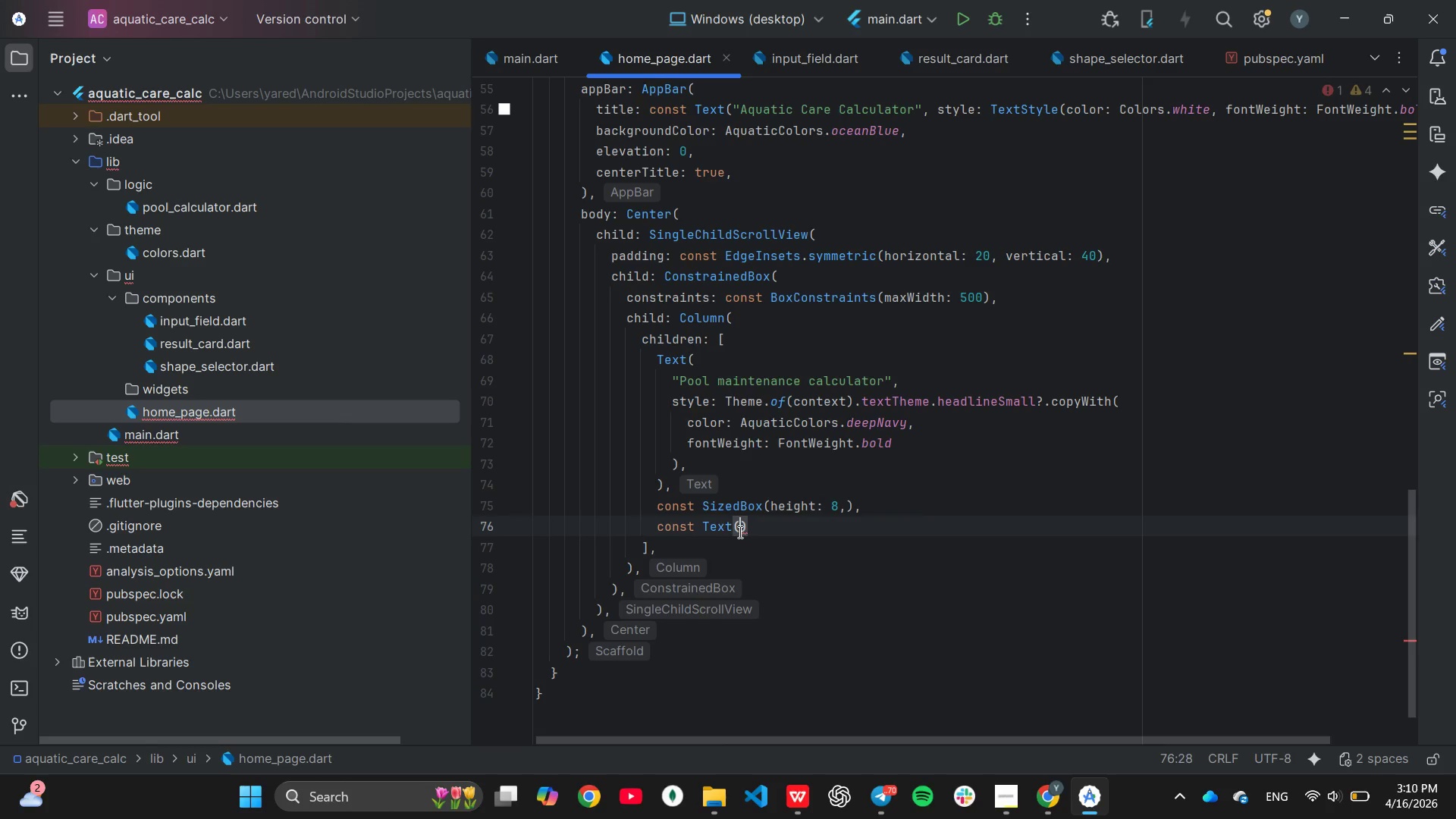 
key(Enter)
 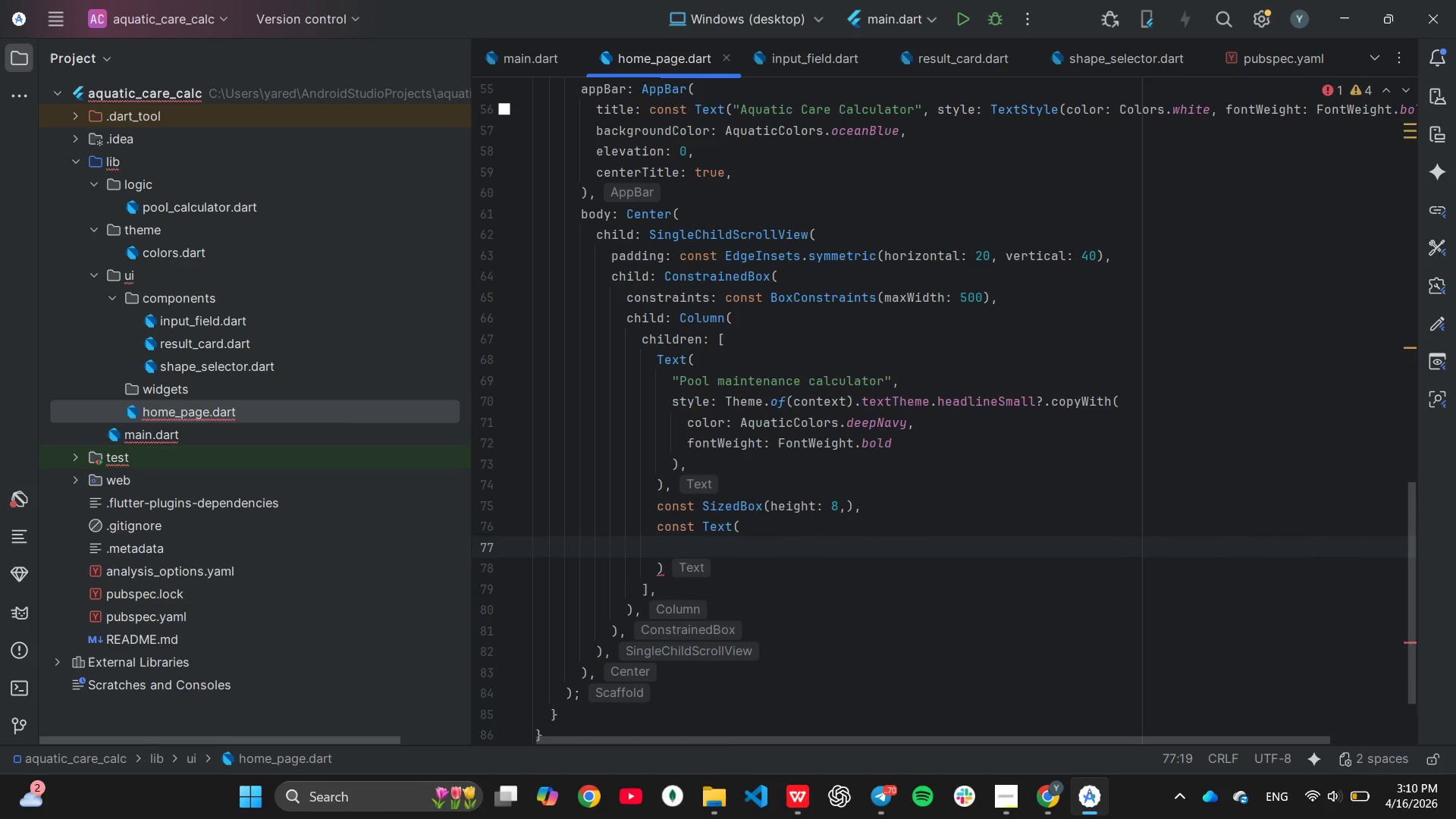 
type("Instantly determine your pool)
 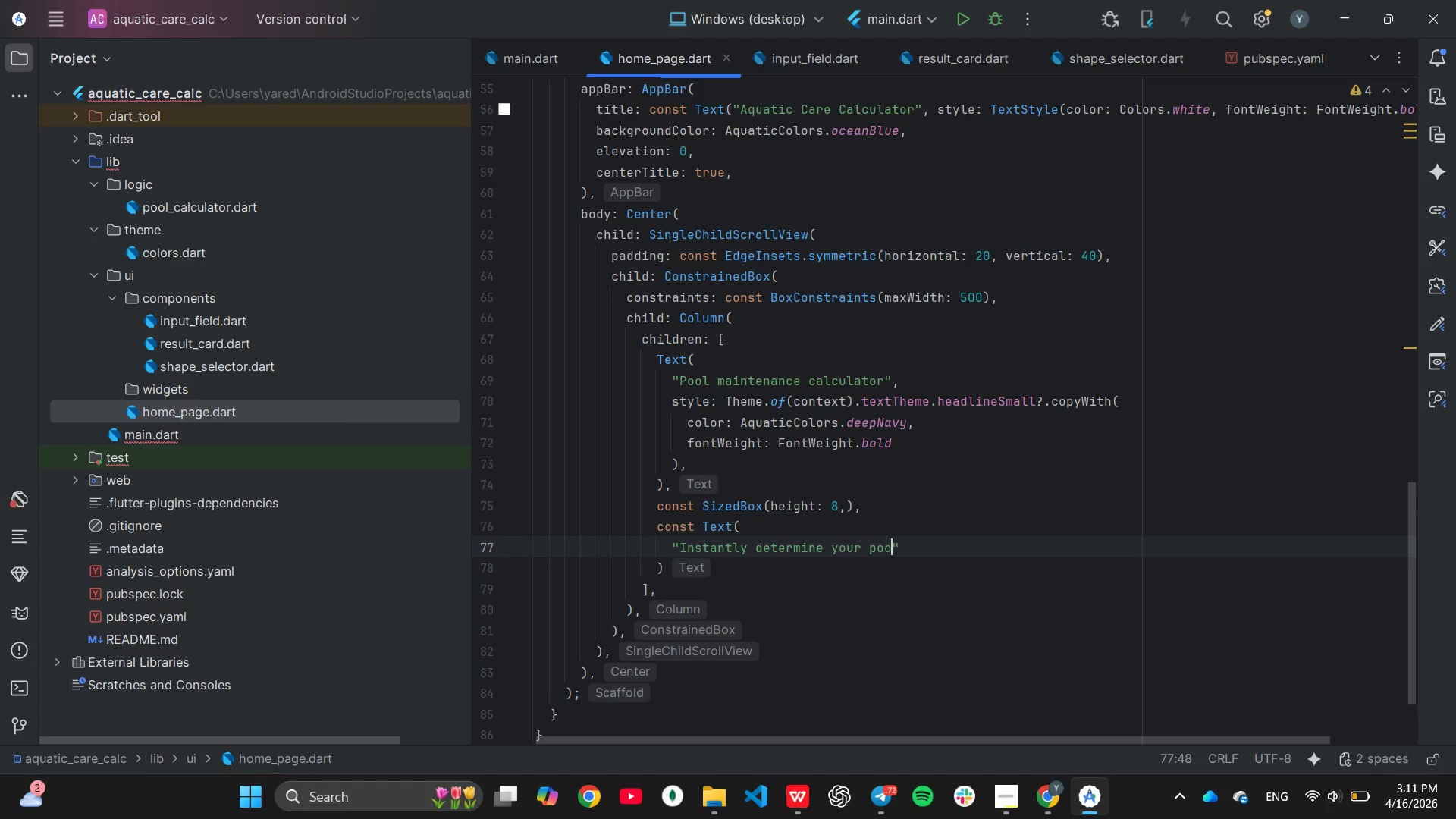 
type('s volume and required shock treatment)
 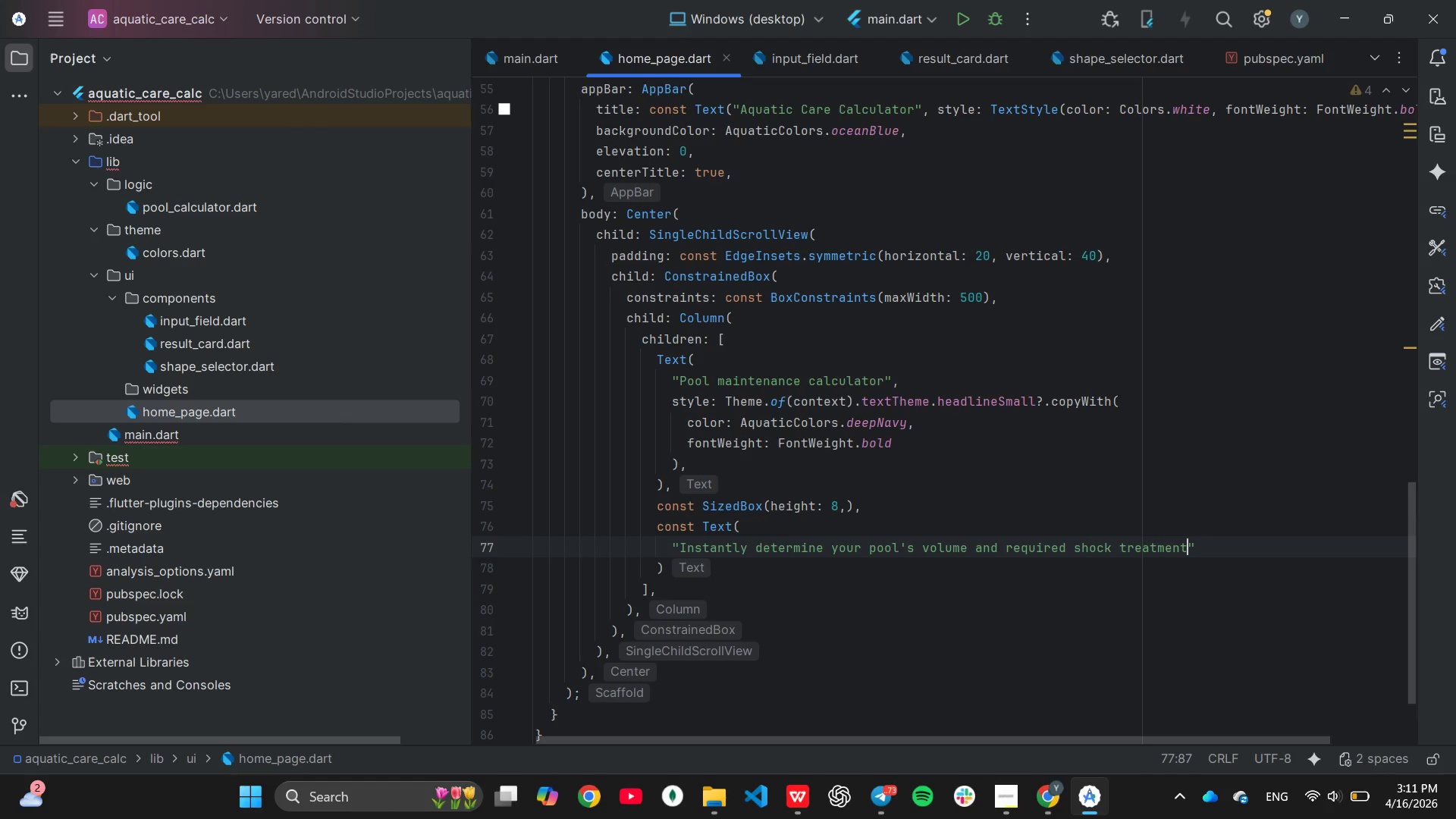 
key(ArrowRight)
 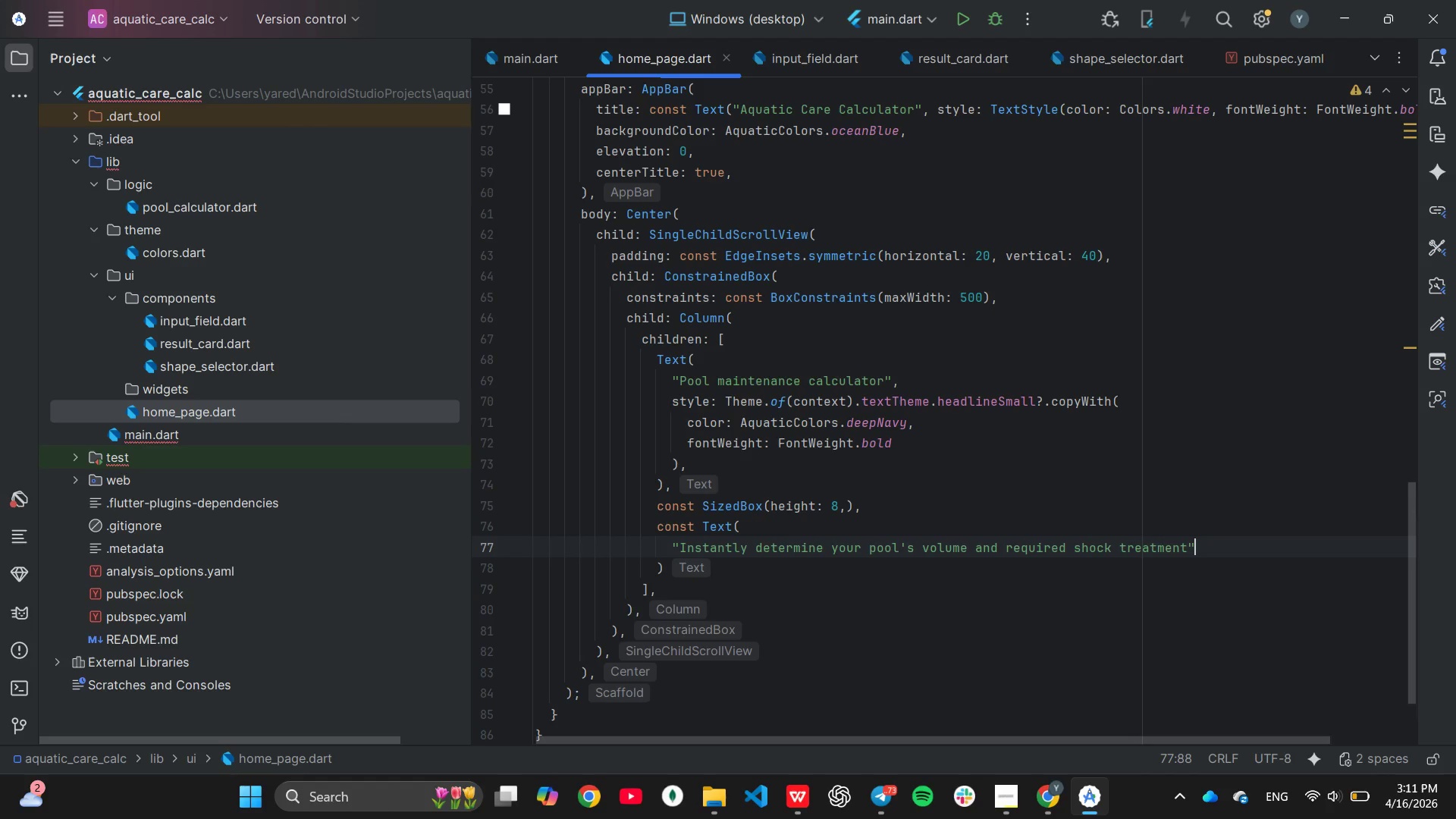 
key(Comma)
 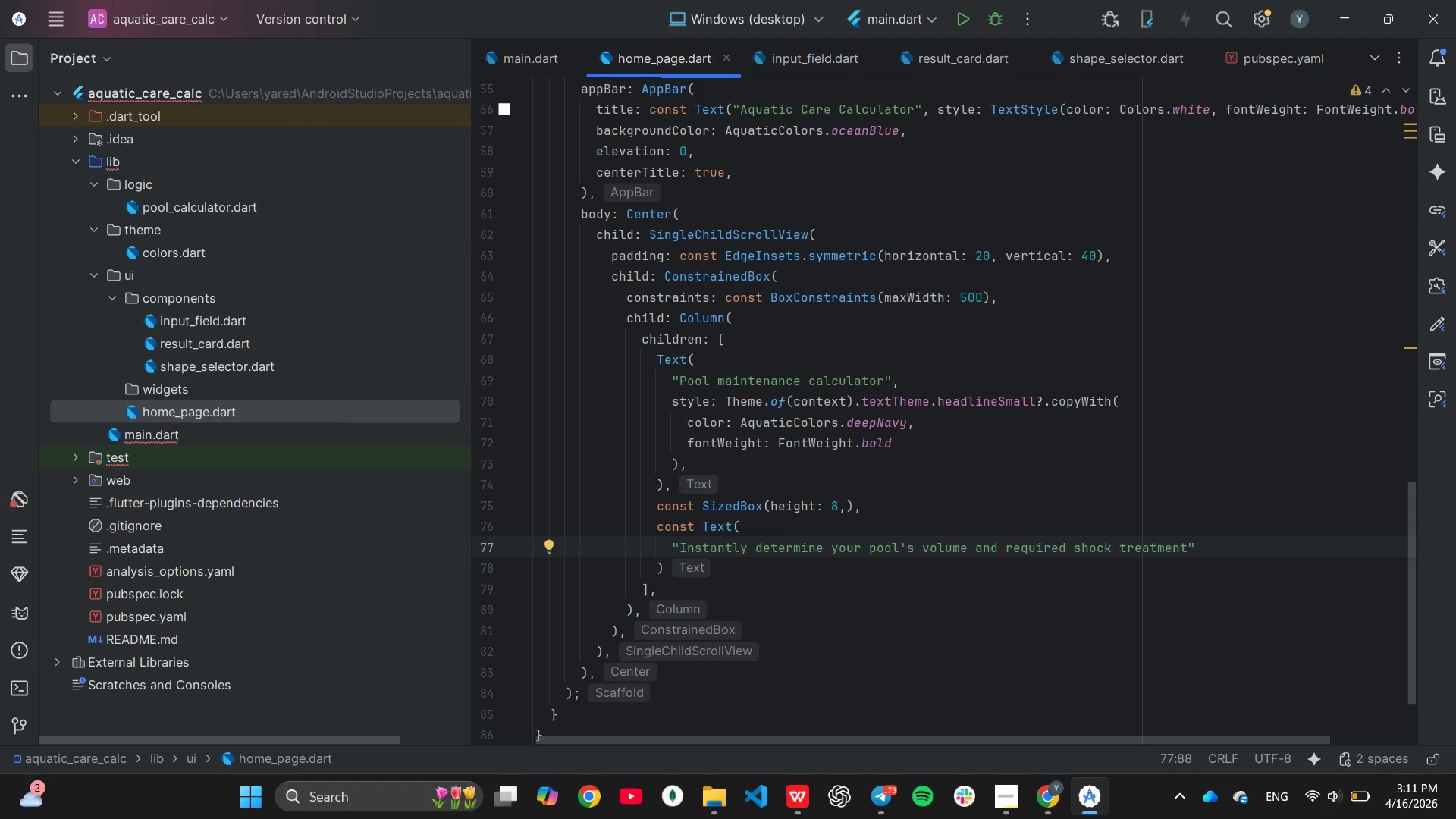 
key(Enter)
 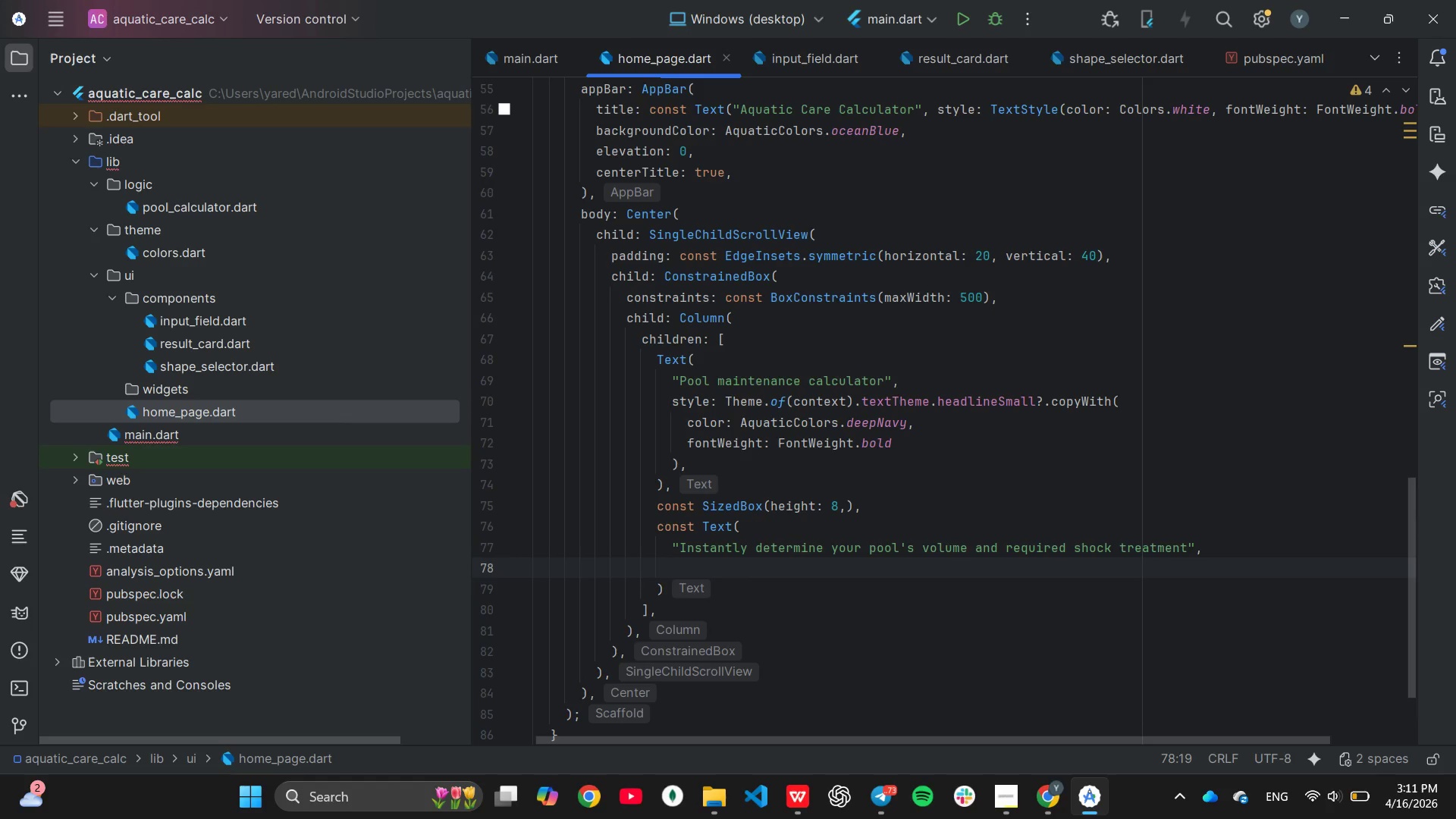 
type(te)
 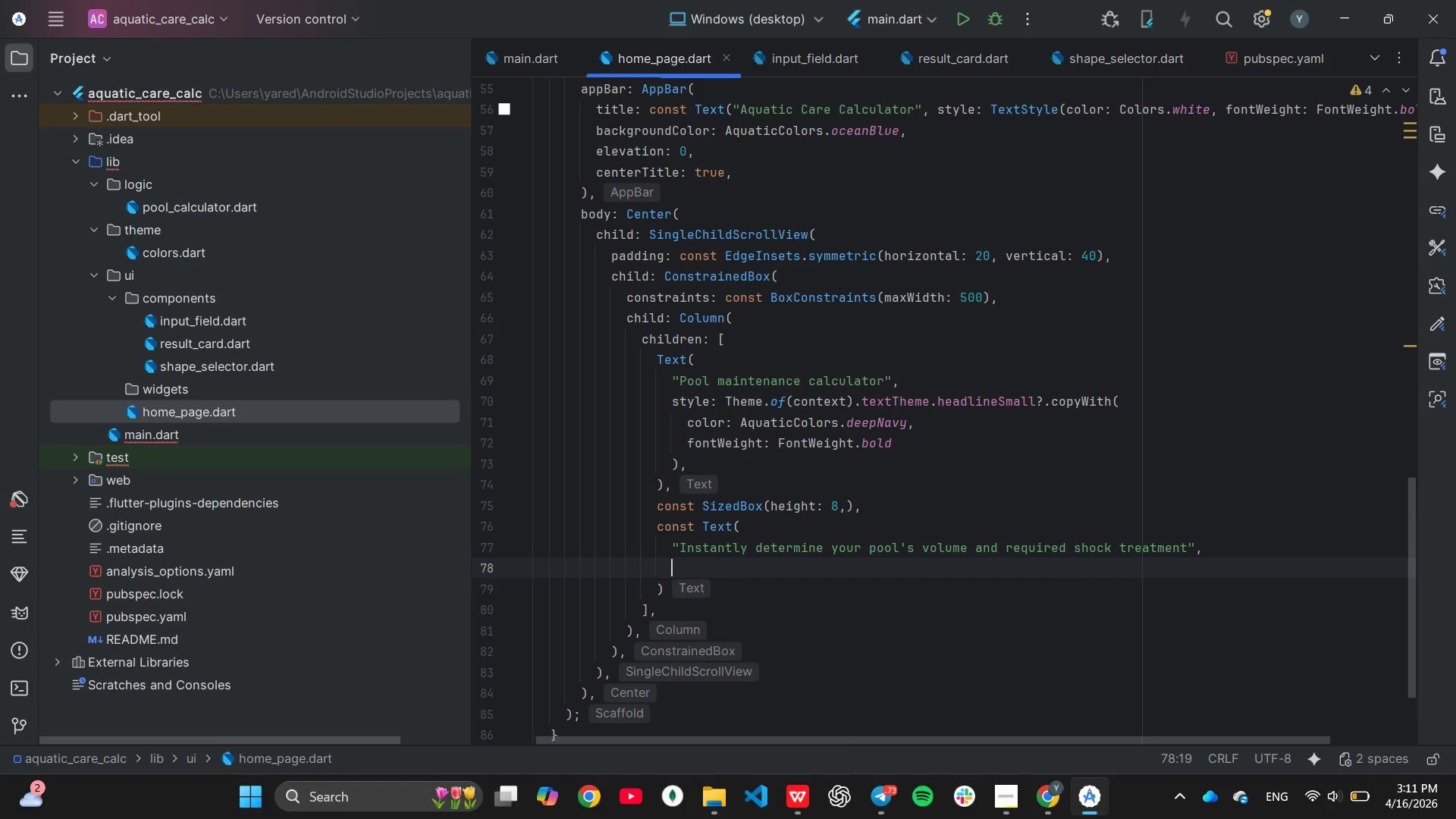 
key(Enter)
 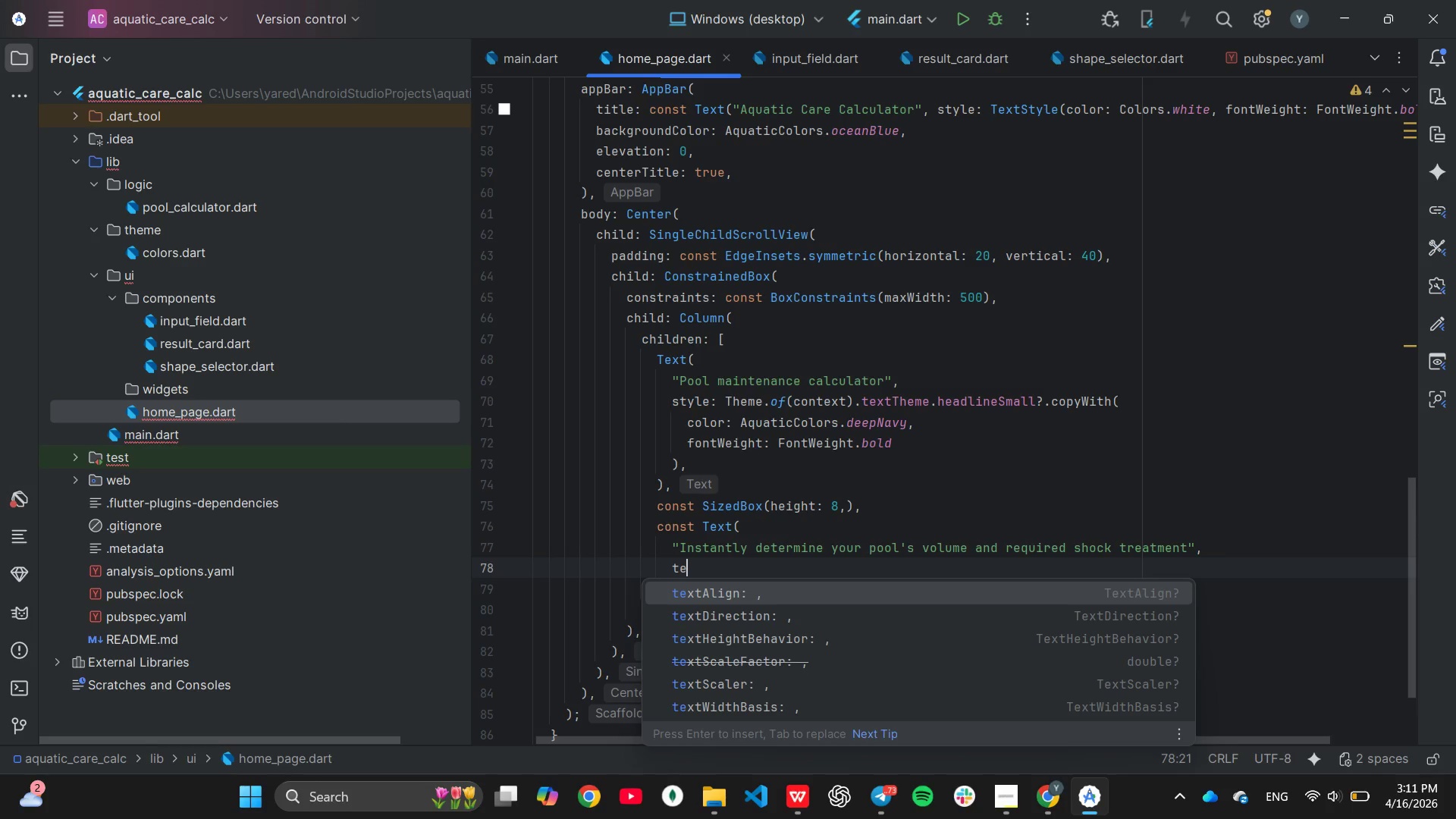 
type(Te)
 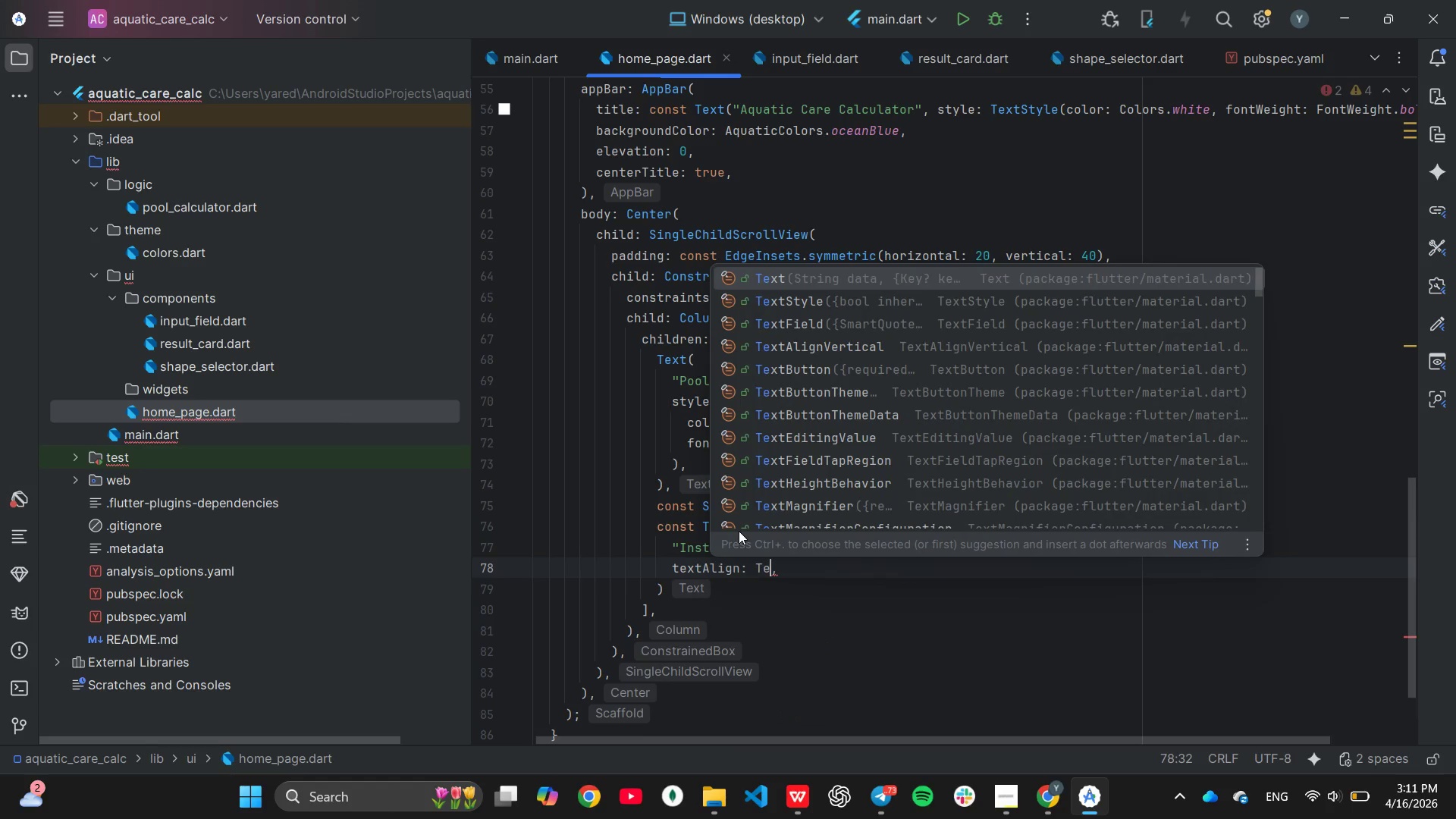 
key(ArrowDown)
 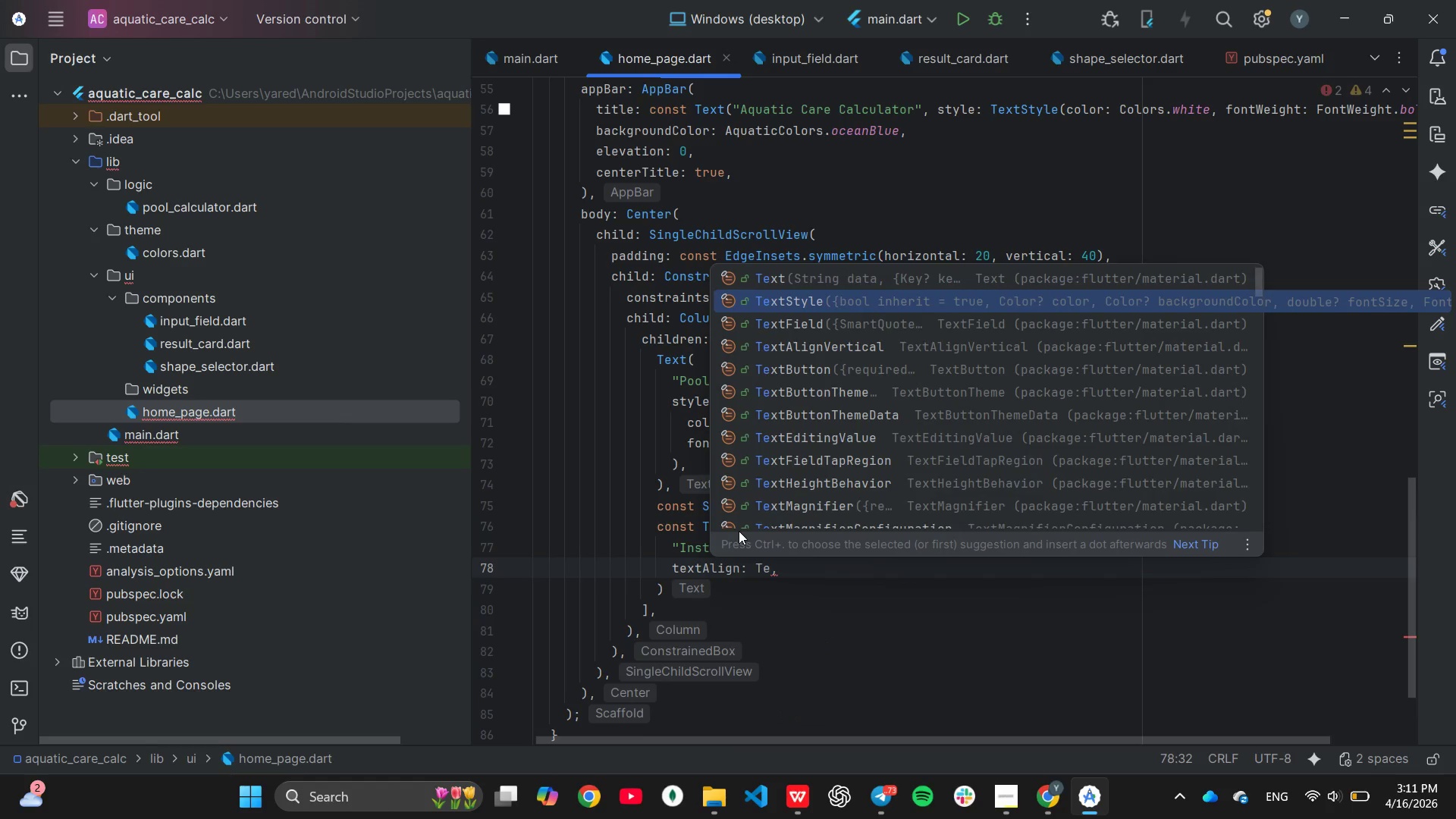 
key(ArrowUp)
 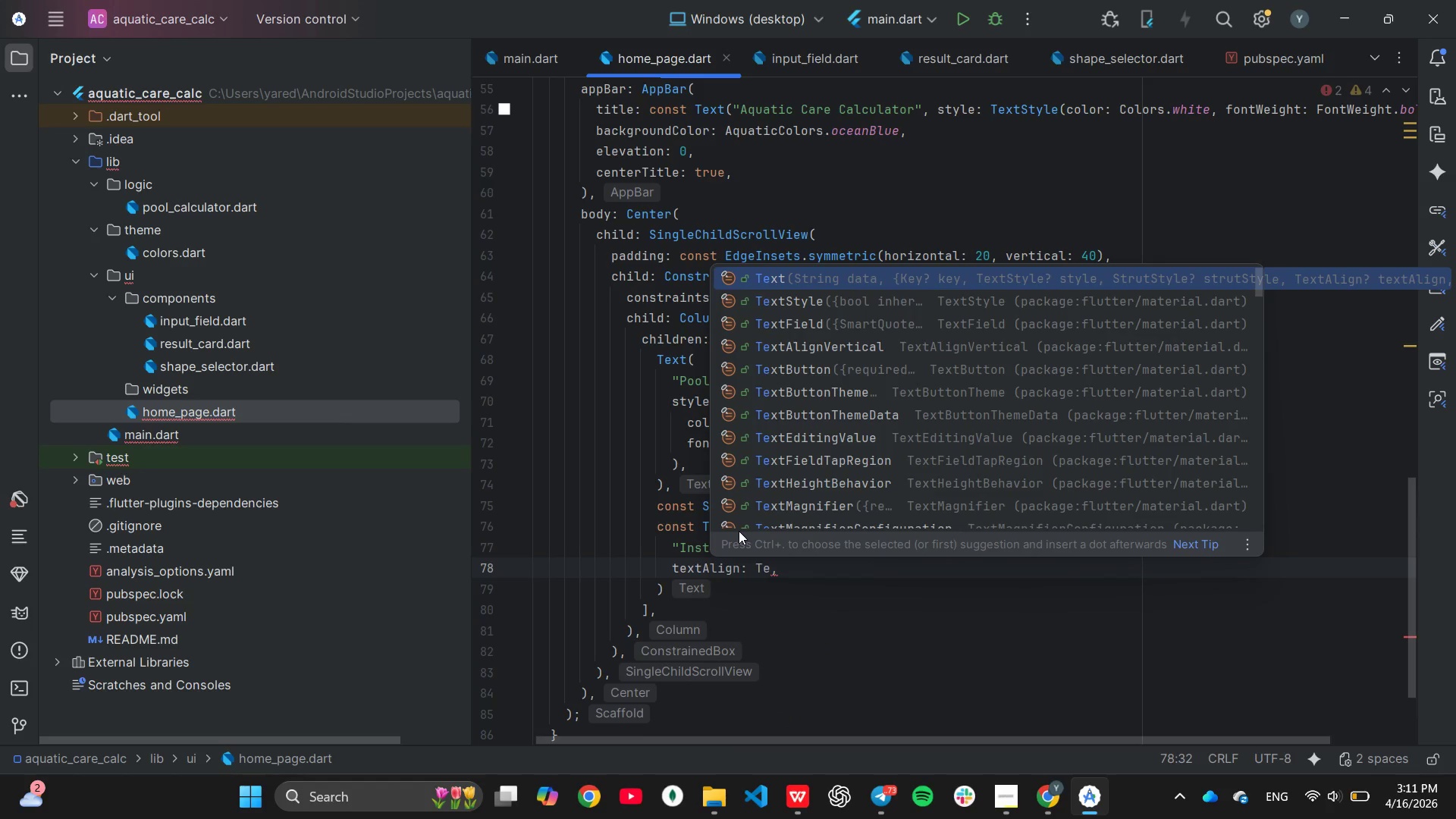 
type(xtA)
 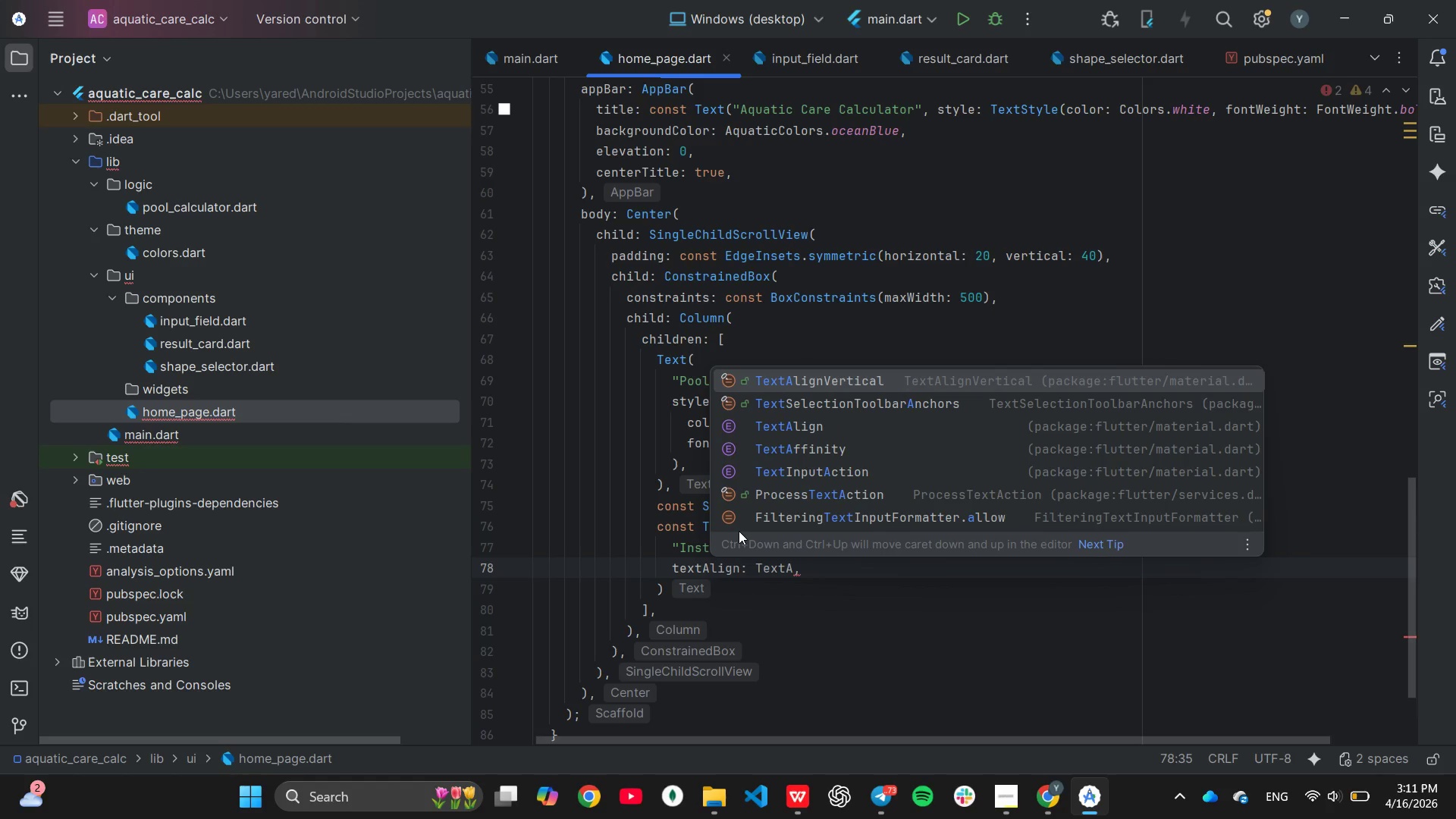 
key(ArrowDown)
 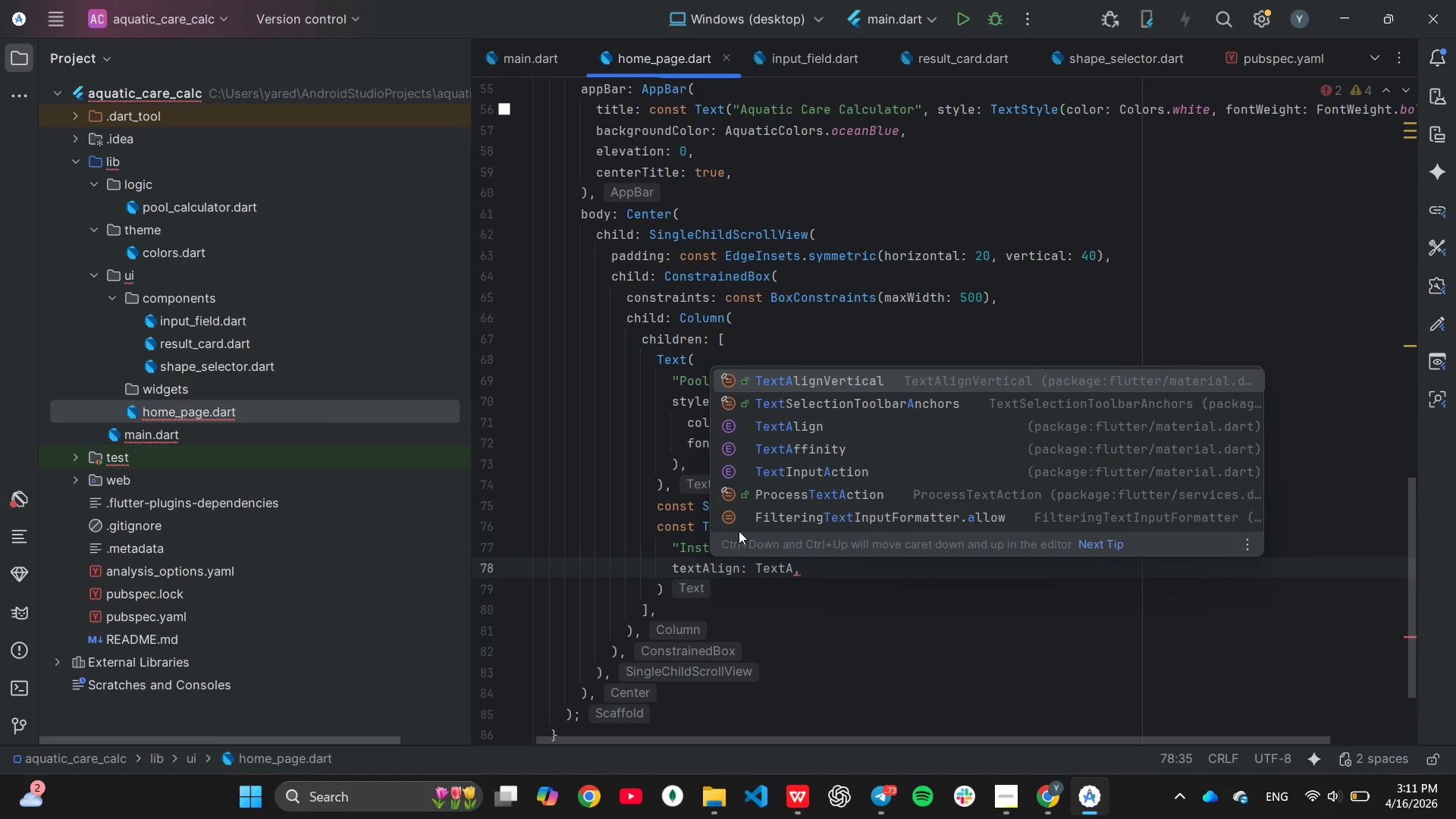 
key(ArrowDown)
 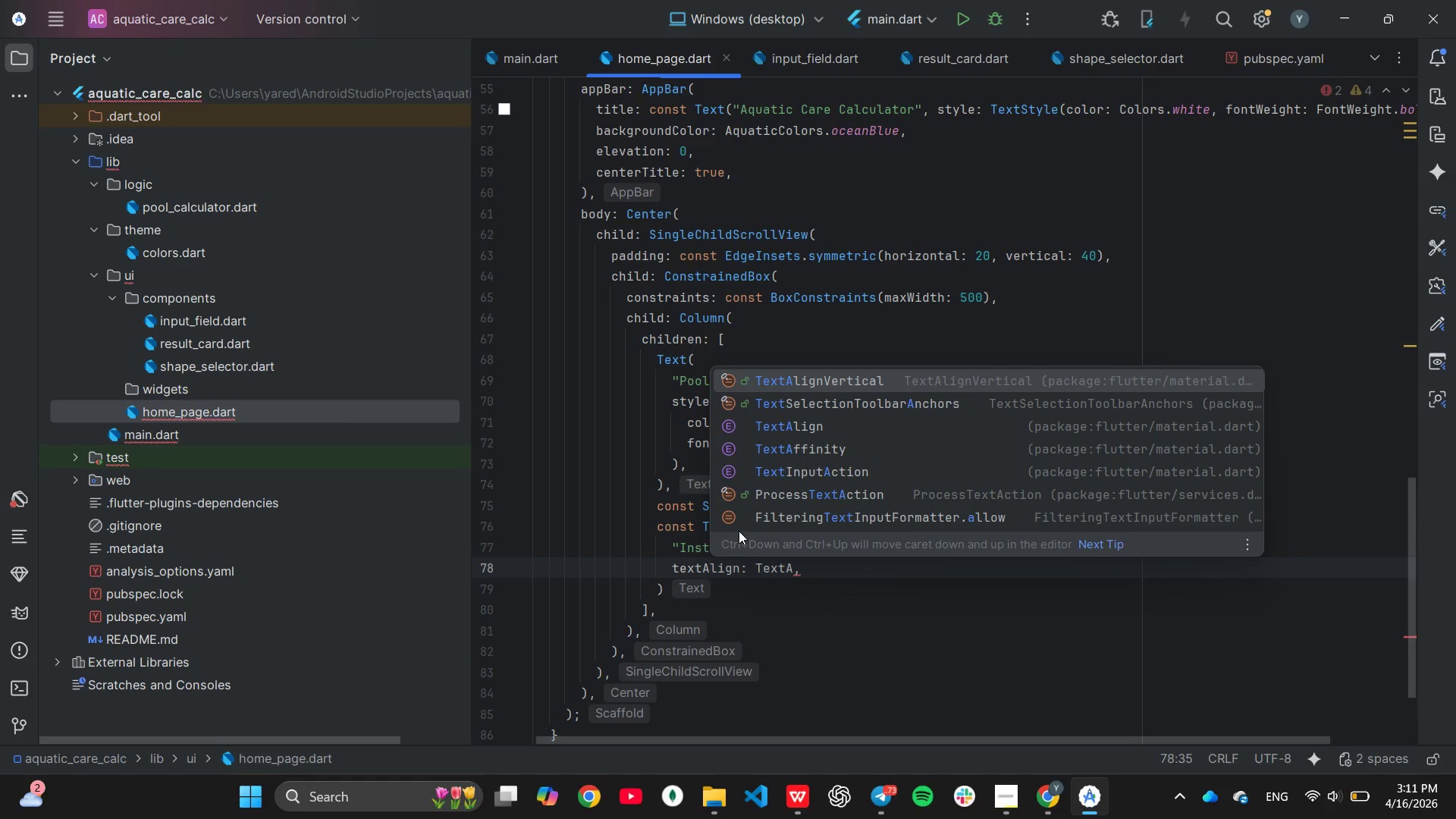 
key(Enter)
 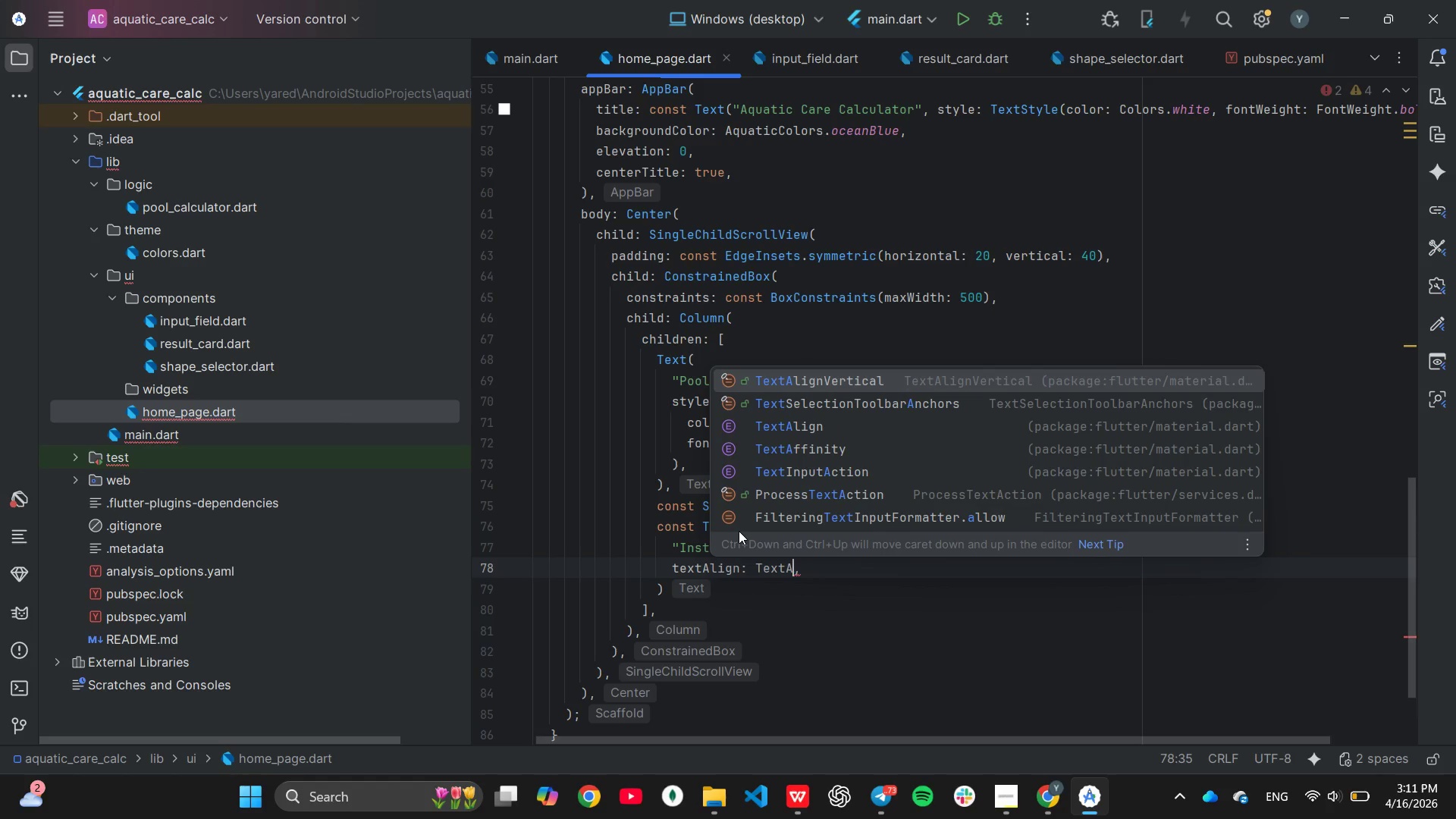 
key(Period)
 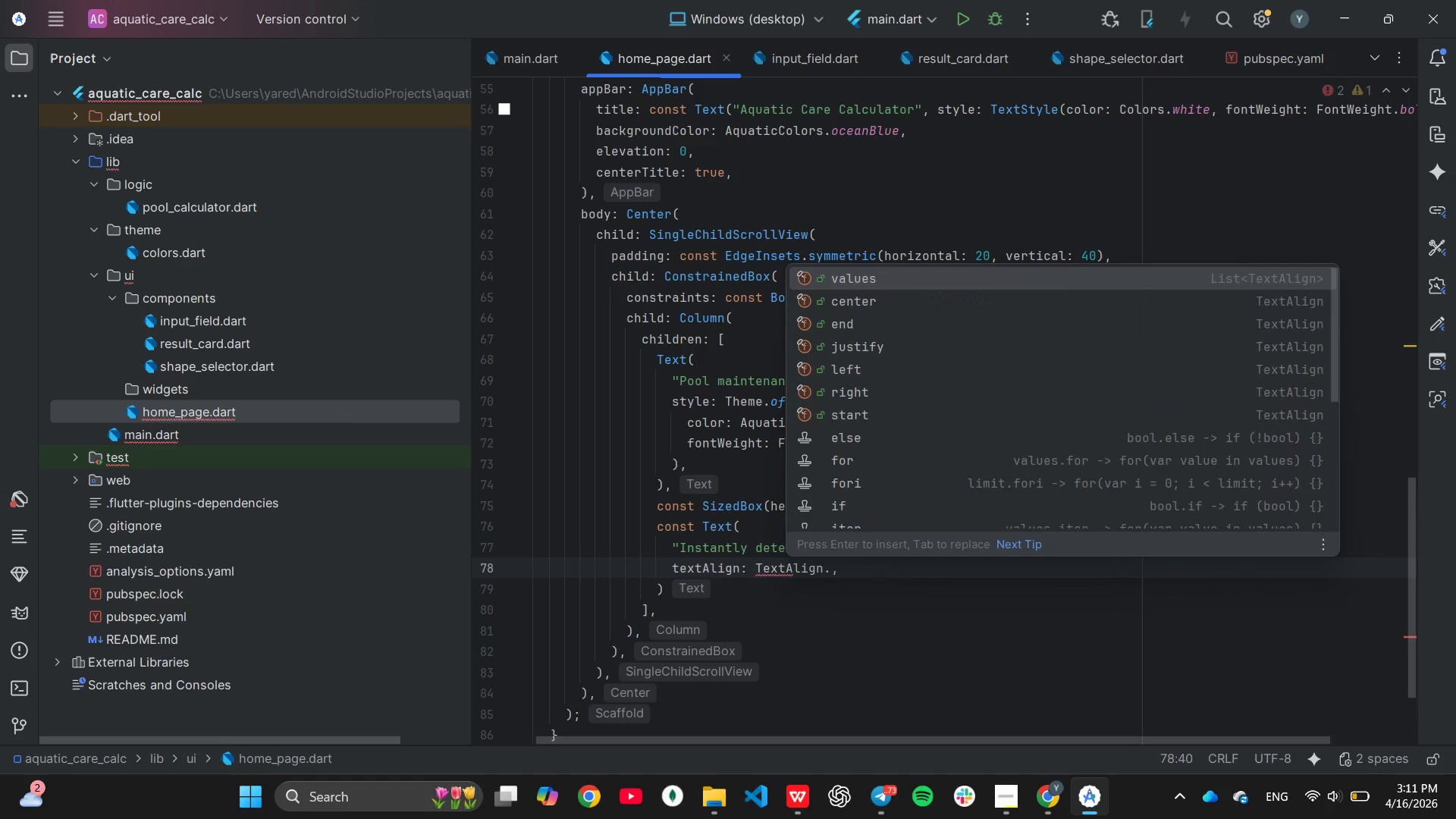 
key(ArrowDown)
 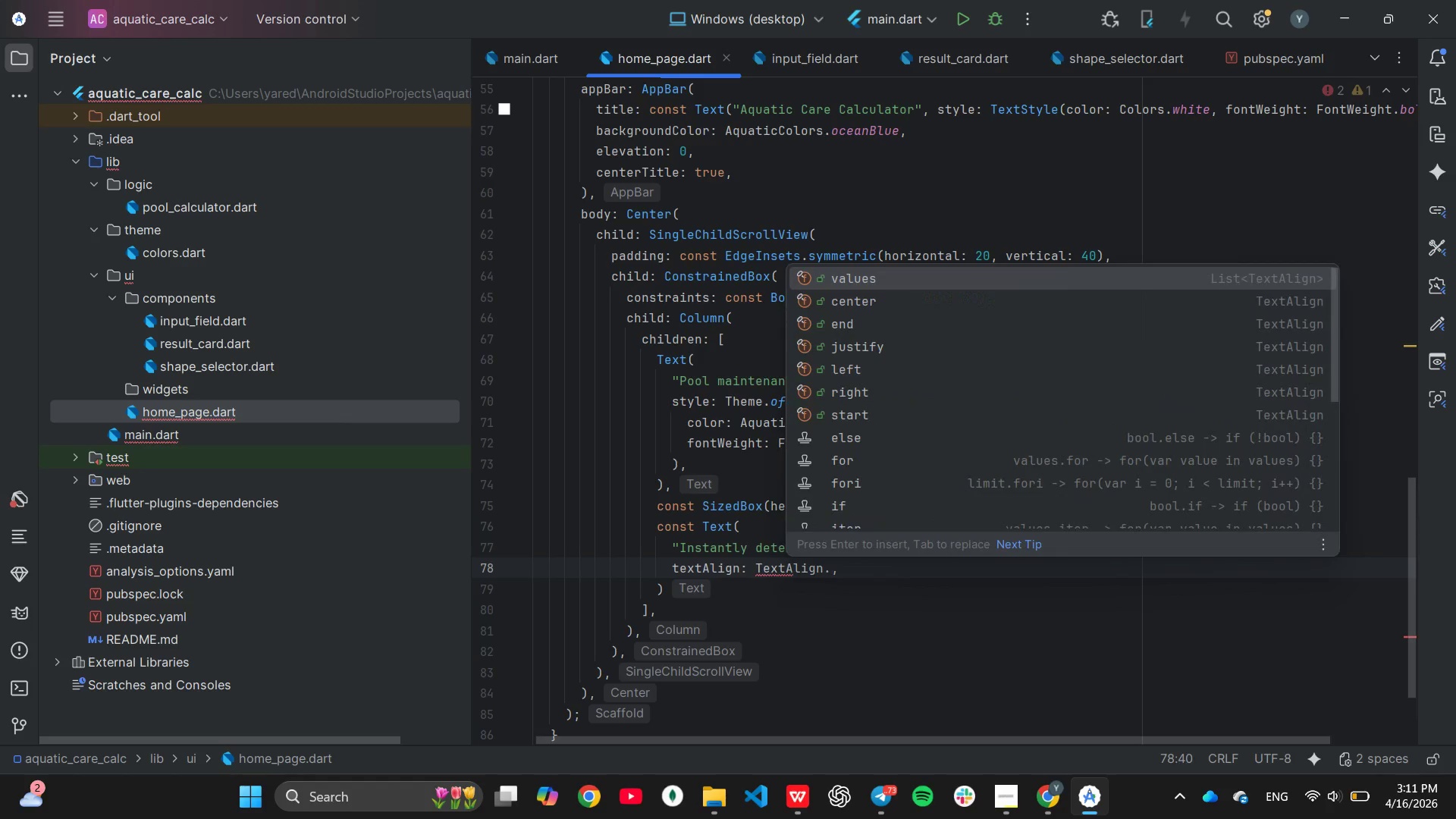 
key(Enter)
 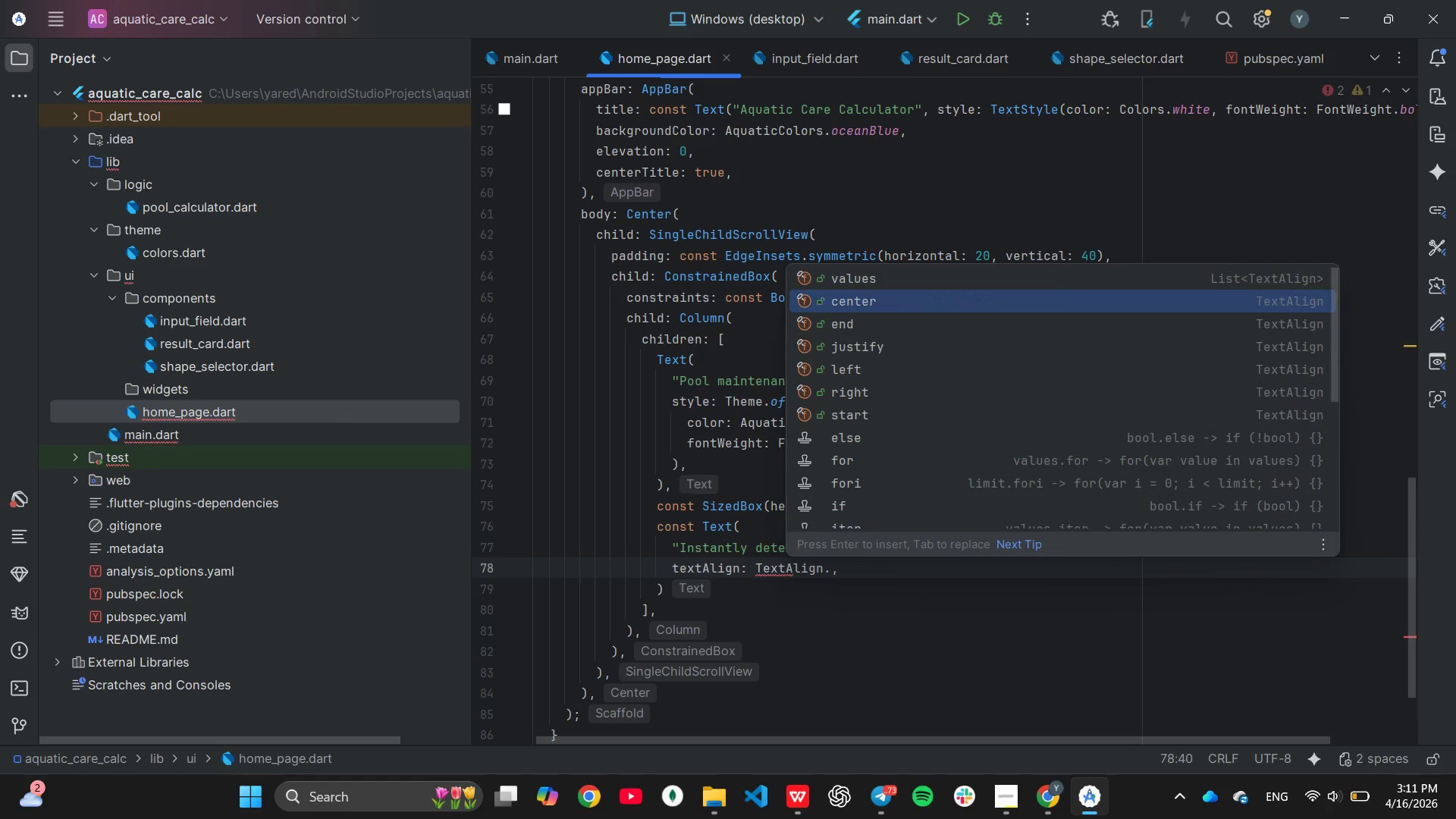 
key(ArrowRight)
 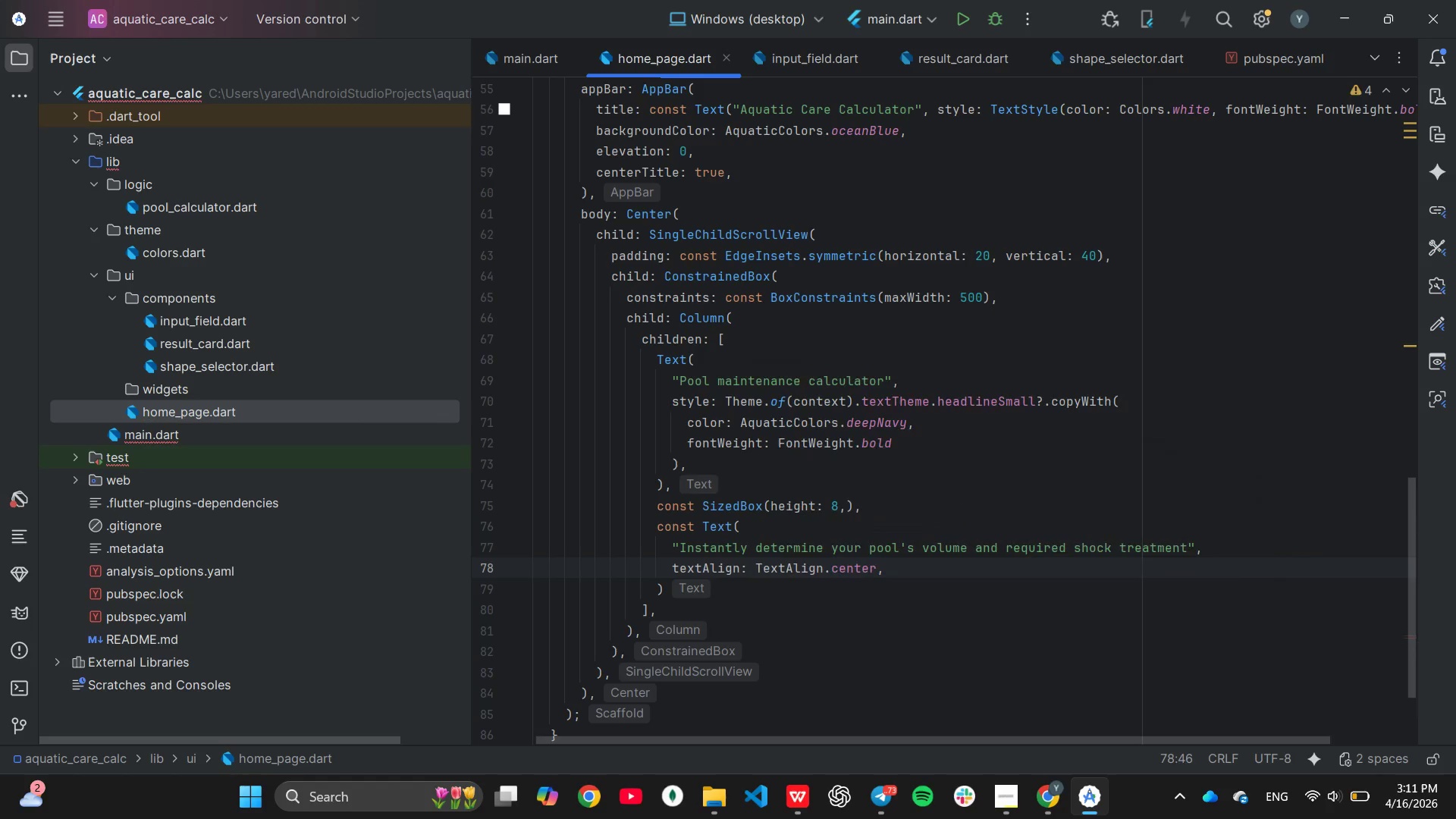 
hold_key(key=Enter, duration=0.31)
 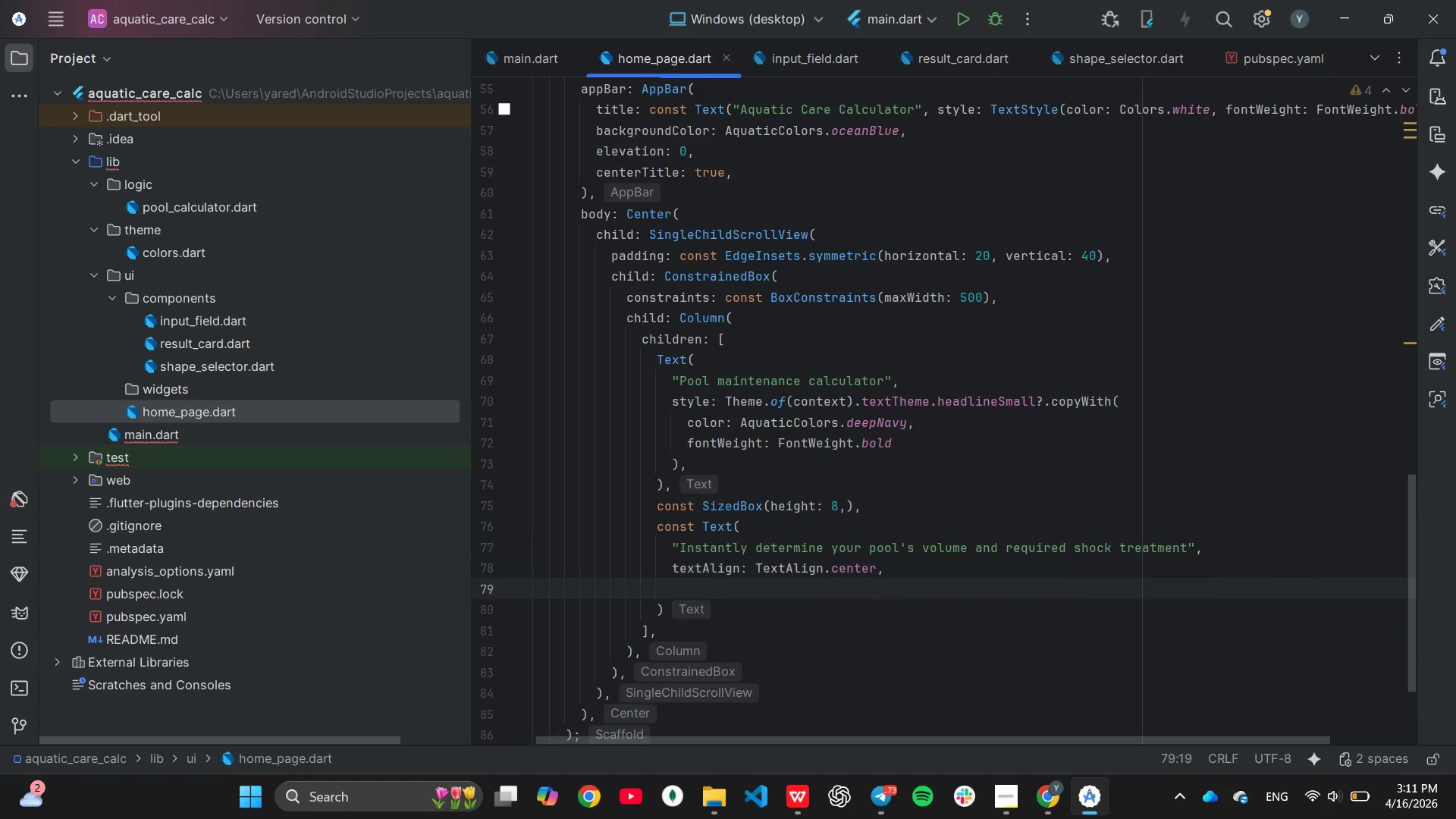 
key(S)
 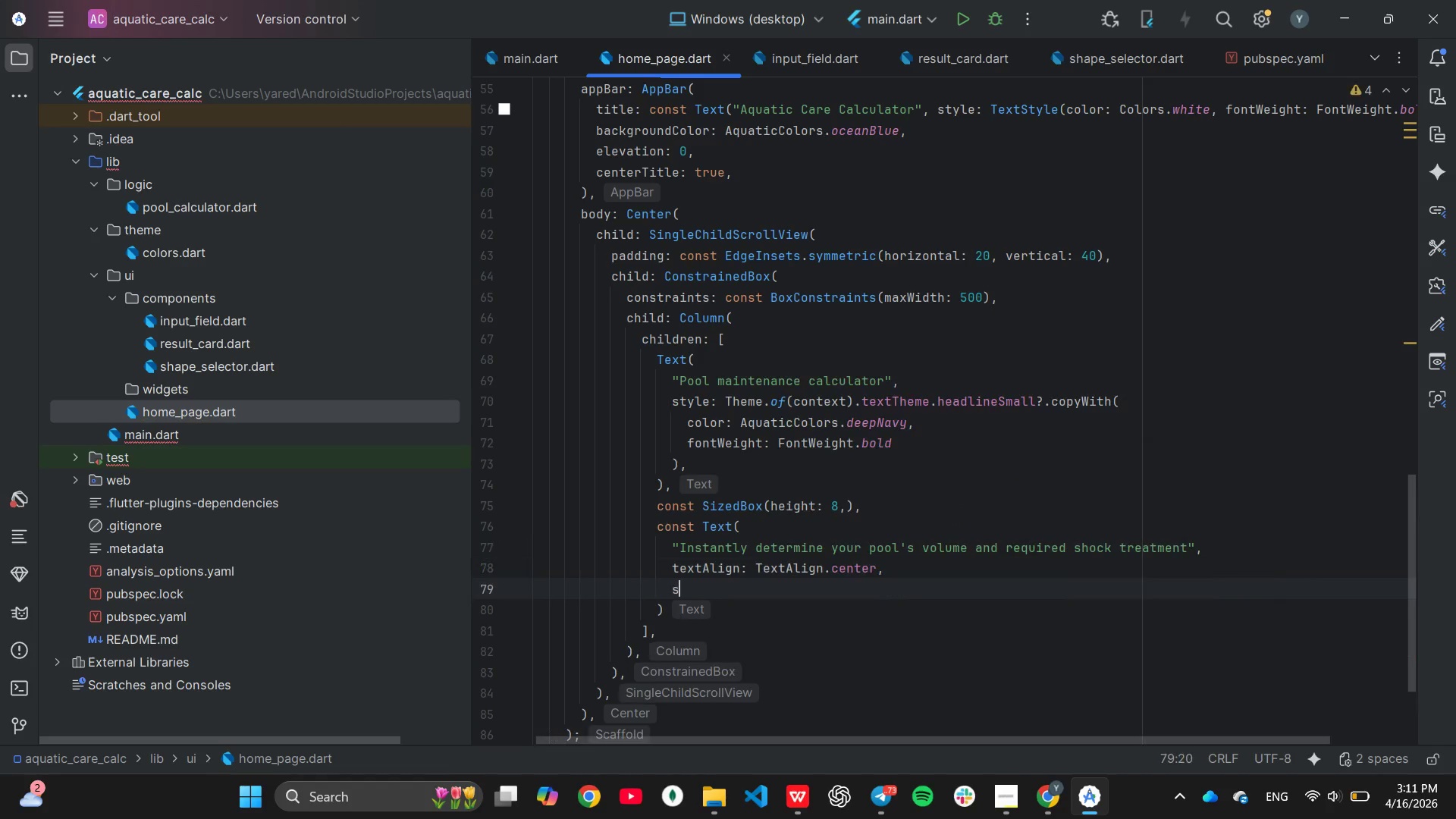 
hold_key(key=T, duration=0.31)
 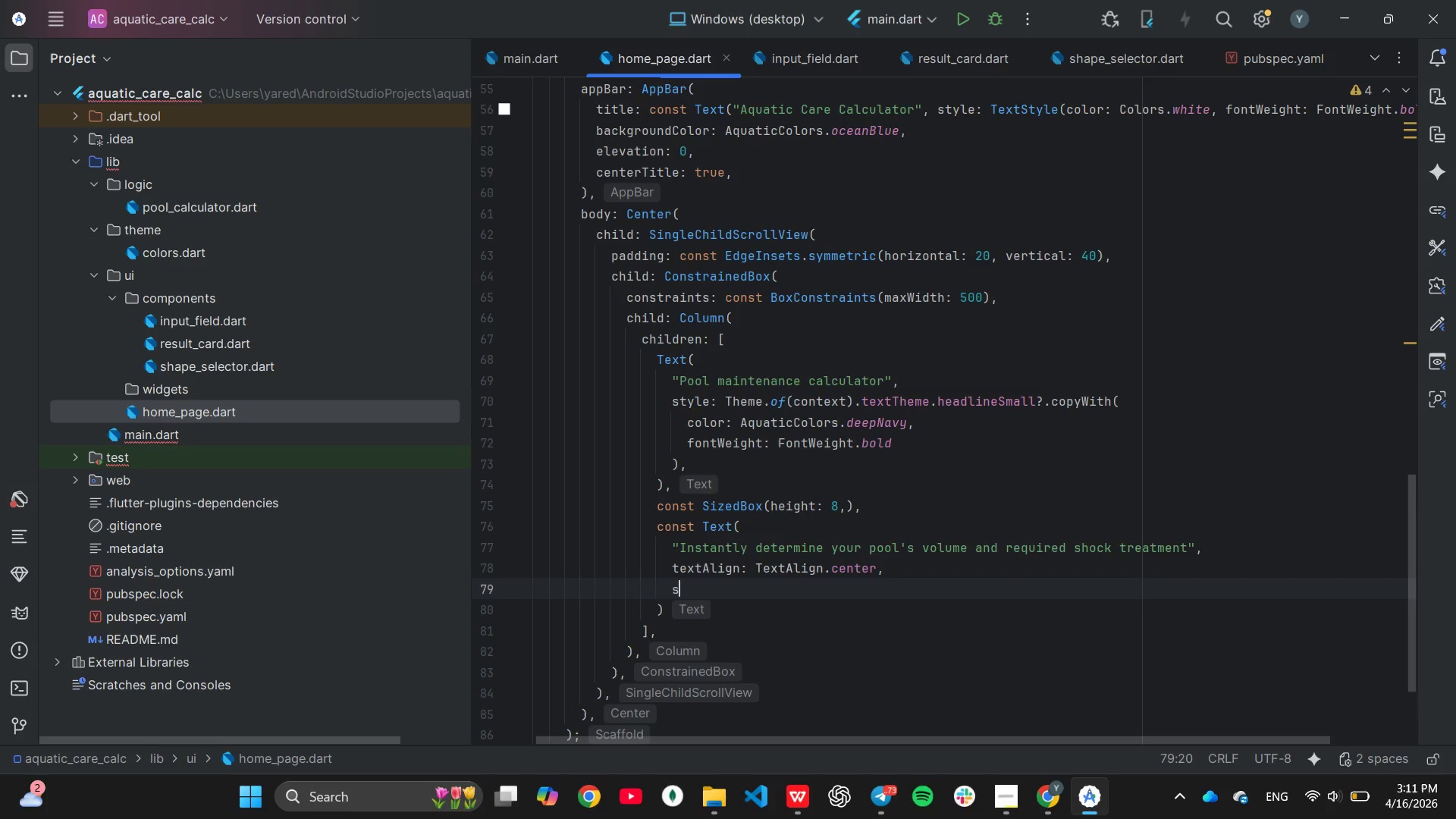 
hold_key(key=Y, duration=0.31)
 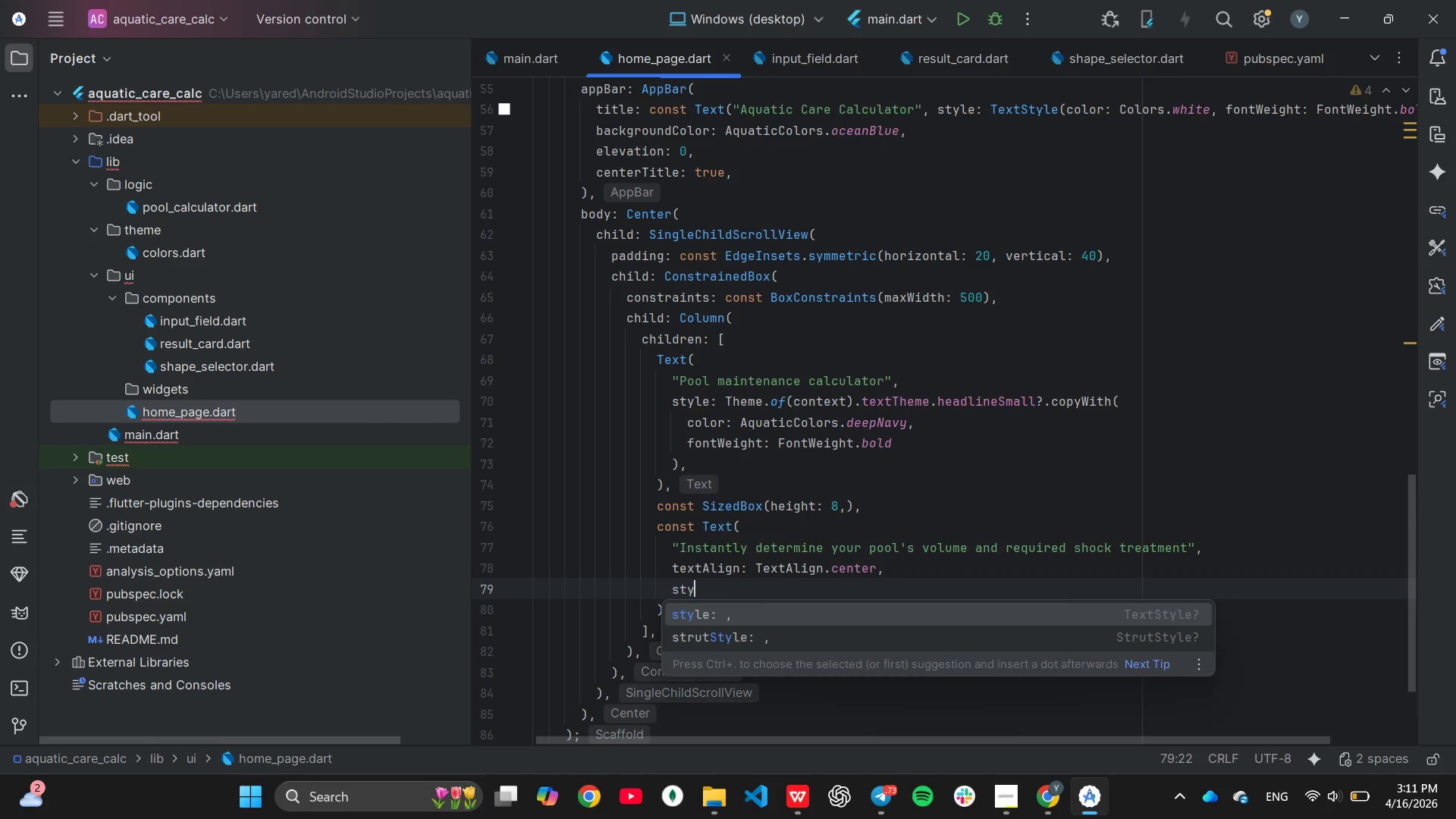 
hold_key(key=Enter, duration=0.31)
 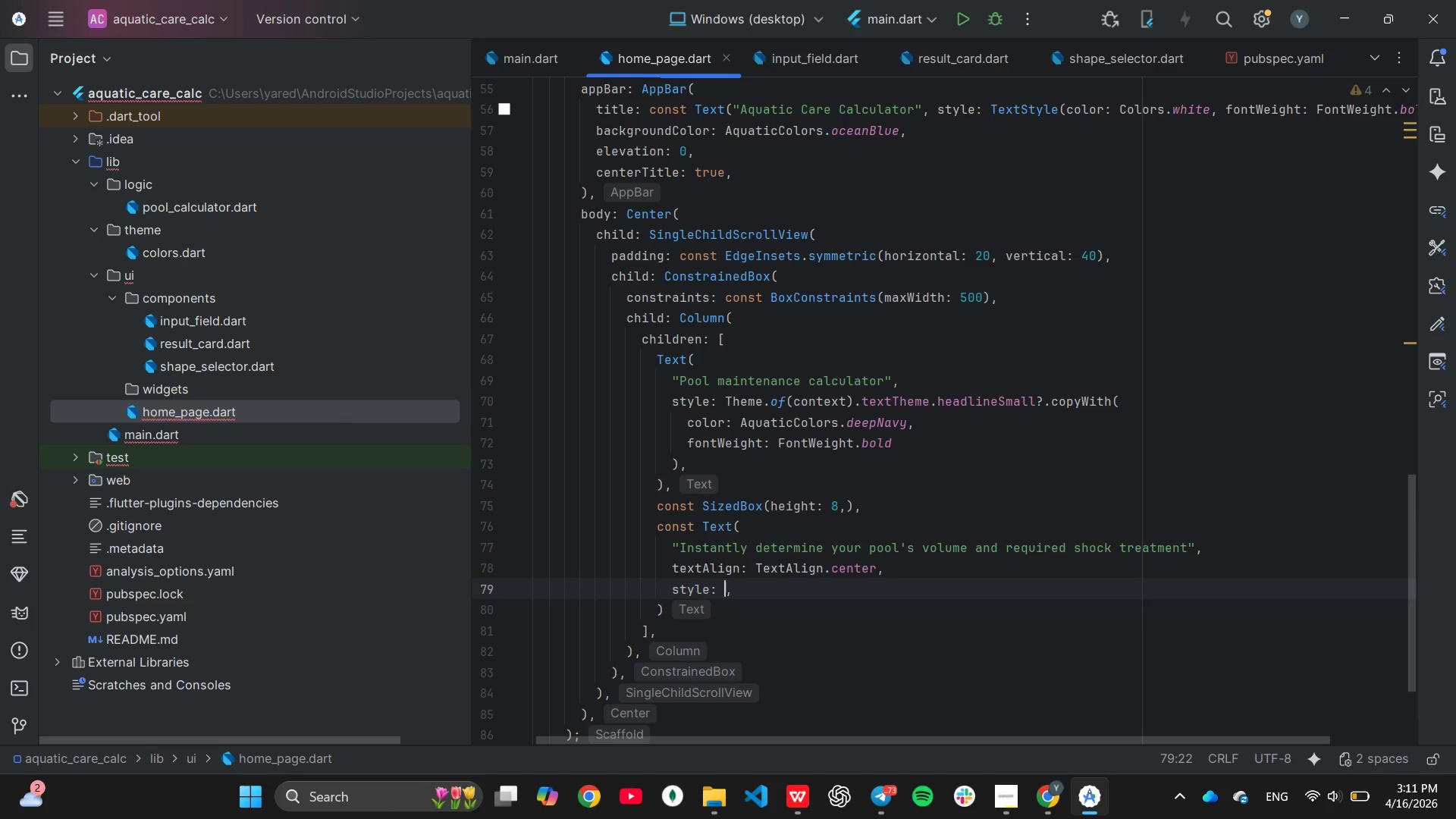 
type(Tex)
 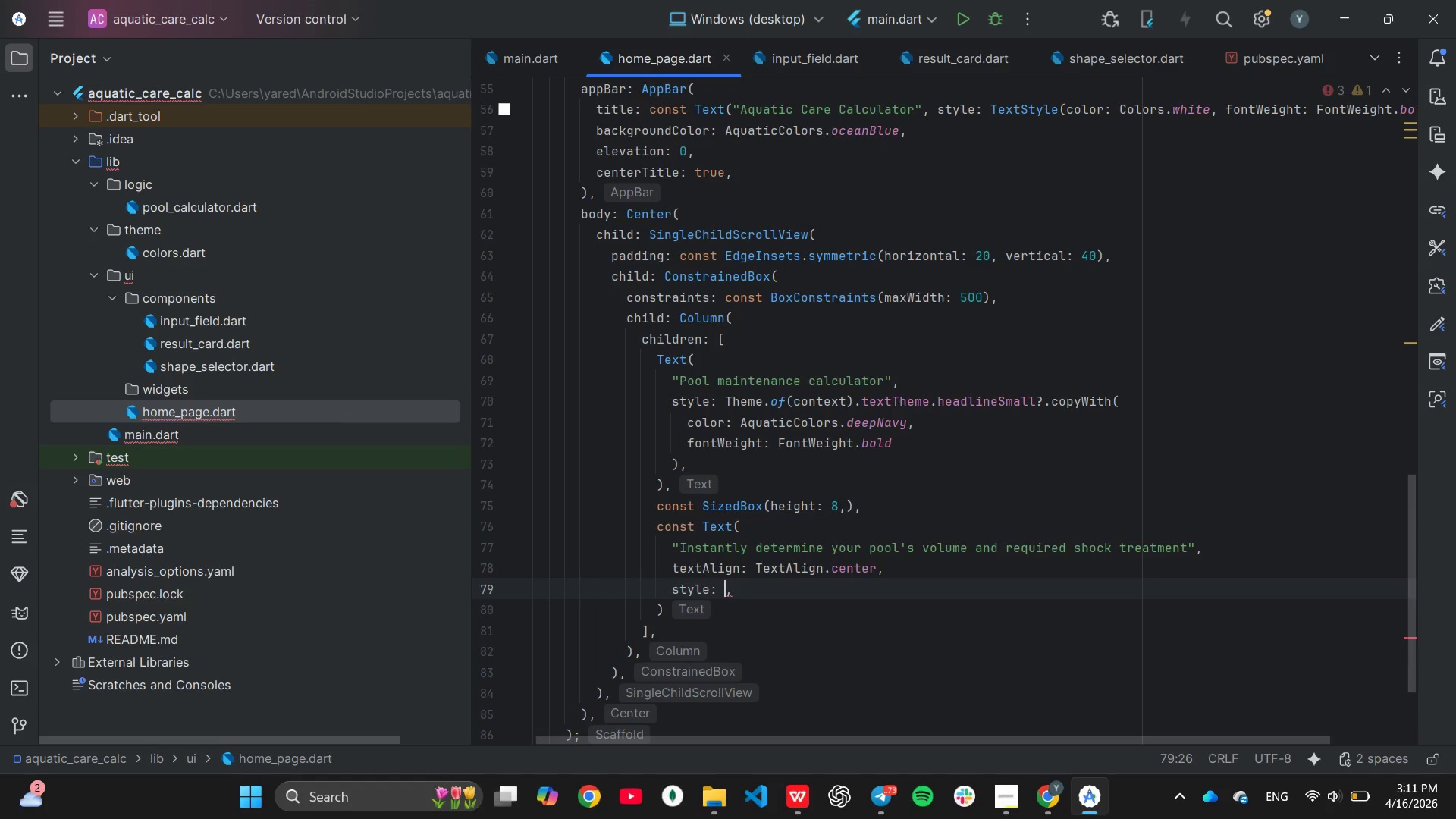 
key(Enter)
 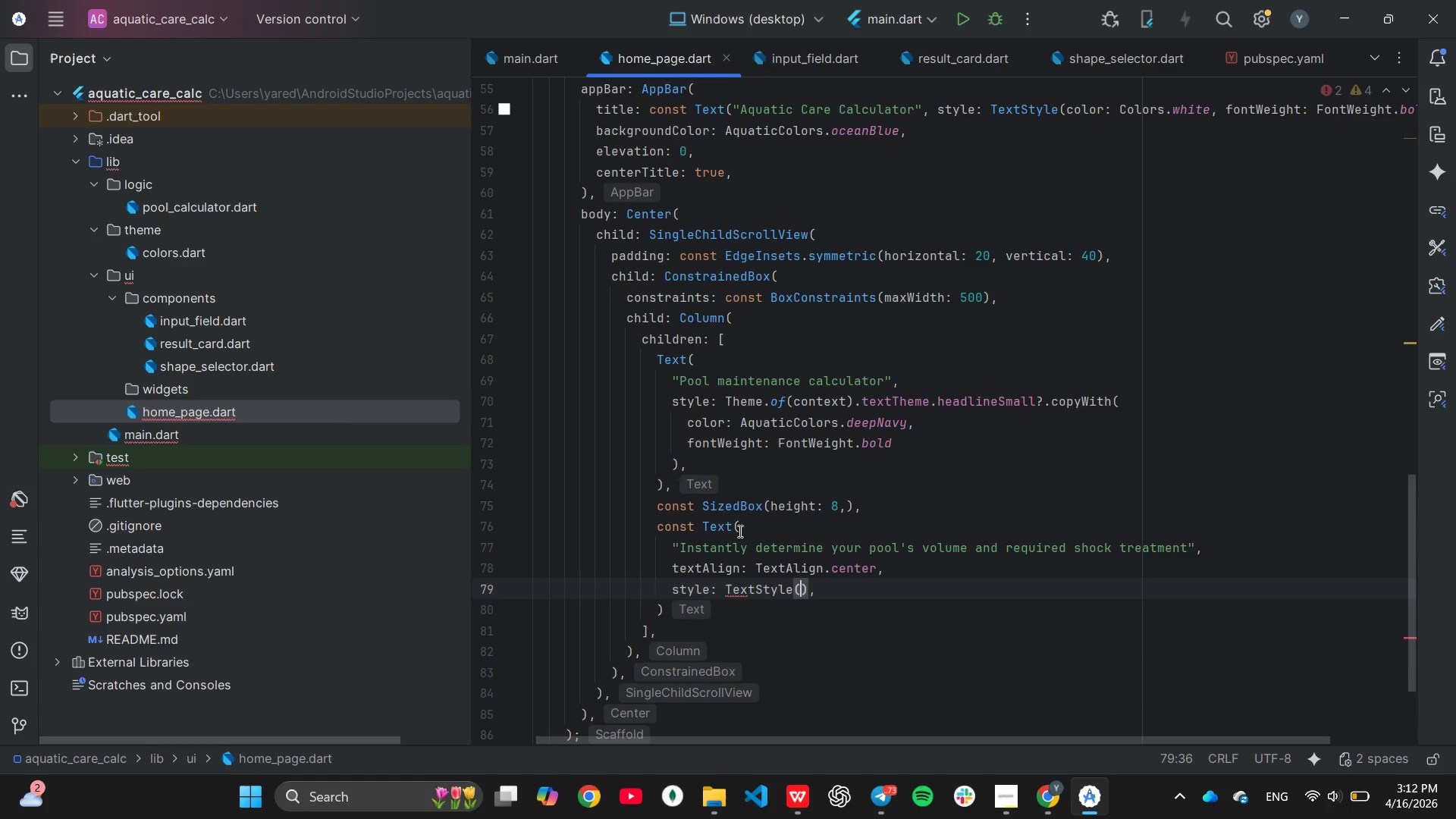 
type(color: Colors.bl)
 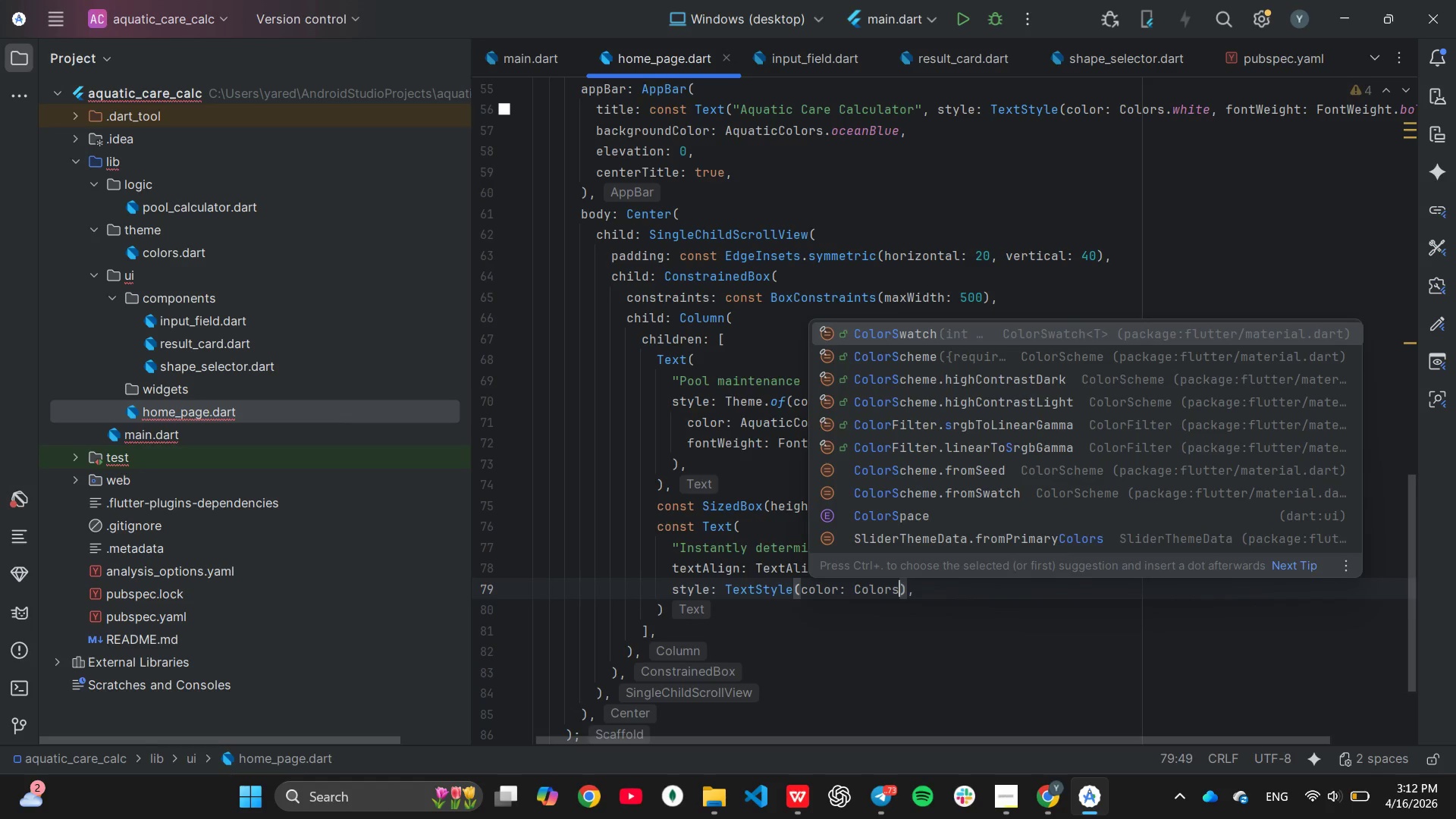 
key(ArrowDown)
 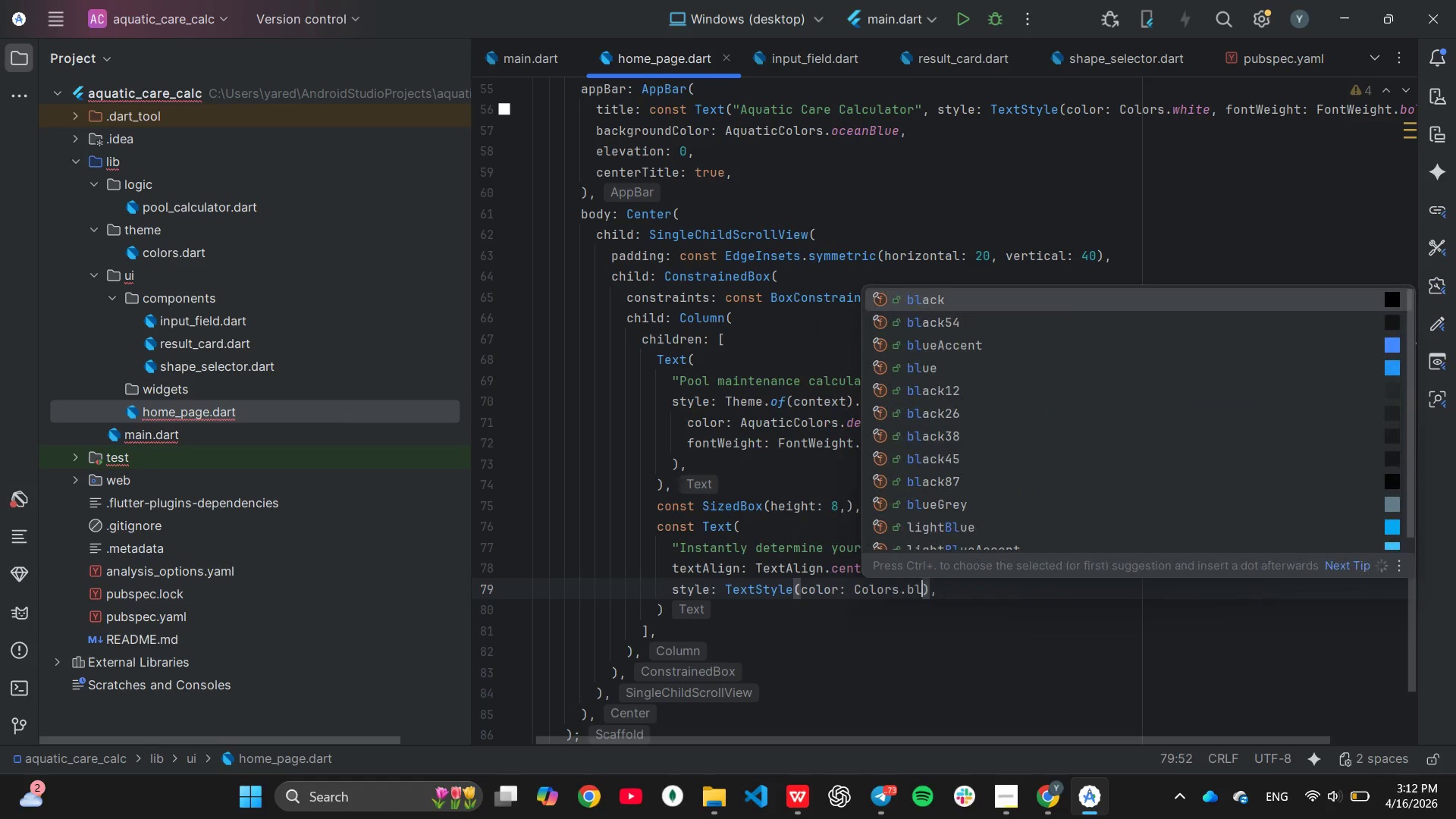 
key(Enter)
 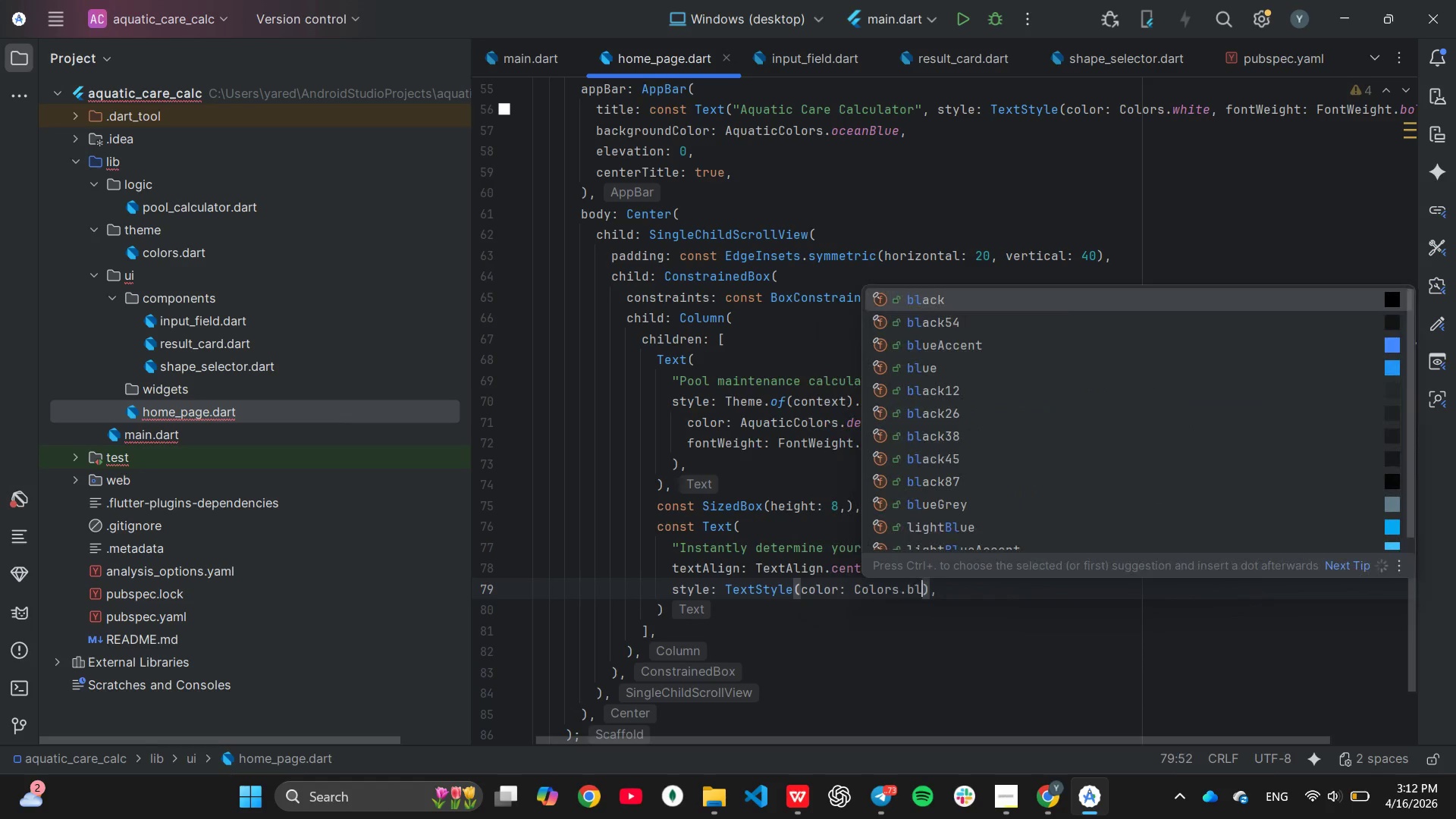 
key(ArrowRight)
 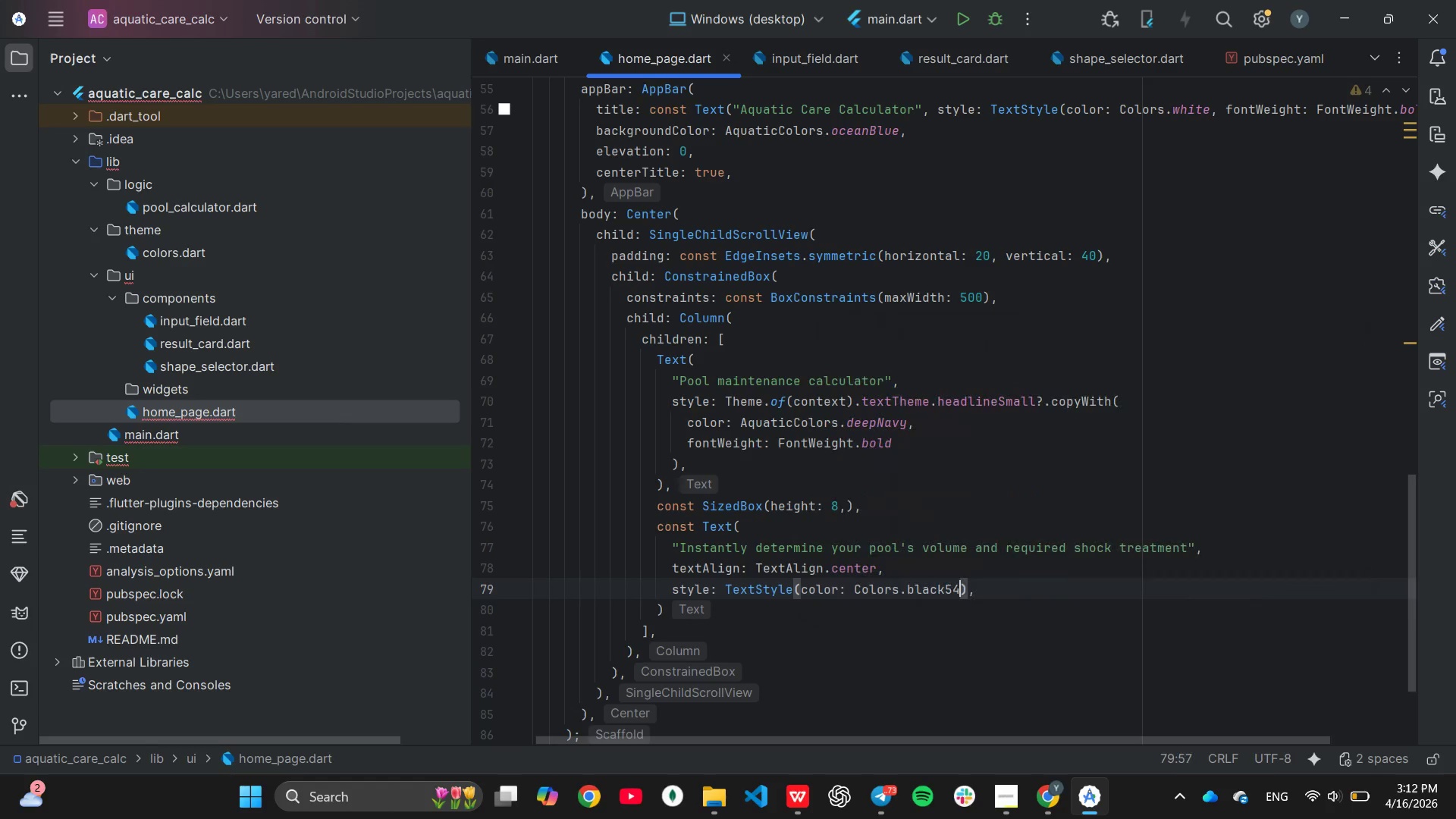 
key(ArrowRight)
 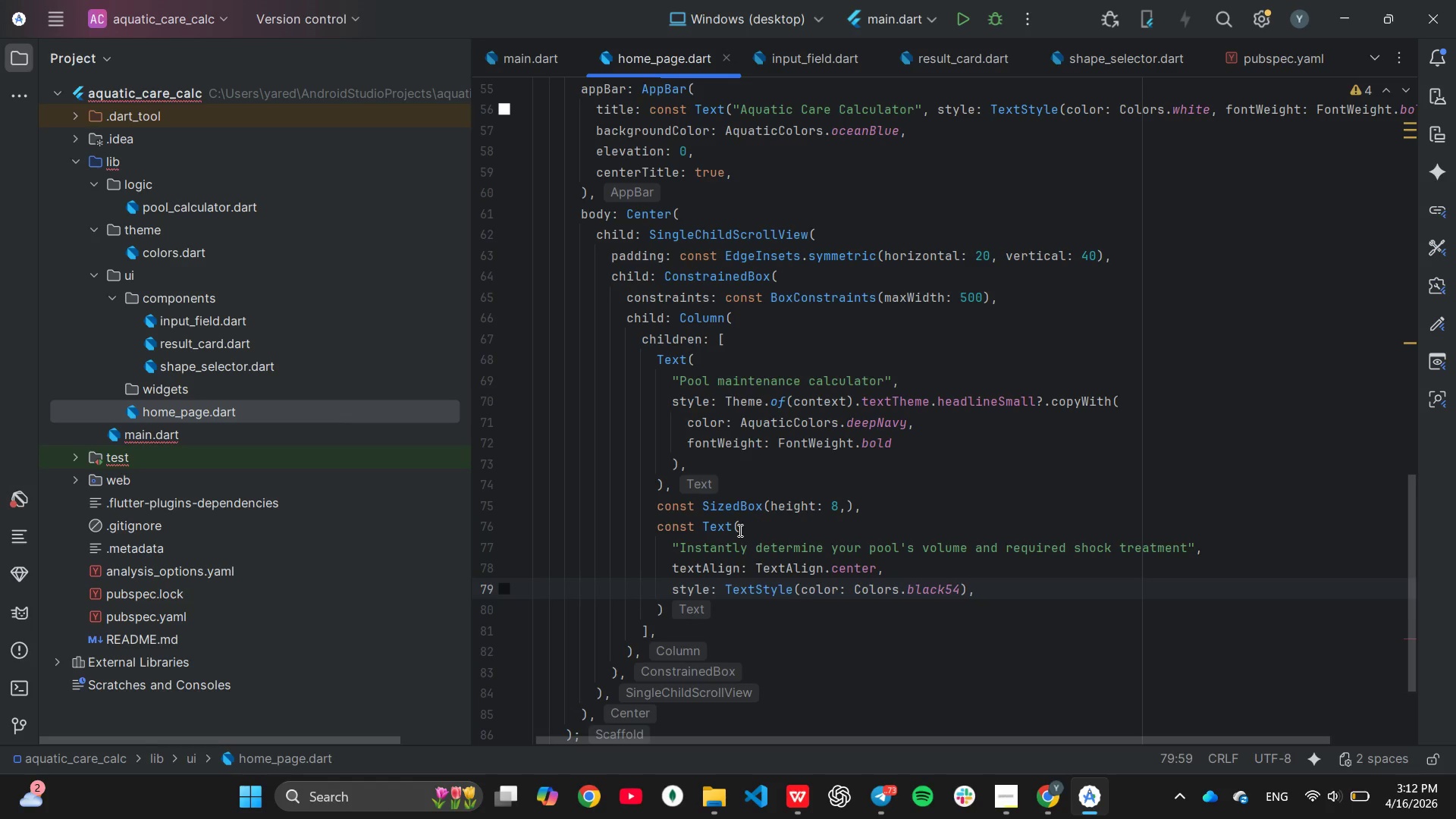 
key(ArrowDown)
 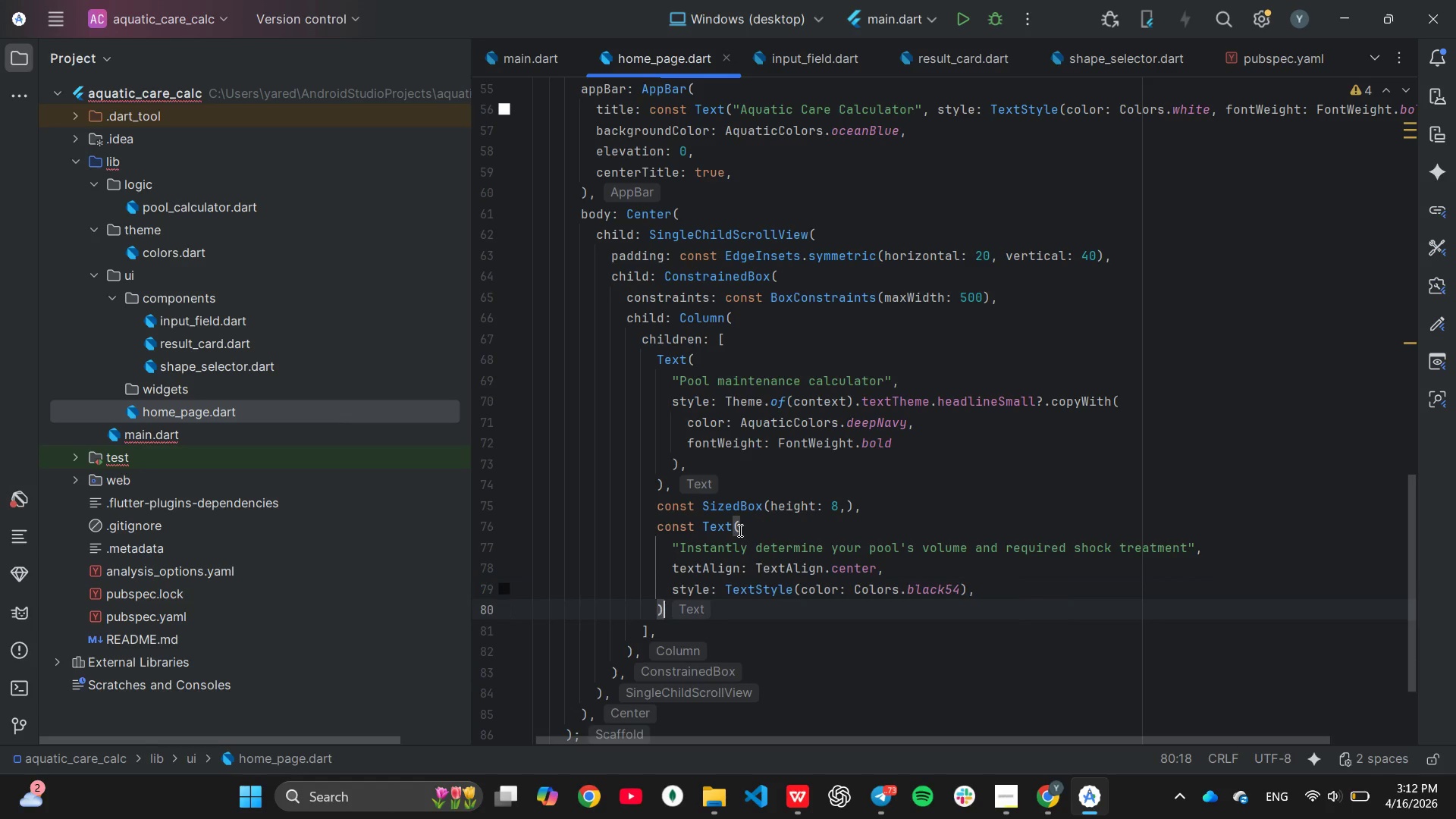 
key(Comma)
 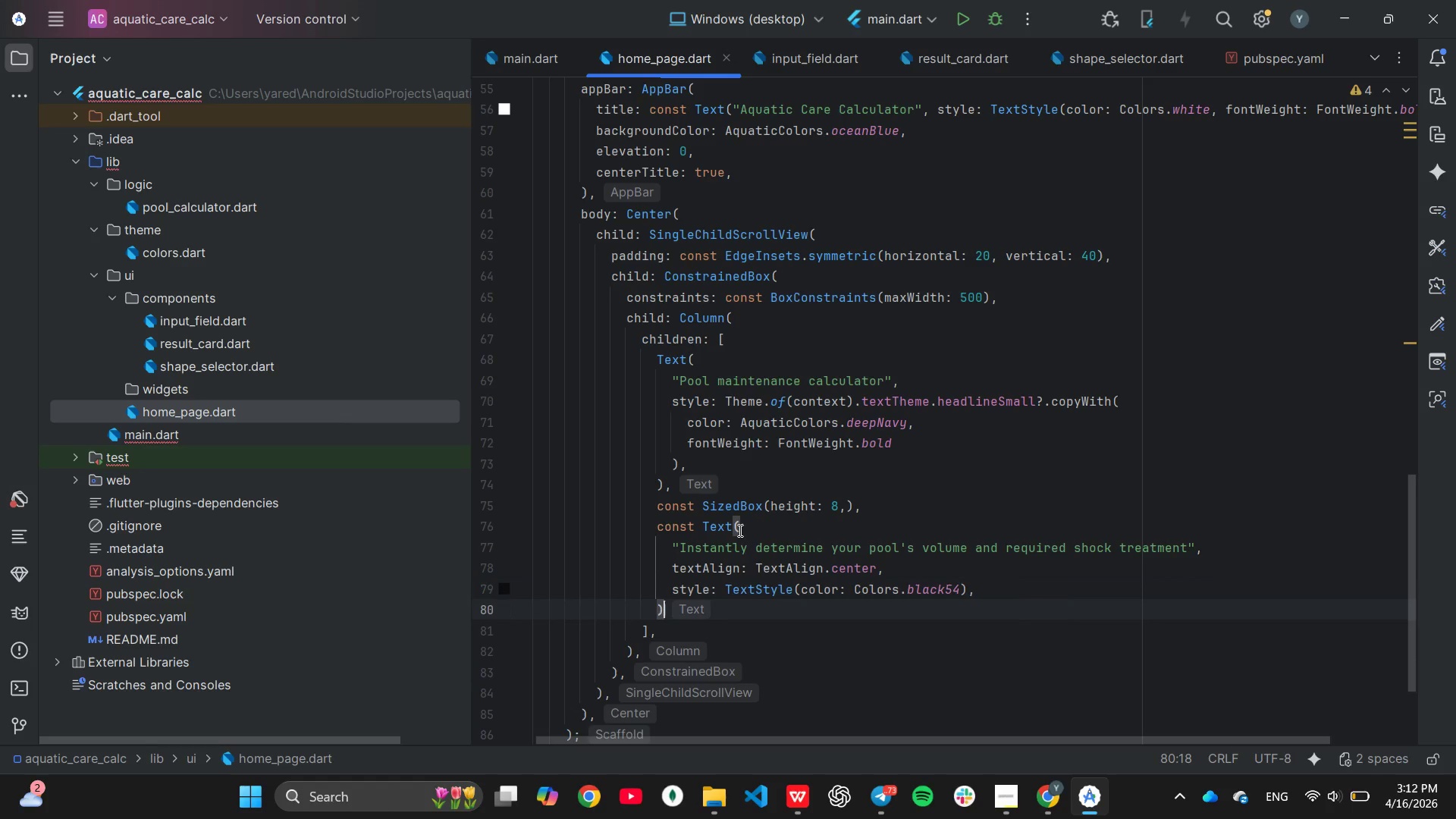 
key(Enter)
 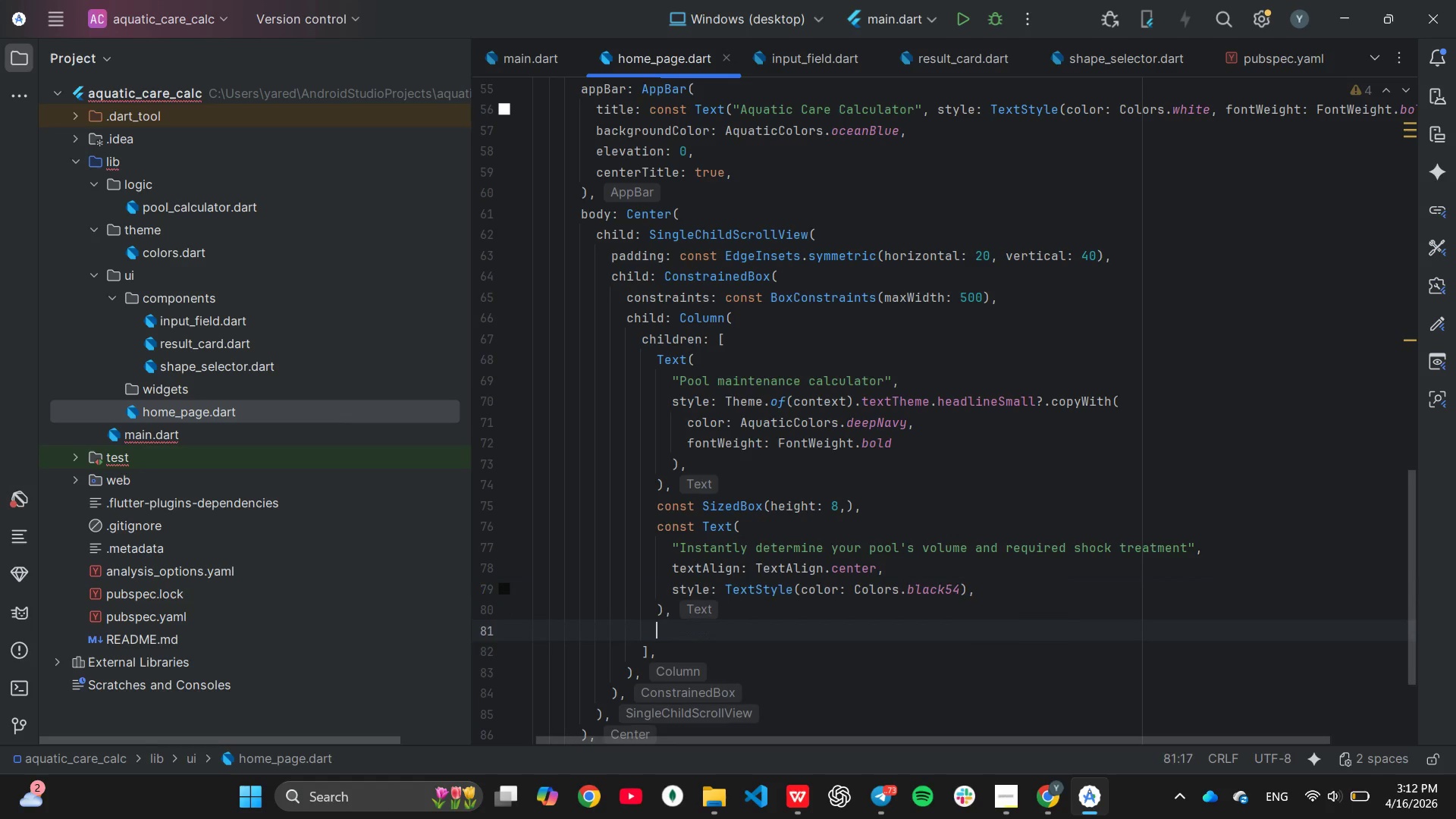 
type(oc)
key(Backspace)
key(Backspace)
type(o)
key(Backspace)
type(const S)
 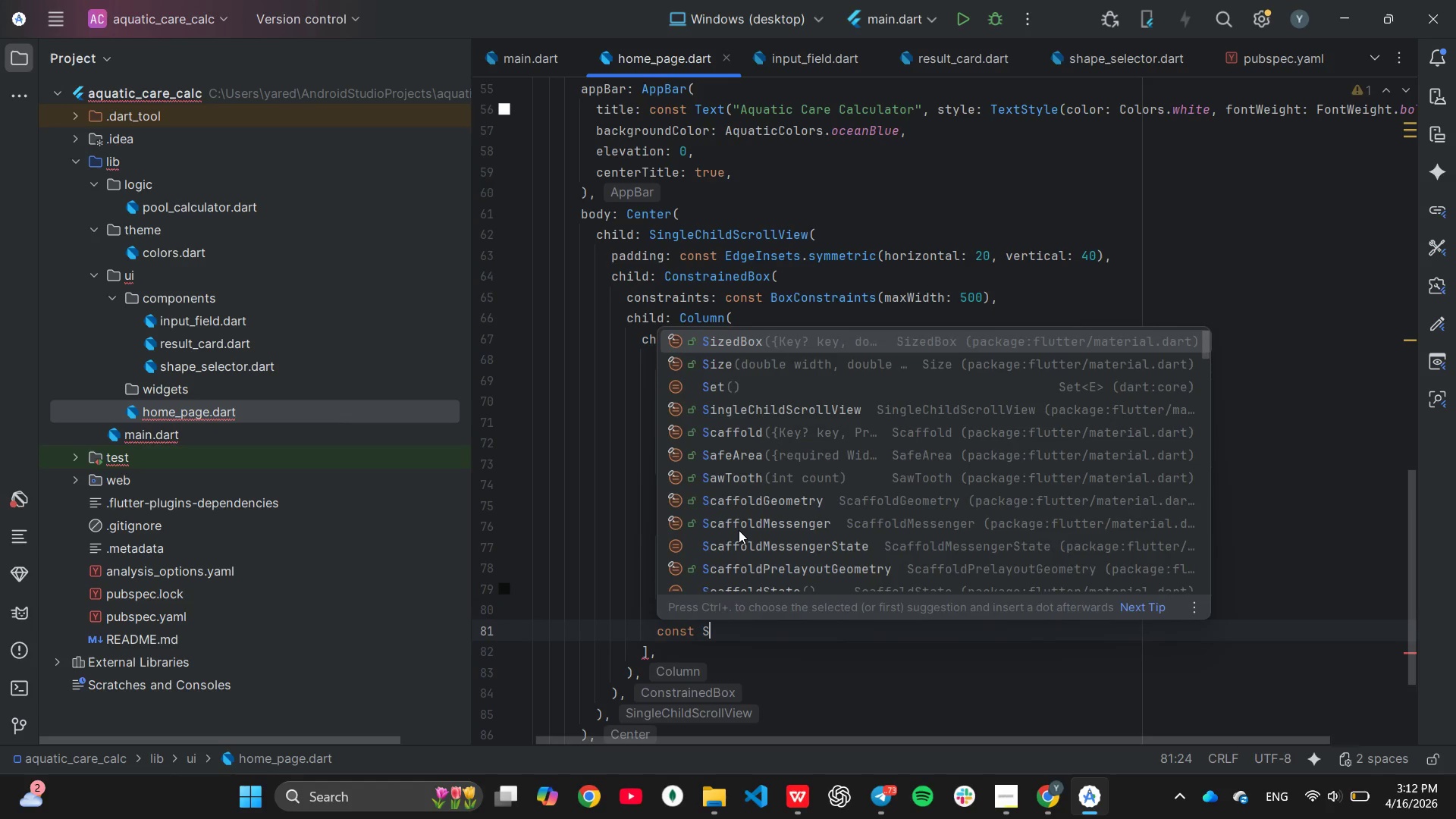 
key(Enter)
 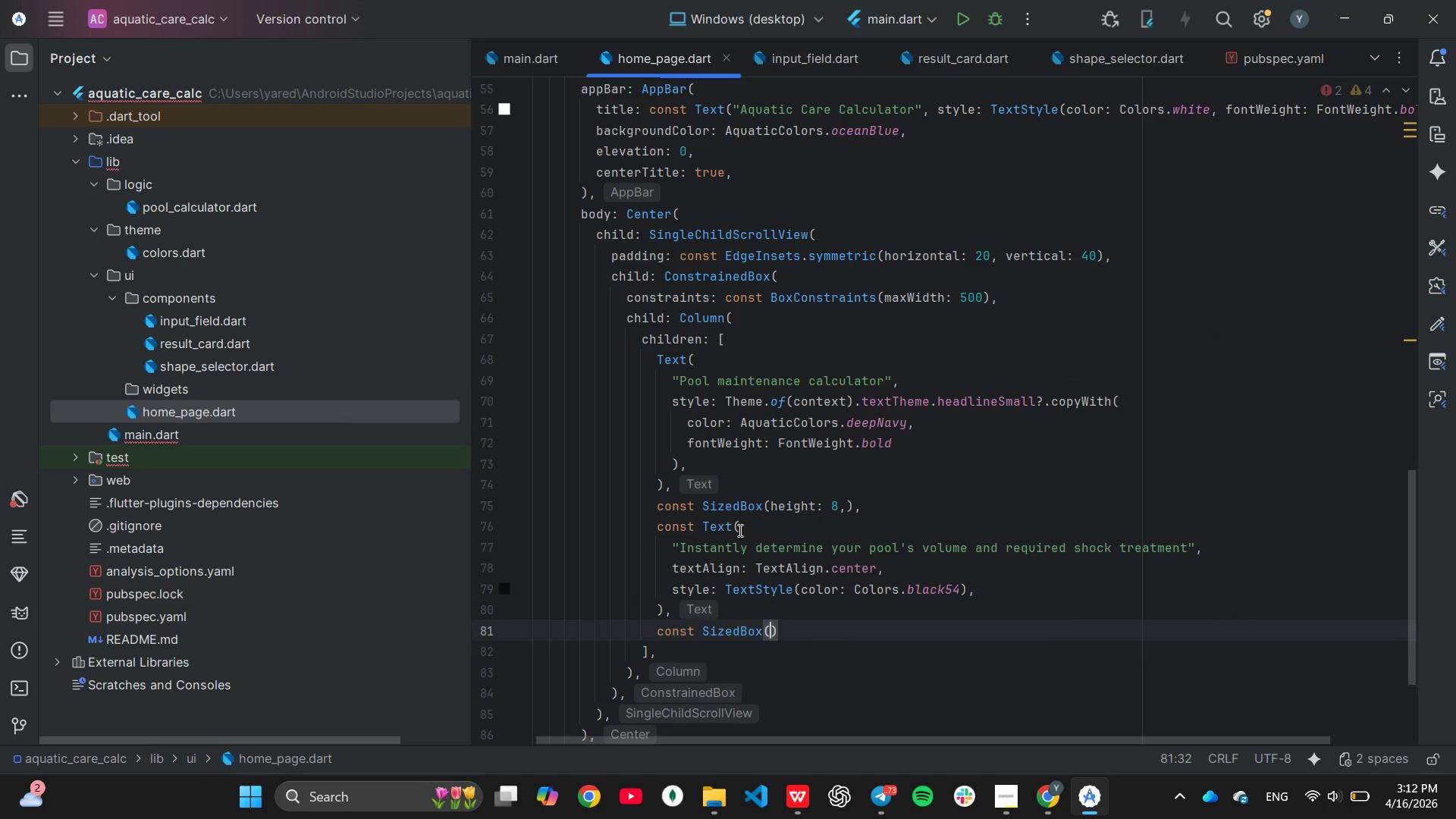 
type(hei)
 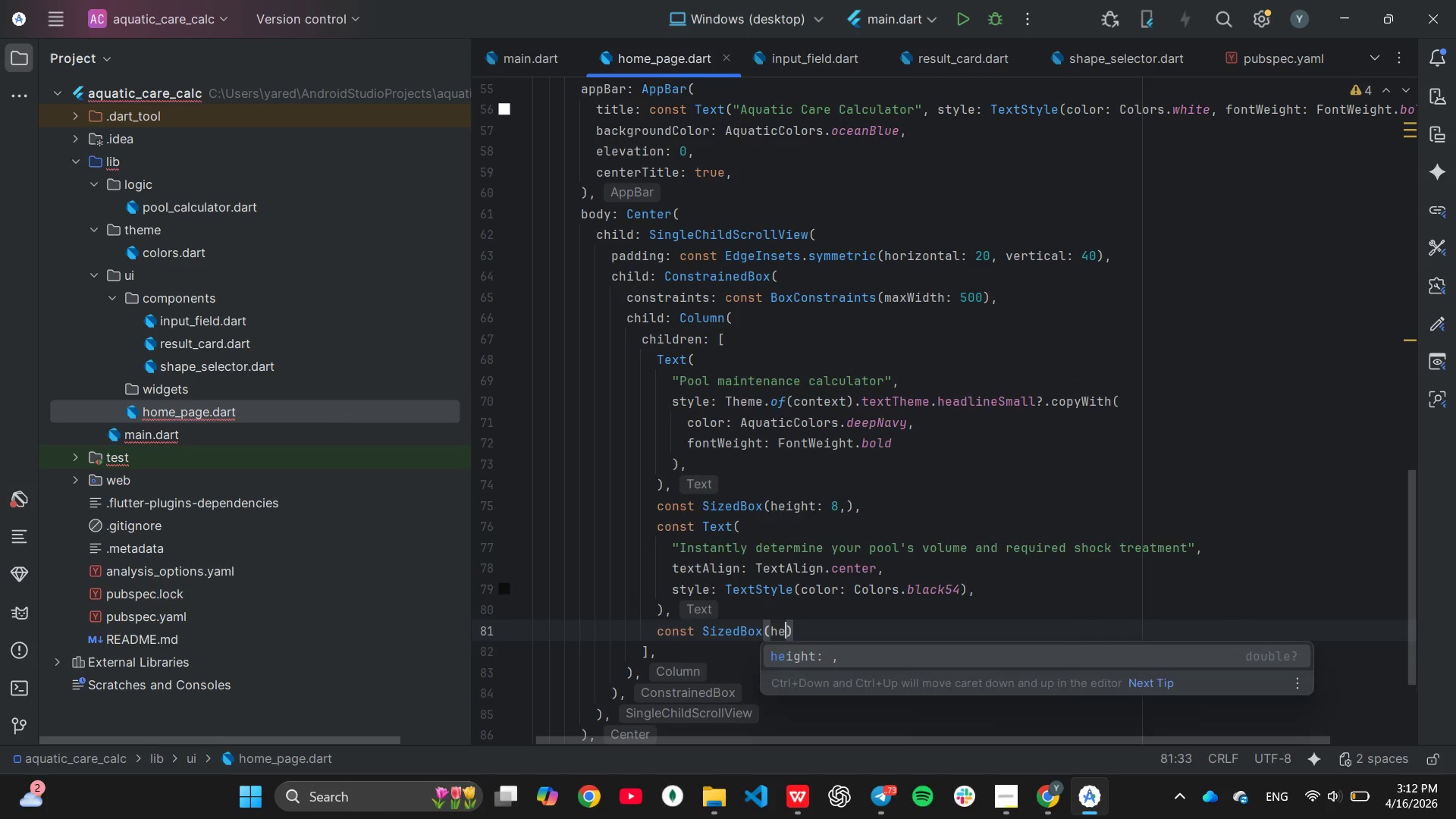 
key(Enter)
 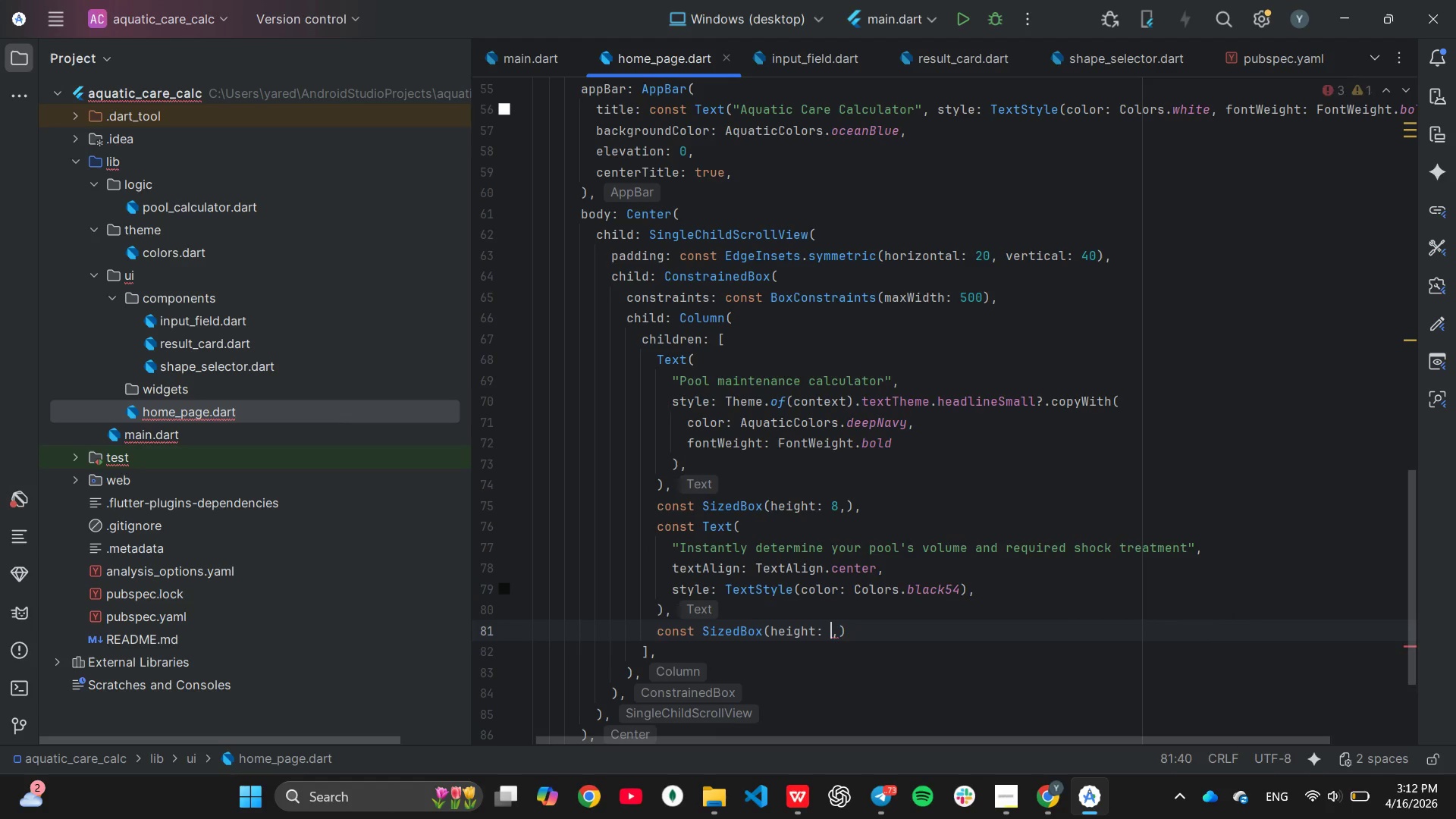 
type(32)
 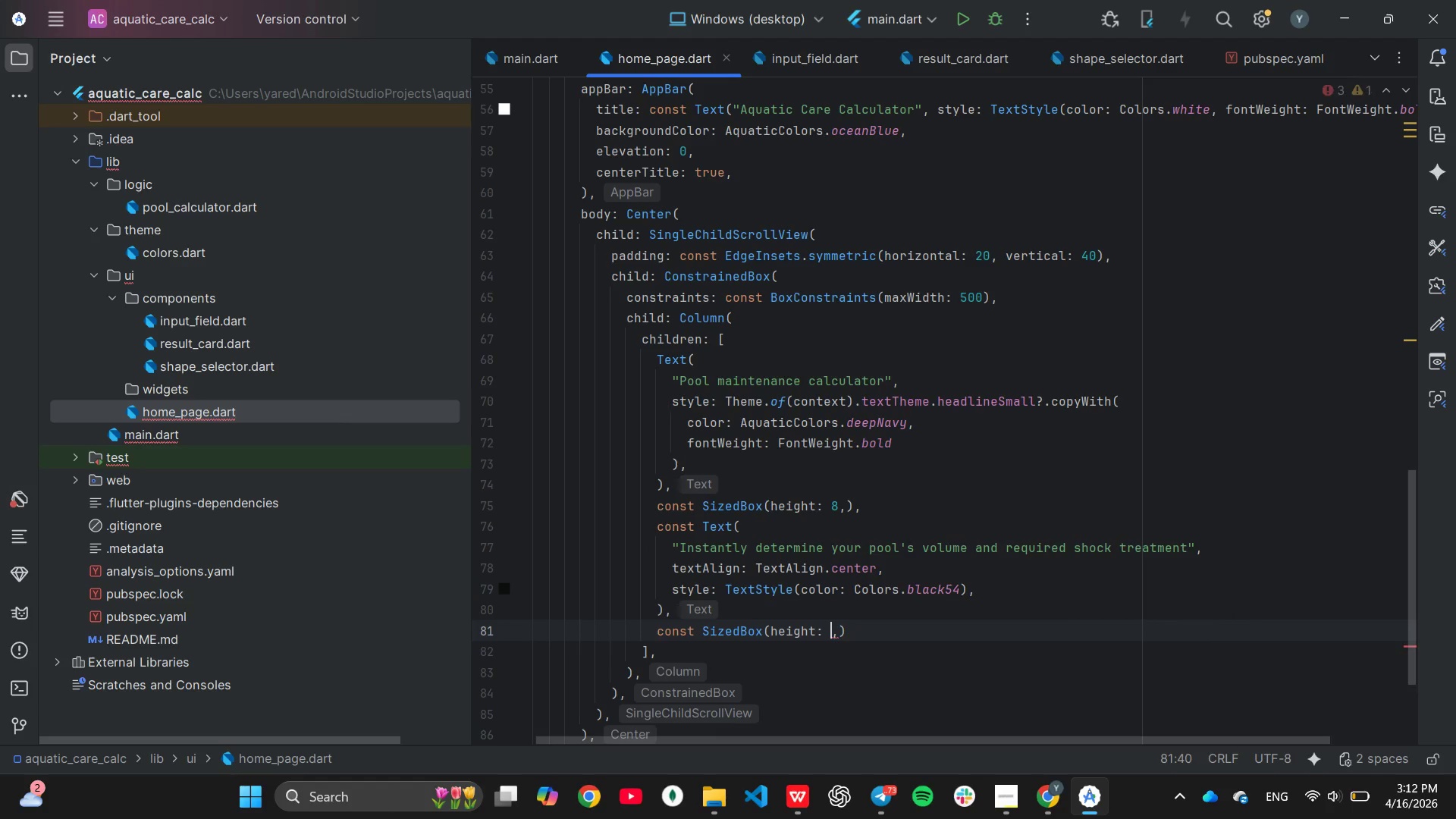 
key(ArrowRight)
 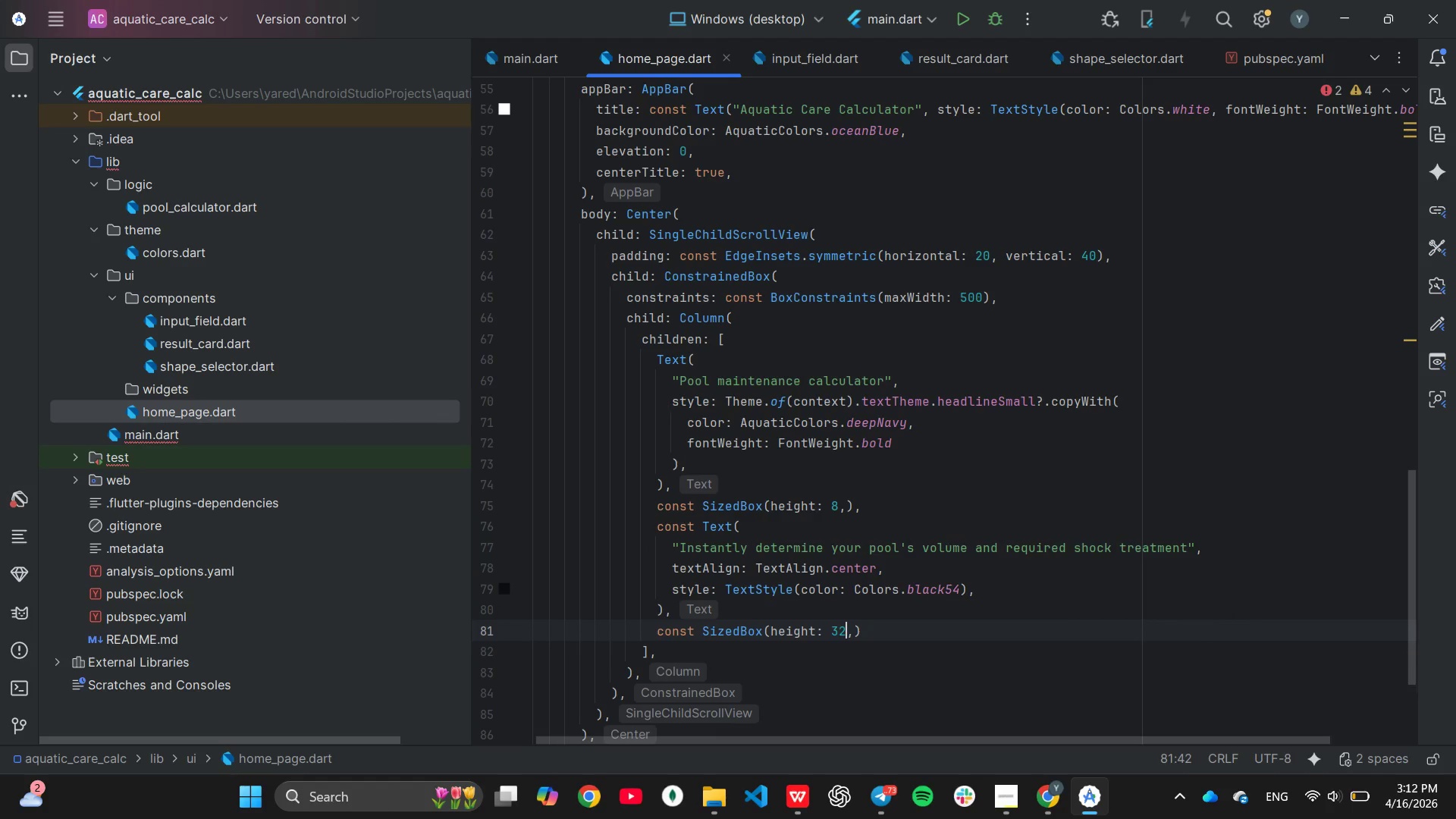 
key(ArrowRight)
 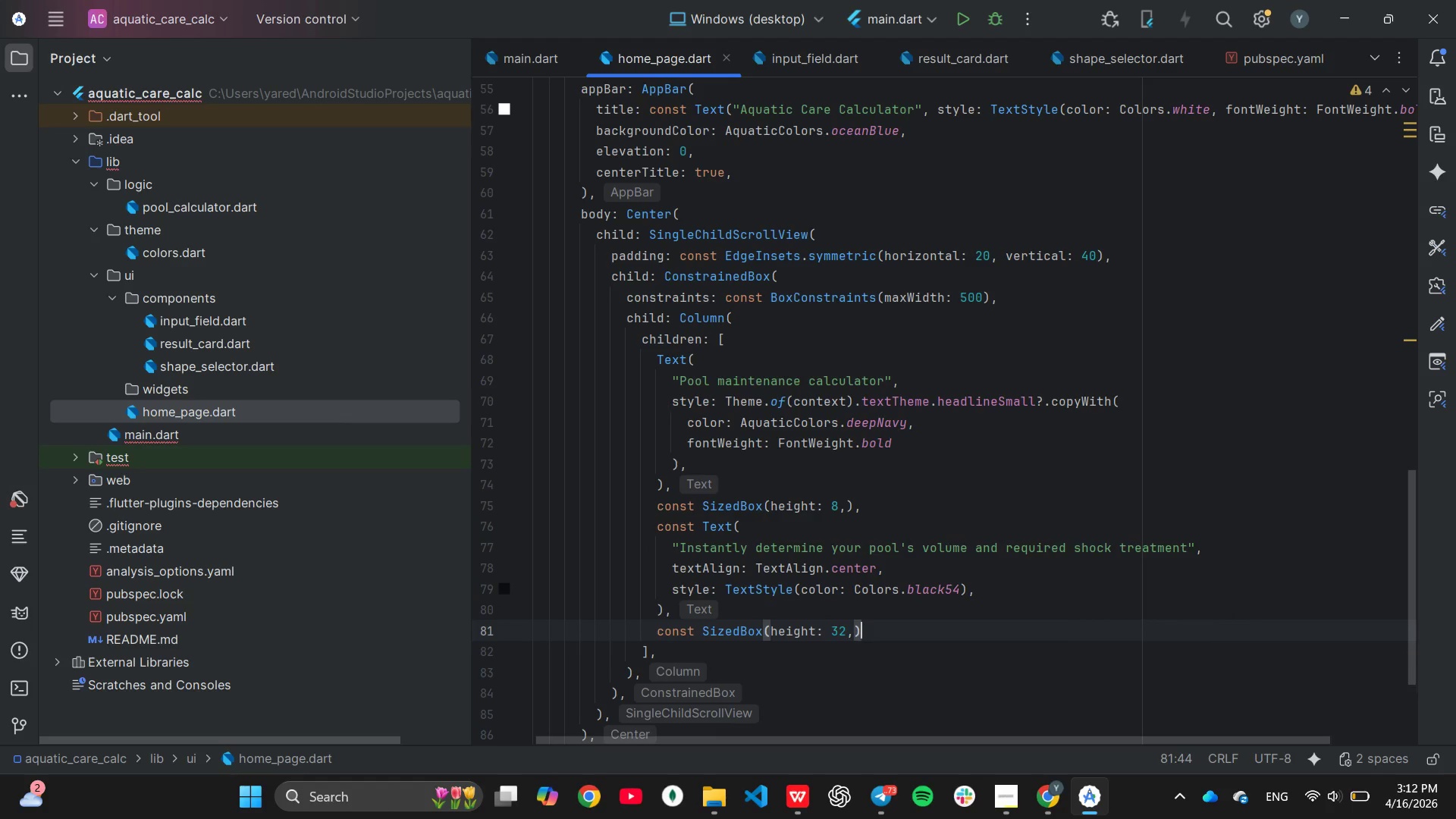 
key(Enter)
 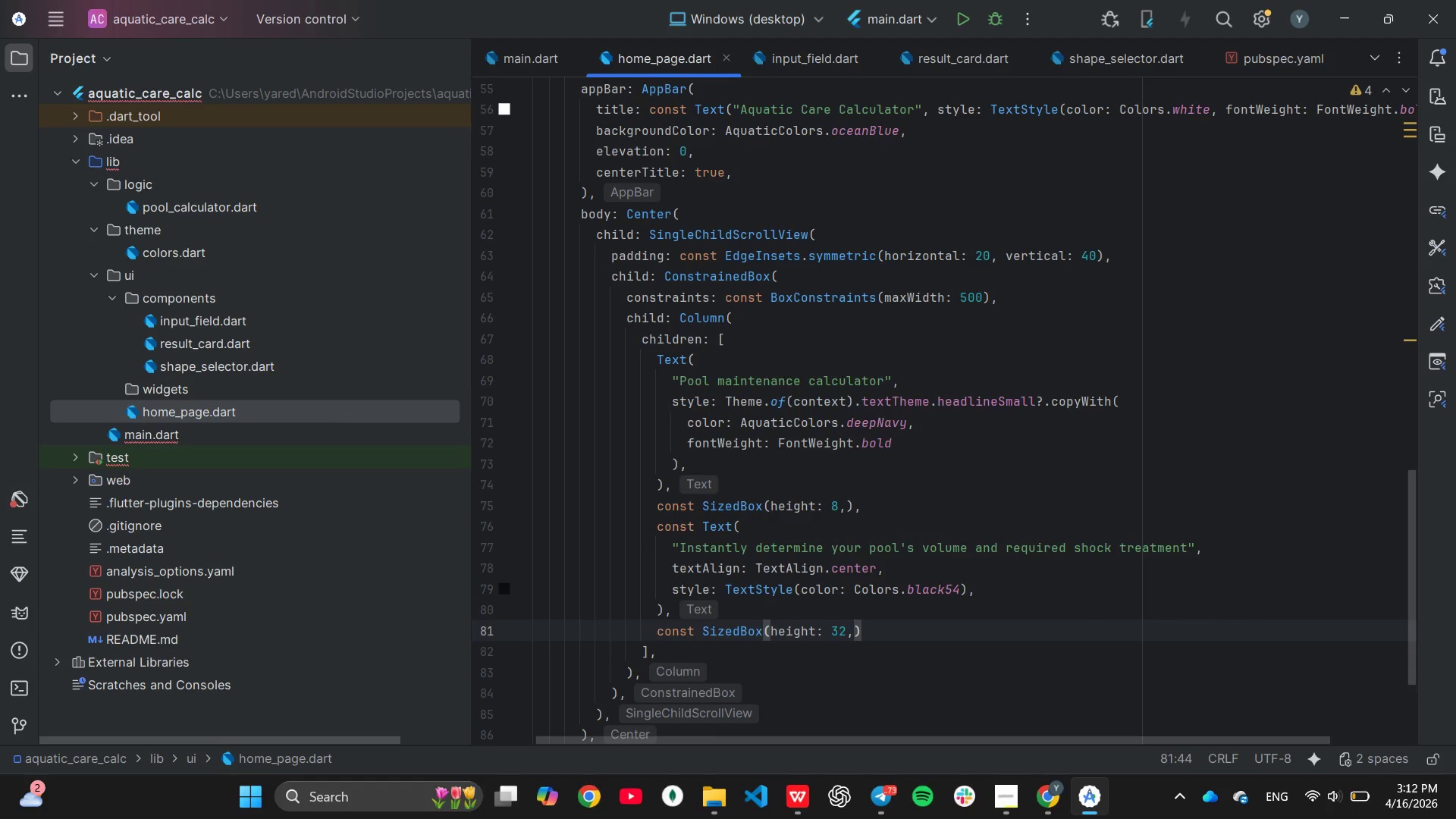 
key(Enter)
 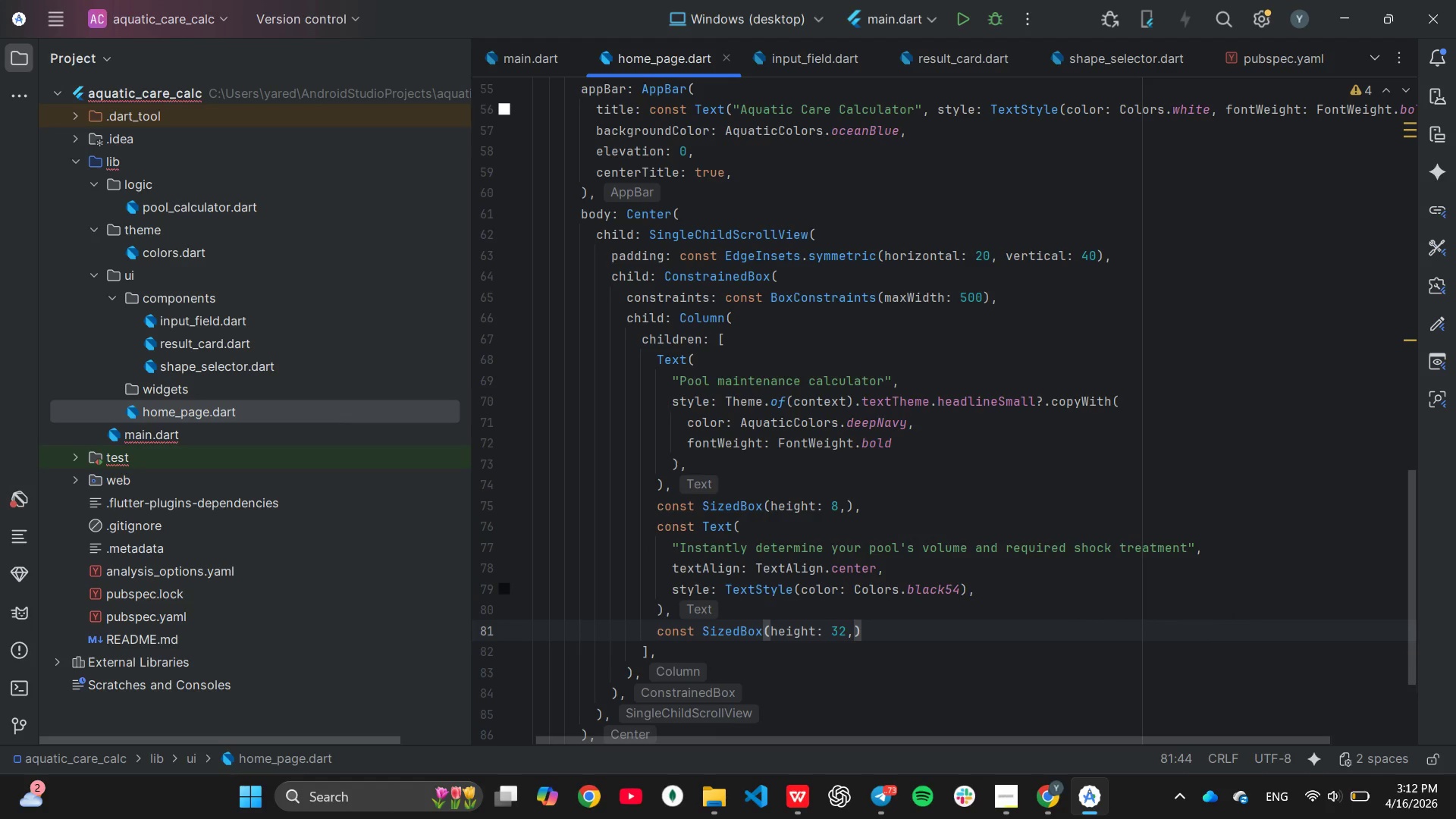 
scroll: coordinate [840, 472], scroll_direction: down, amount: 5.0
 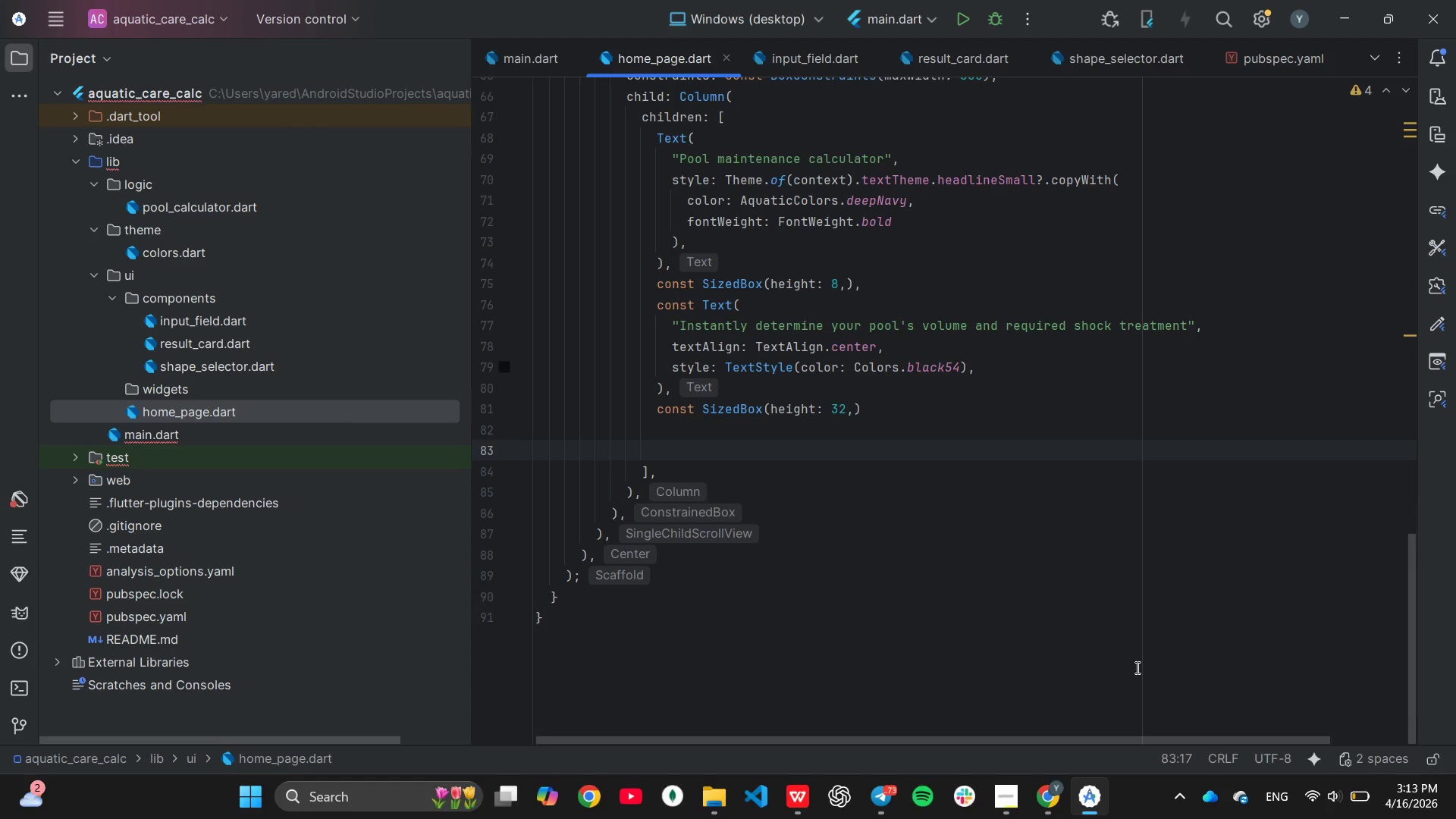 
wait(31.53)
 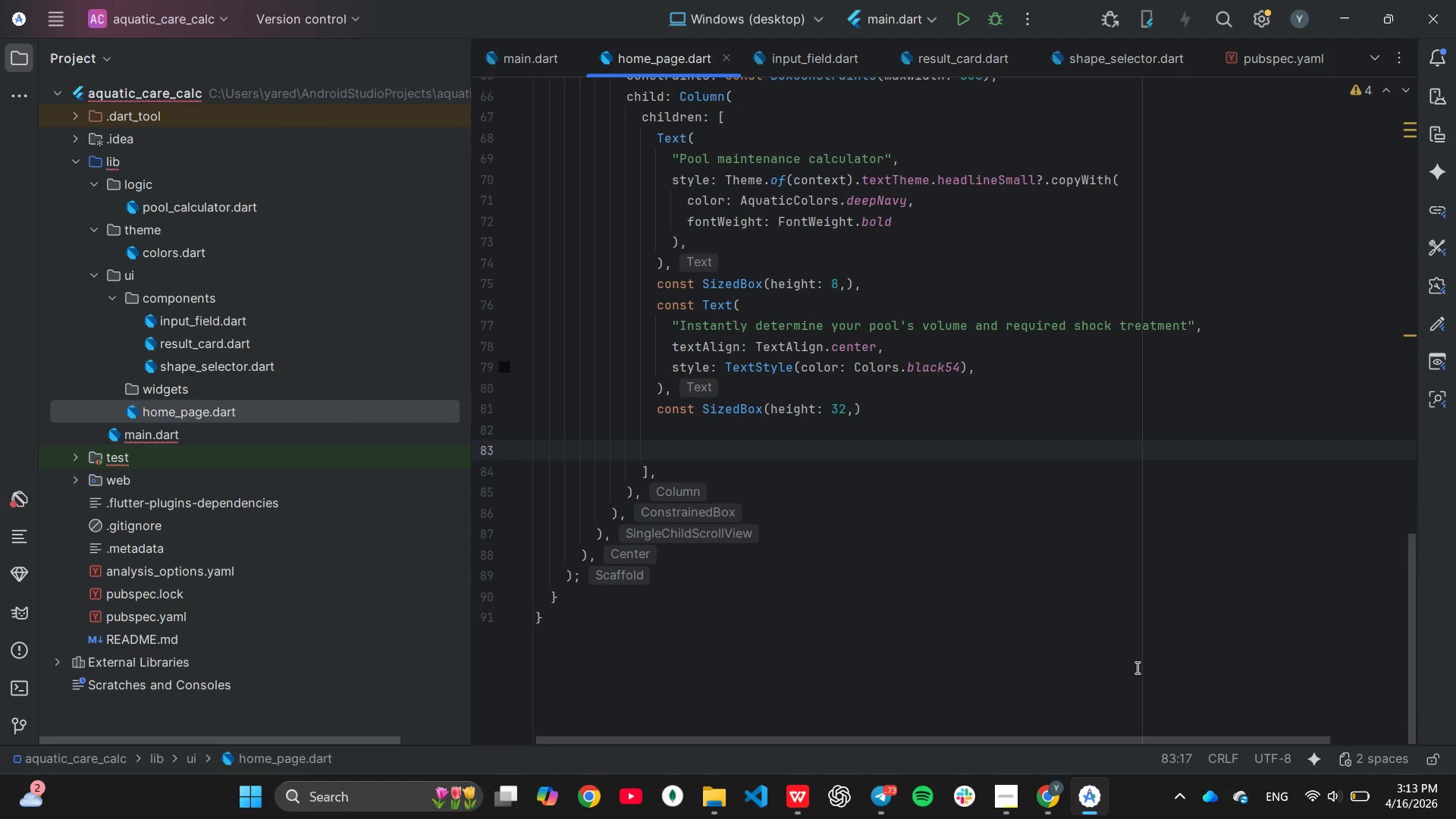 
type(ShapeSe)
 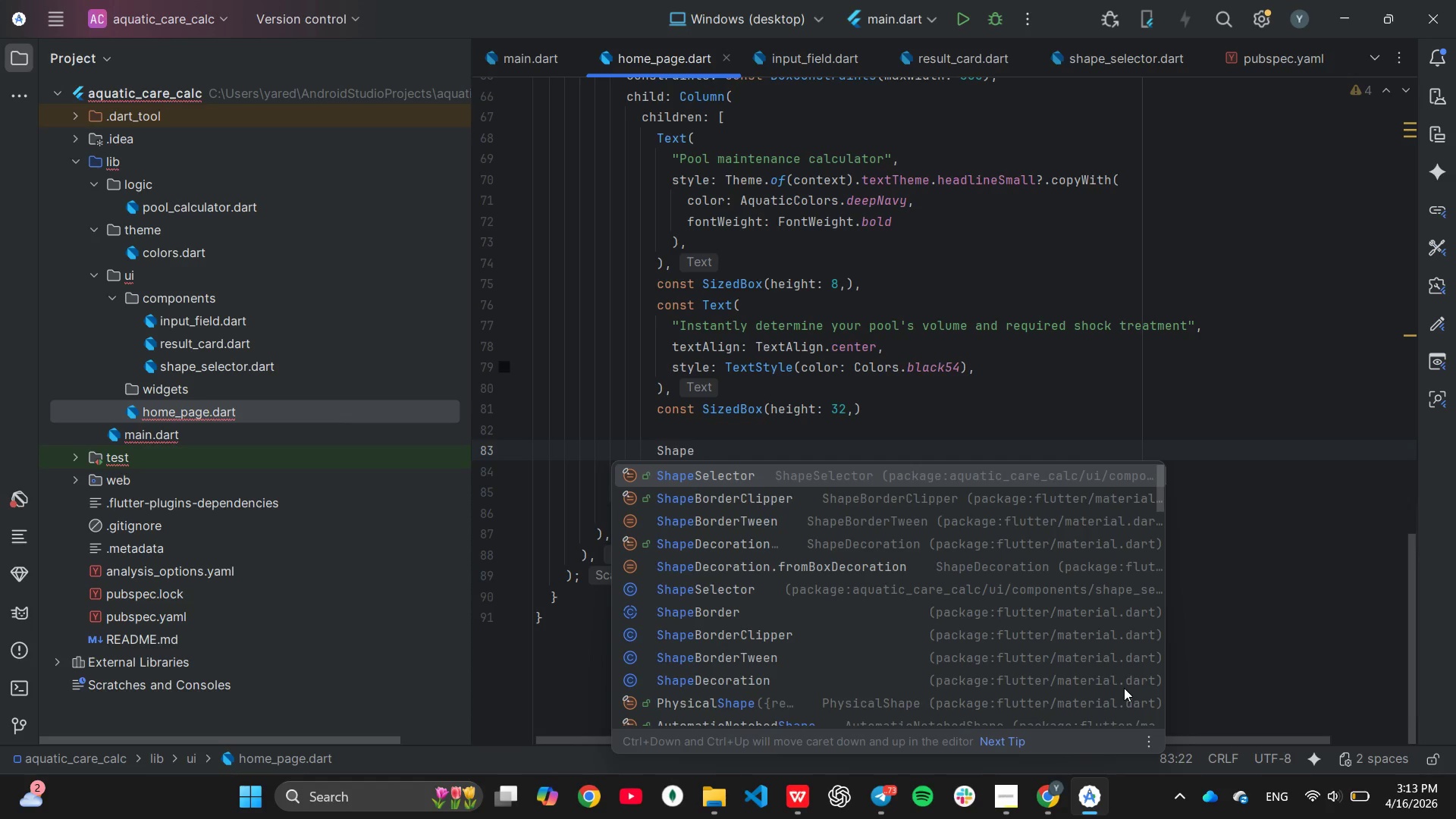 
 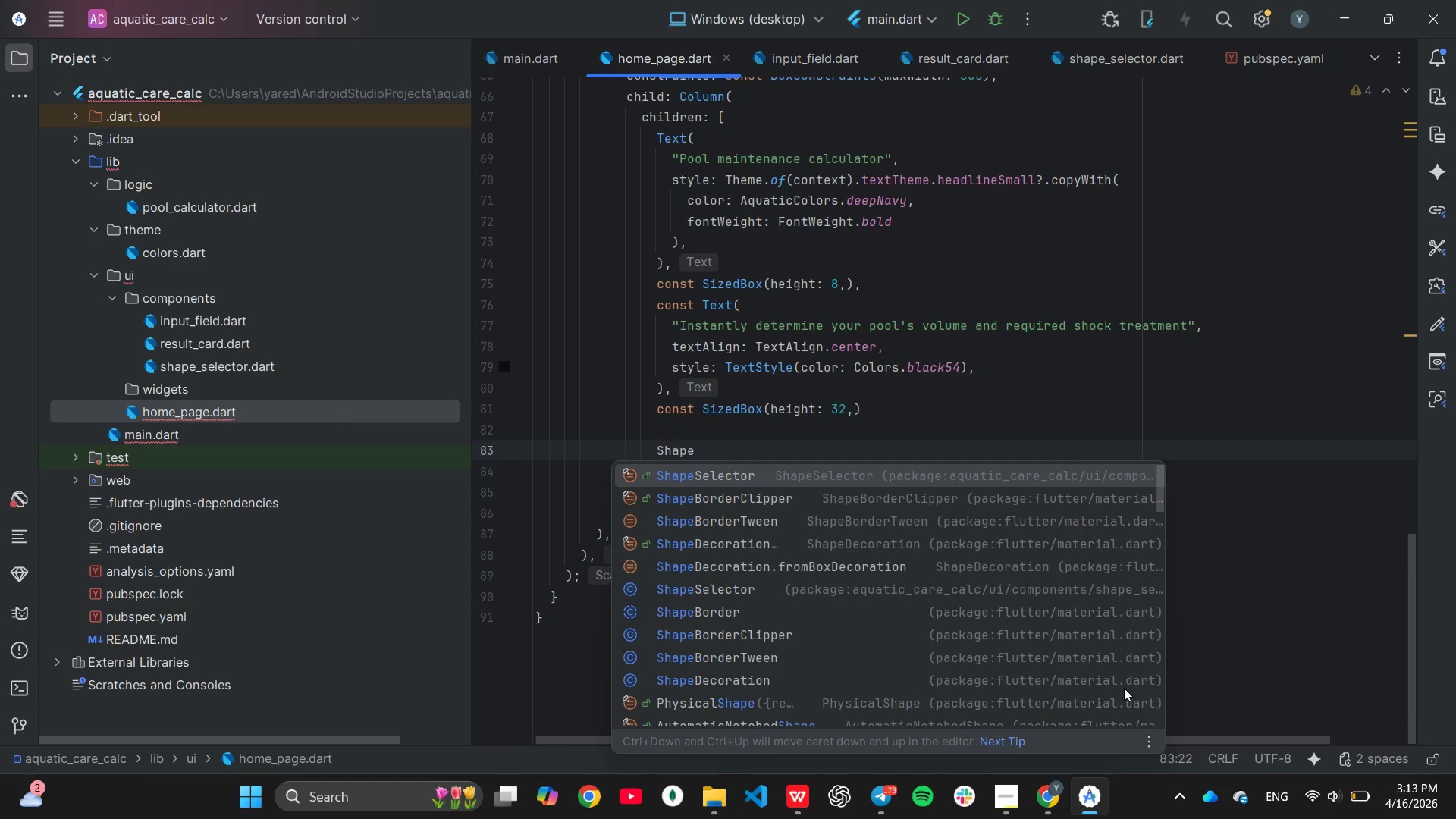 
key(Enter)
 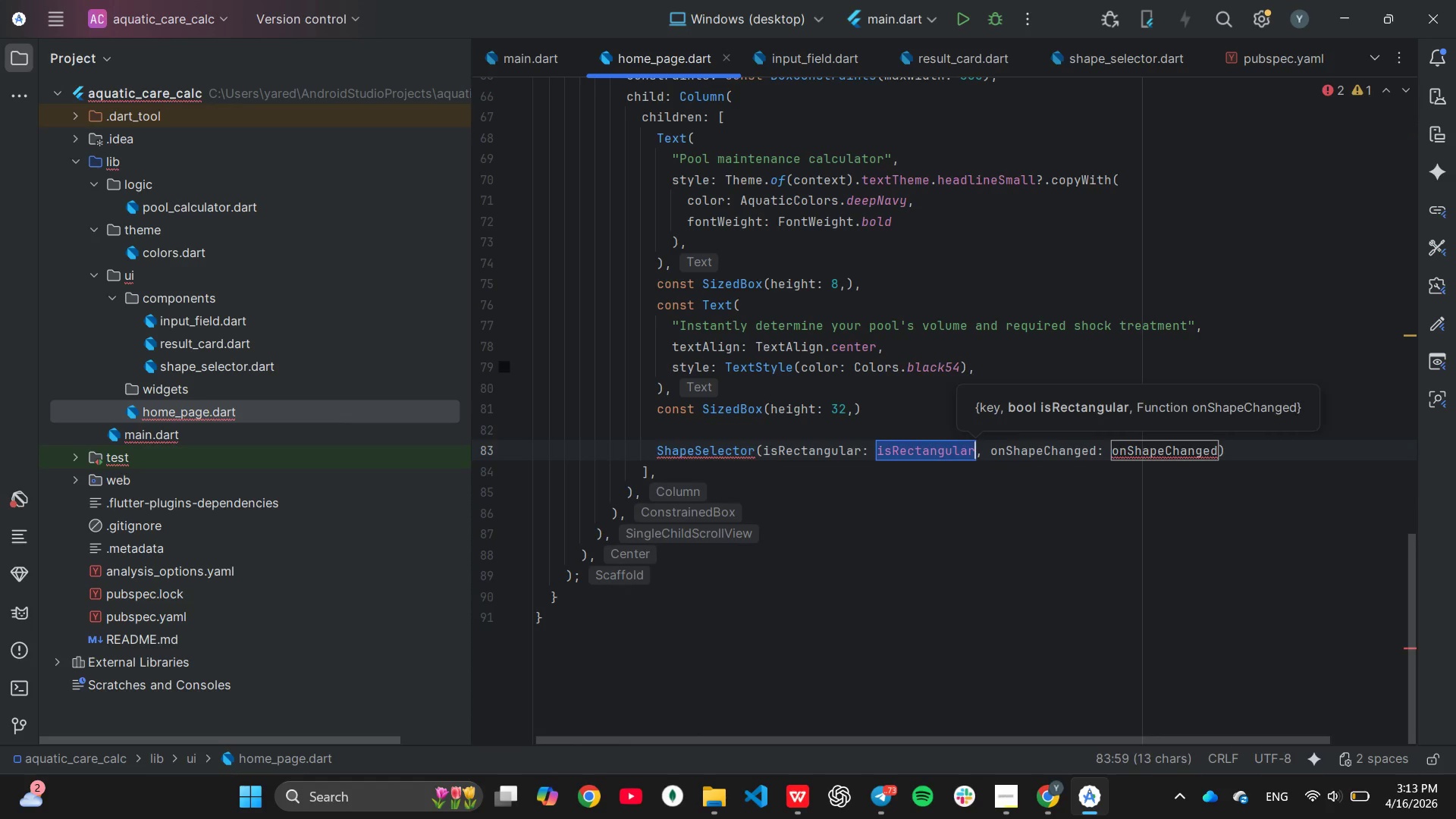 
wait(6.14)
 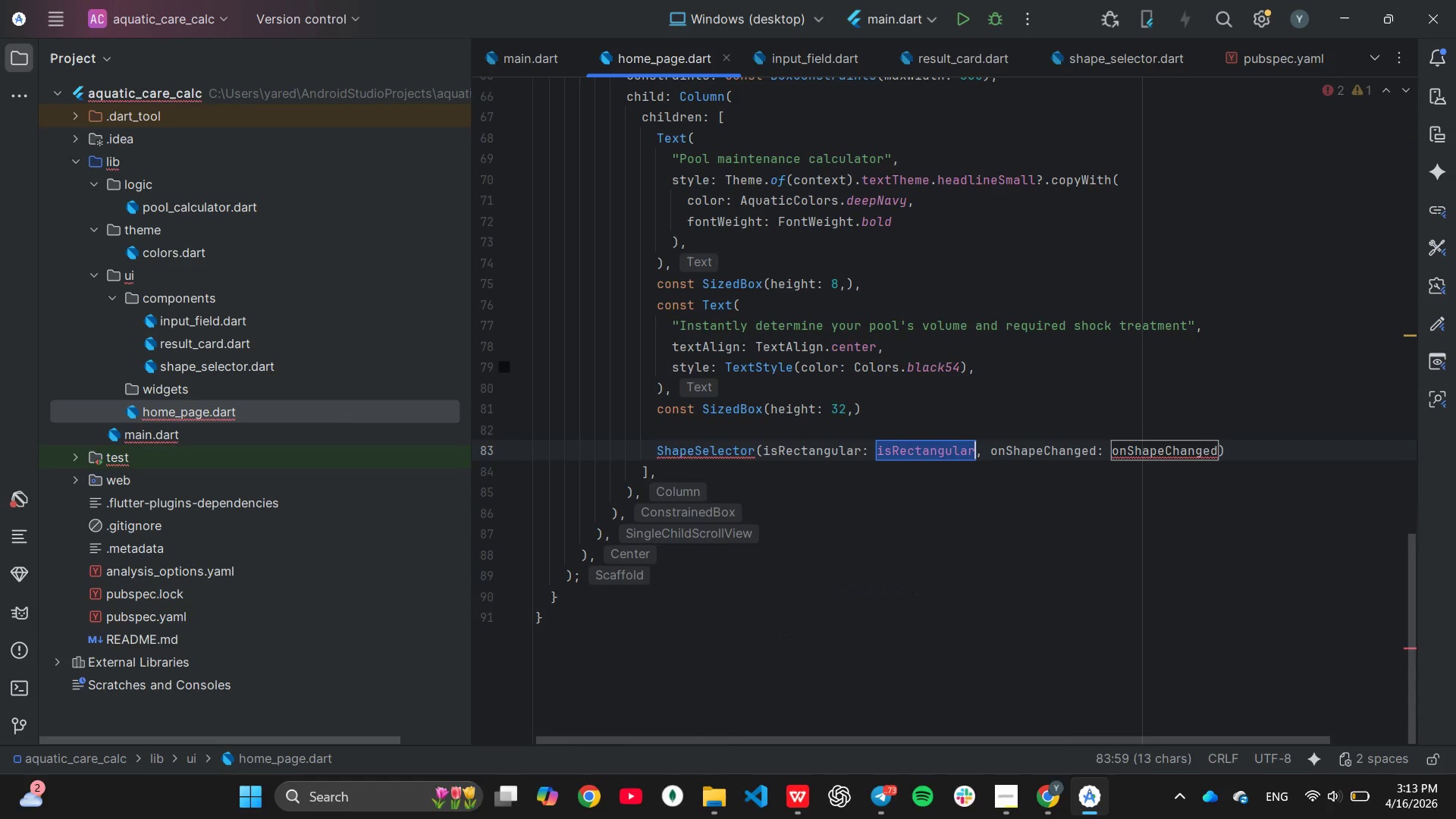 
key(ArrowRight)
 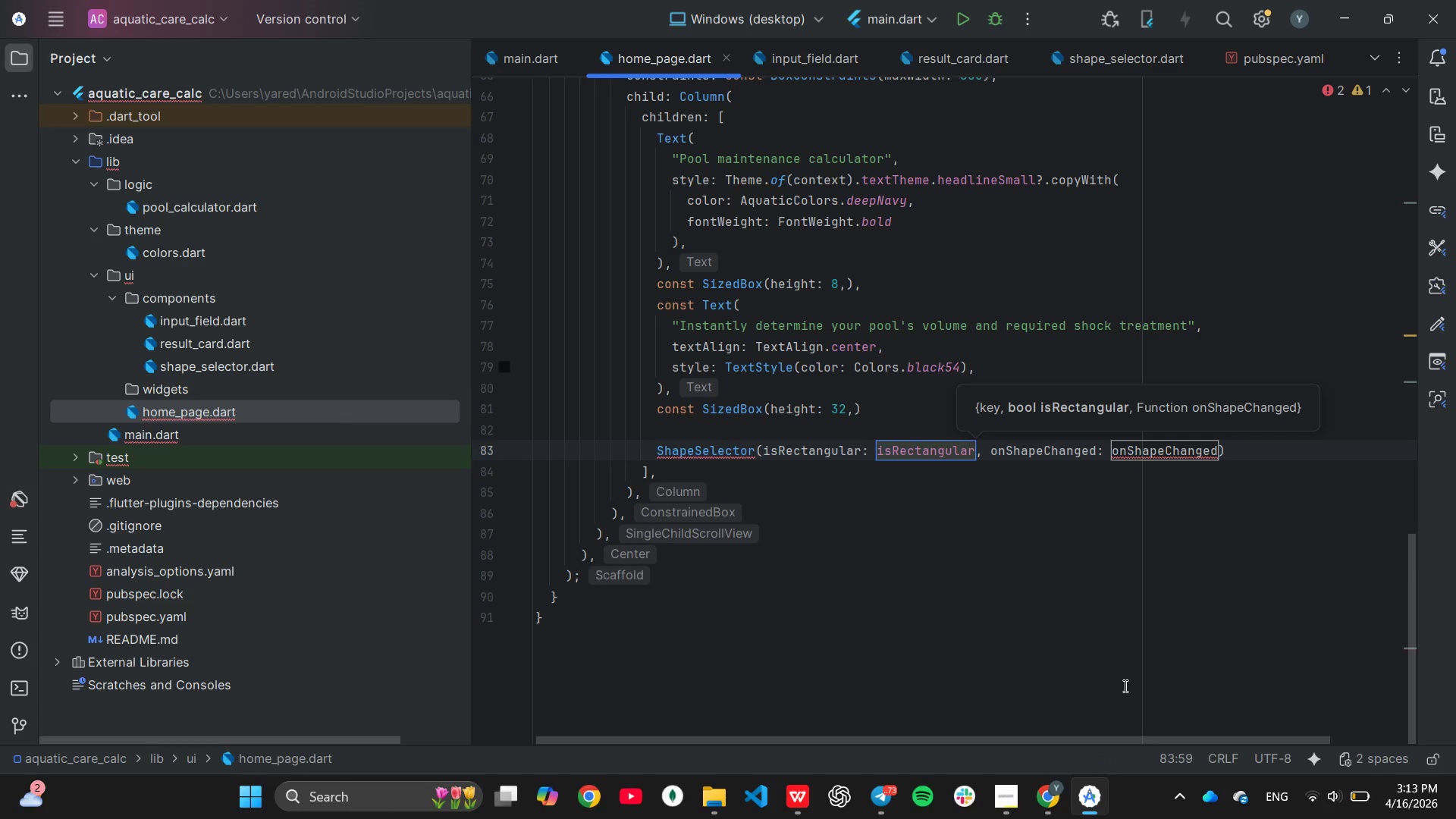 
key(End)
 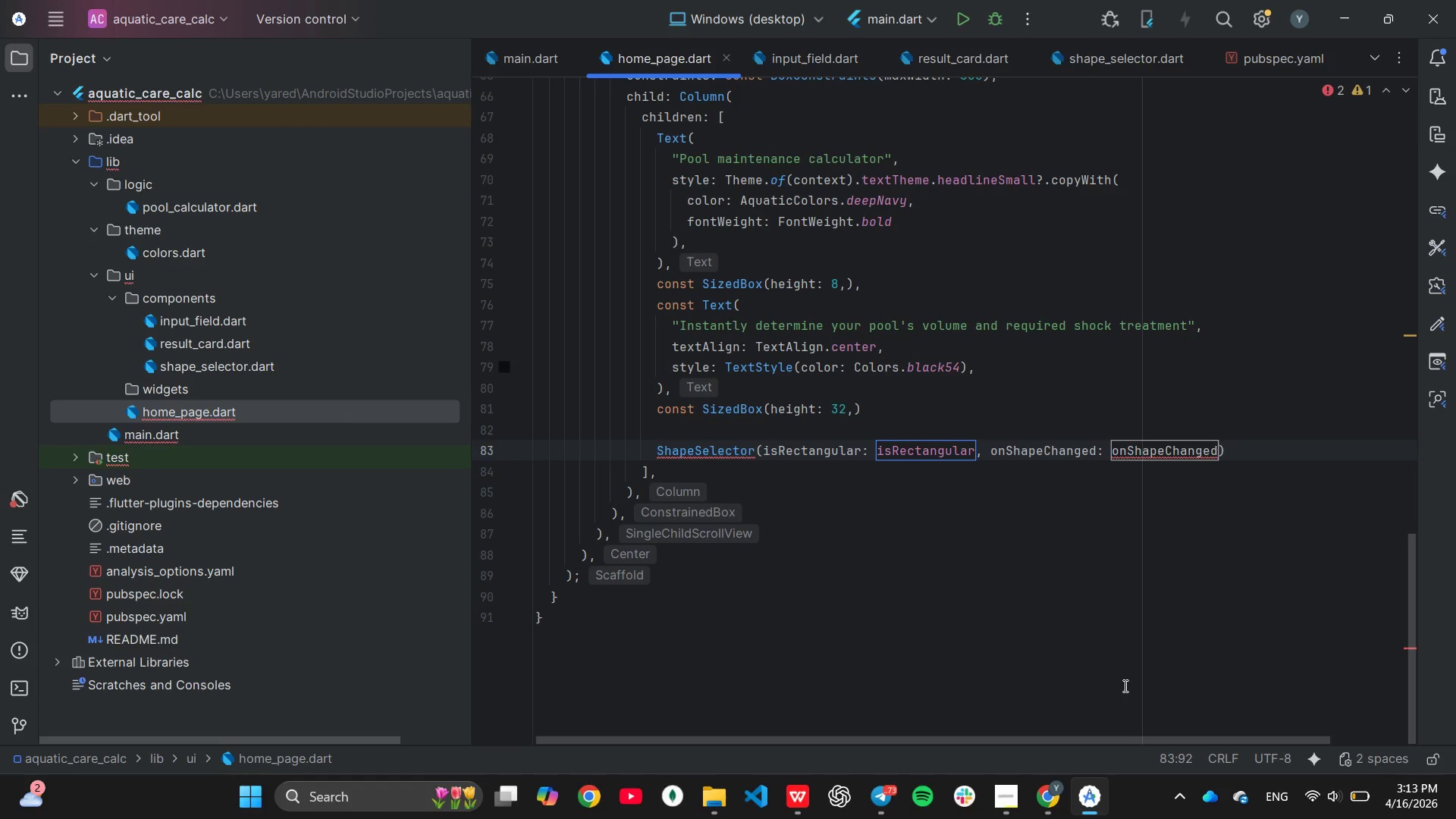 
wait(5.84)
 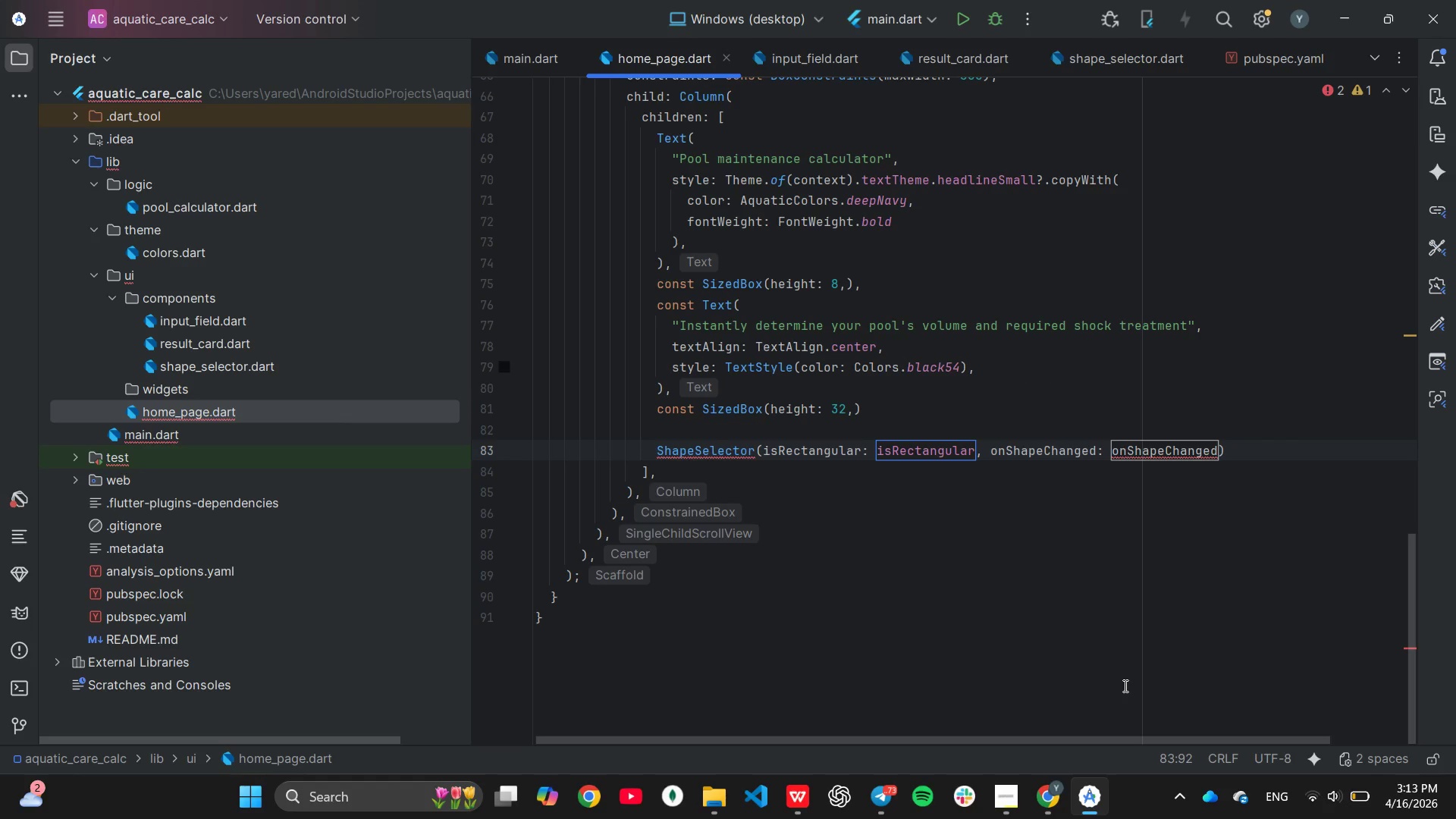 
key(ArrowLeft)
 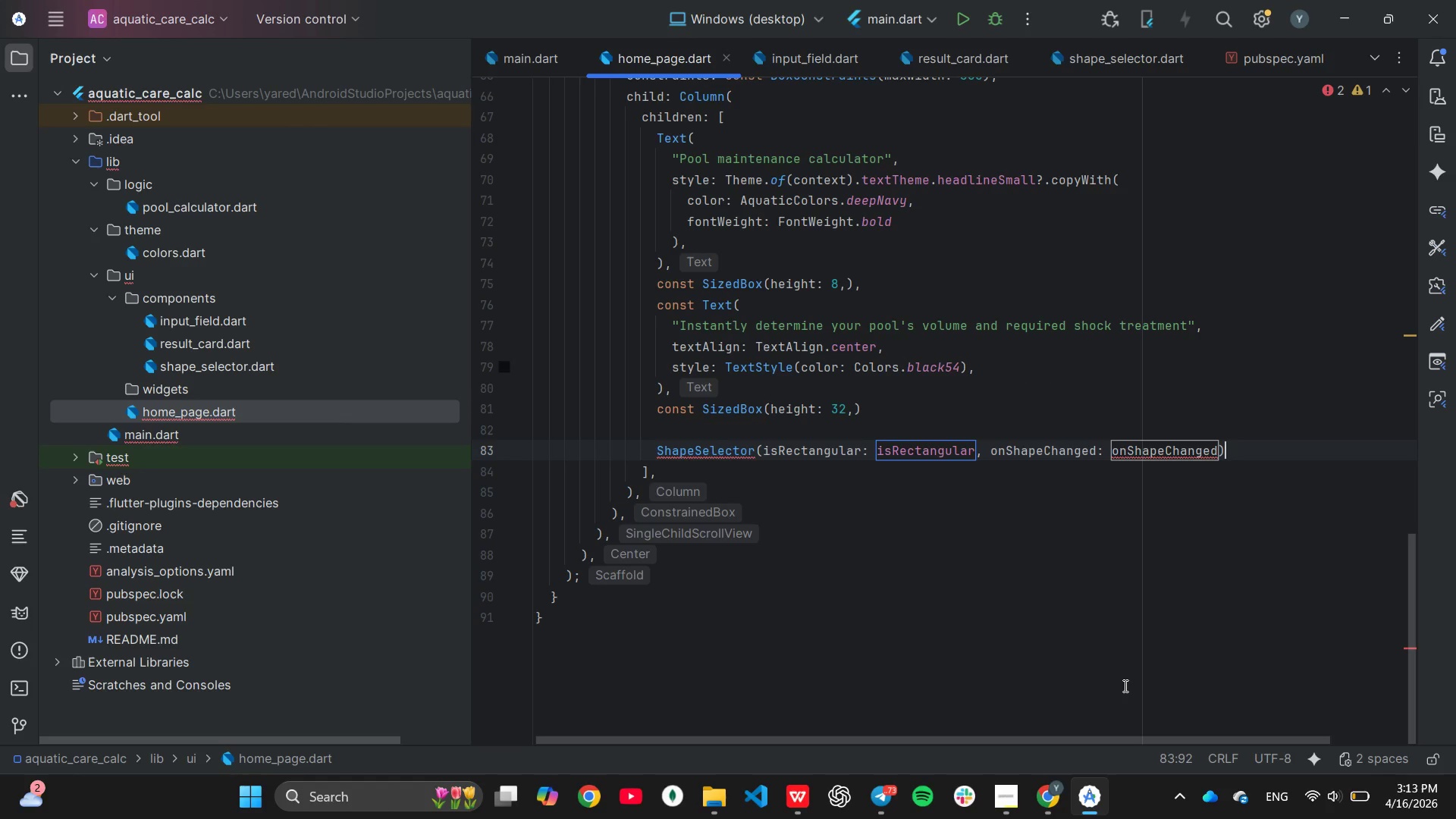 
hold_key(key=Backspace, duration=0.81)
 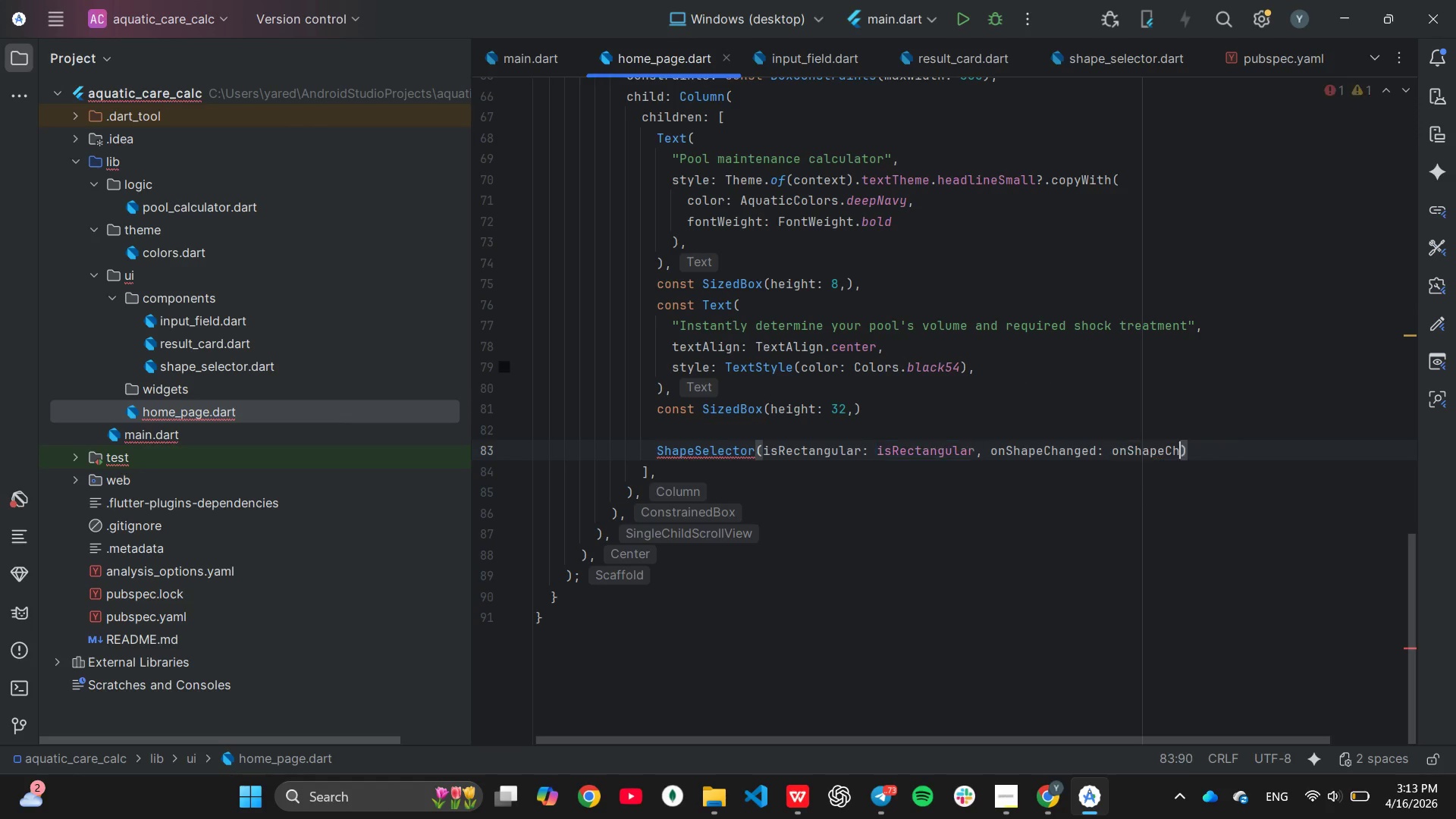 
key(Backspace)
key(Backspace)
key(Backspace)
type((vol)
 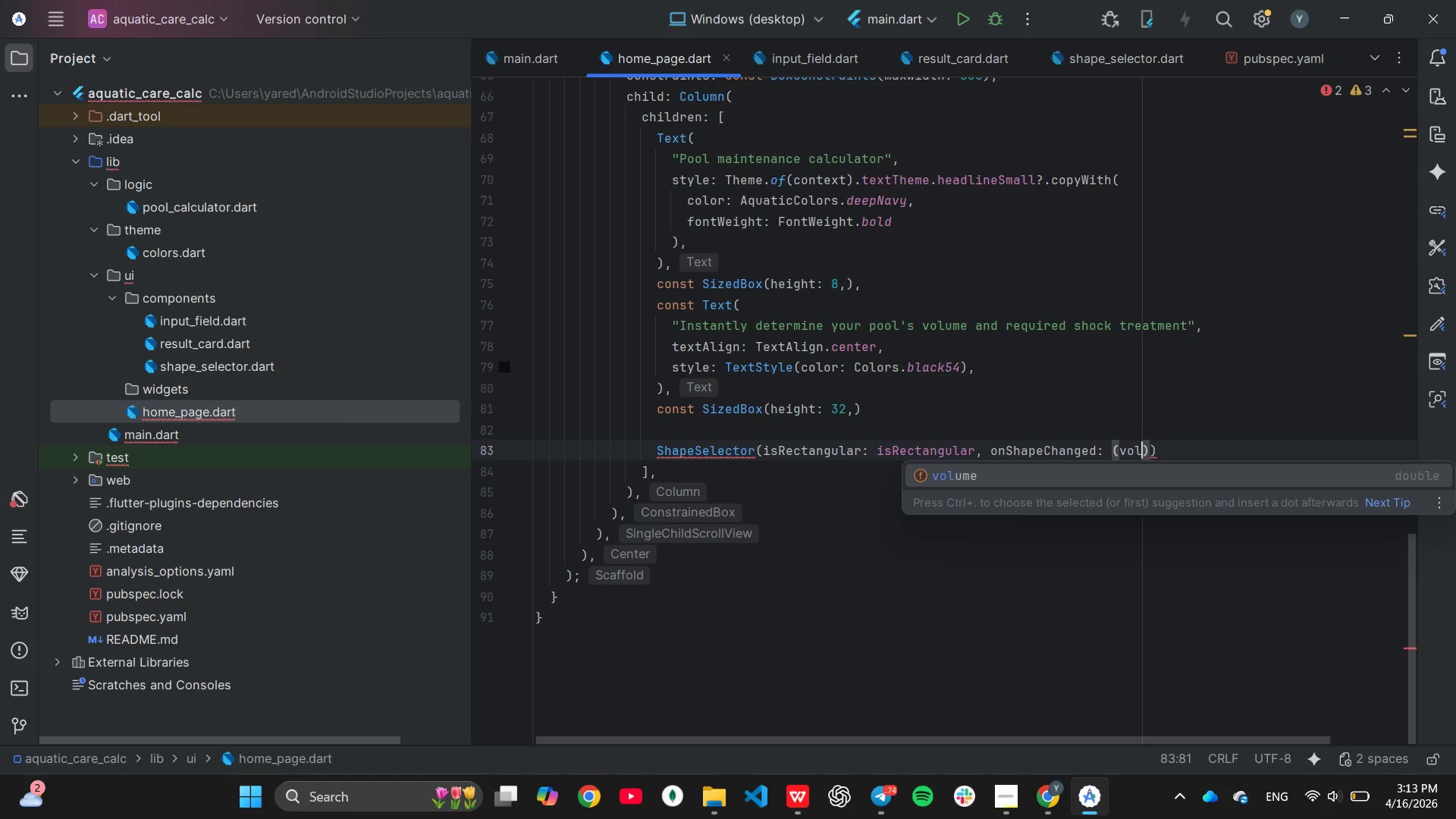 
key(Enter)
 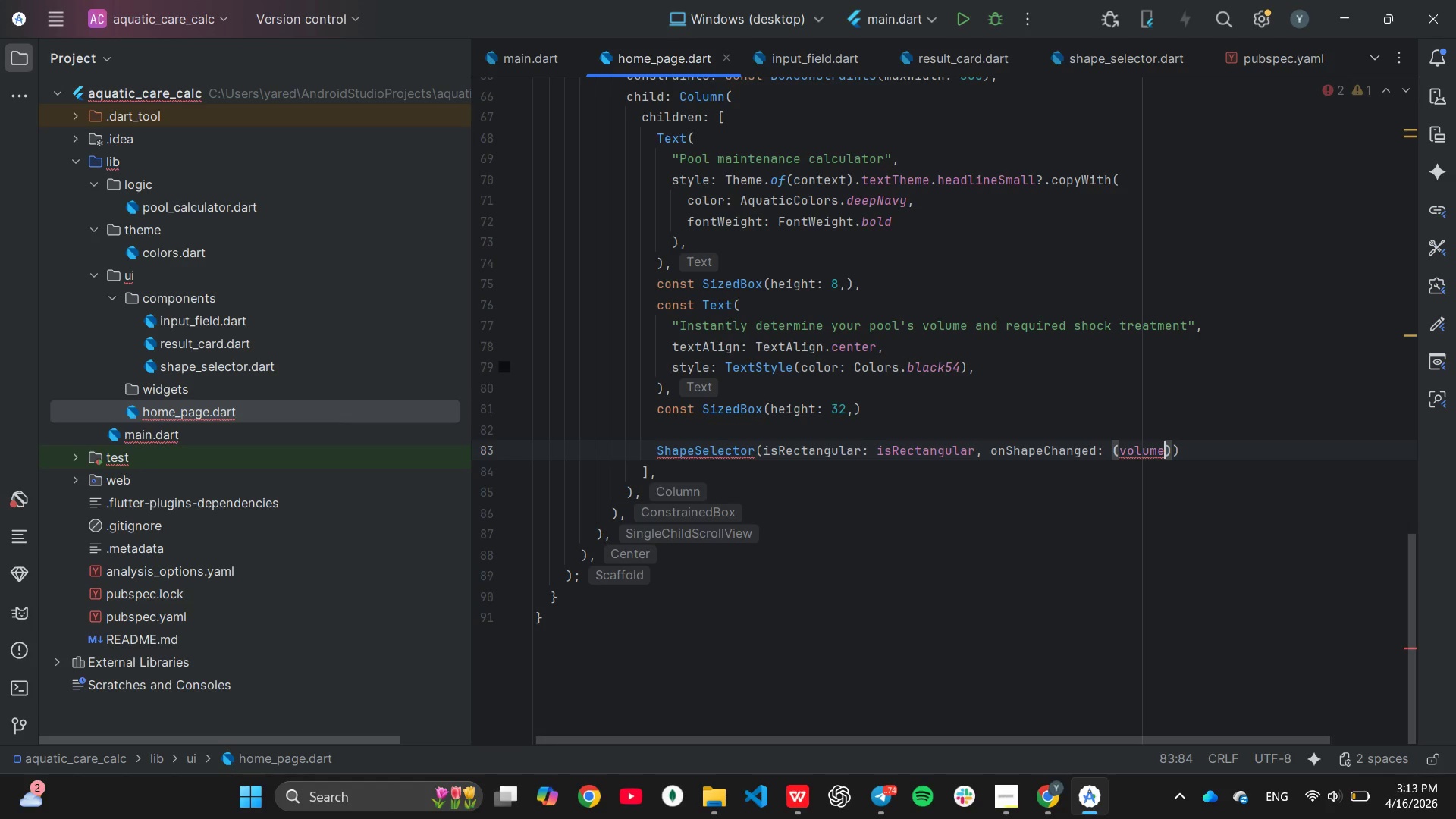 
key(ArrowRight)
 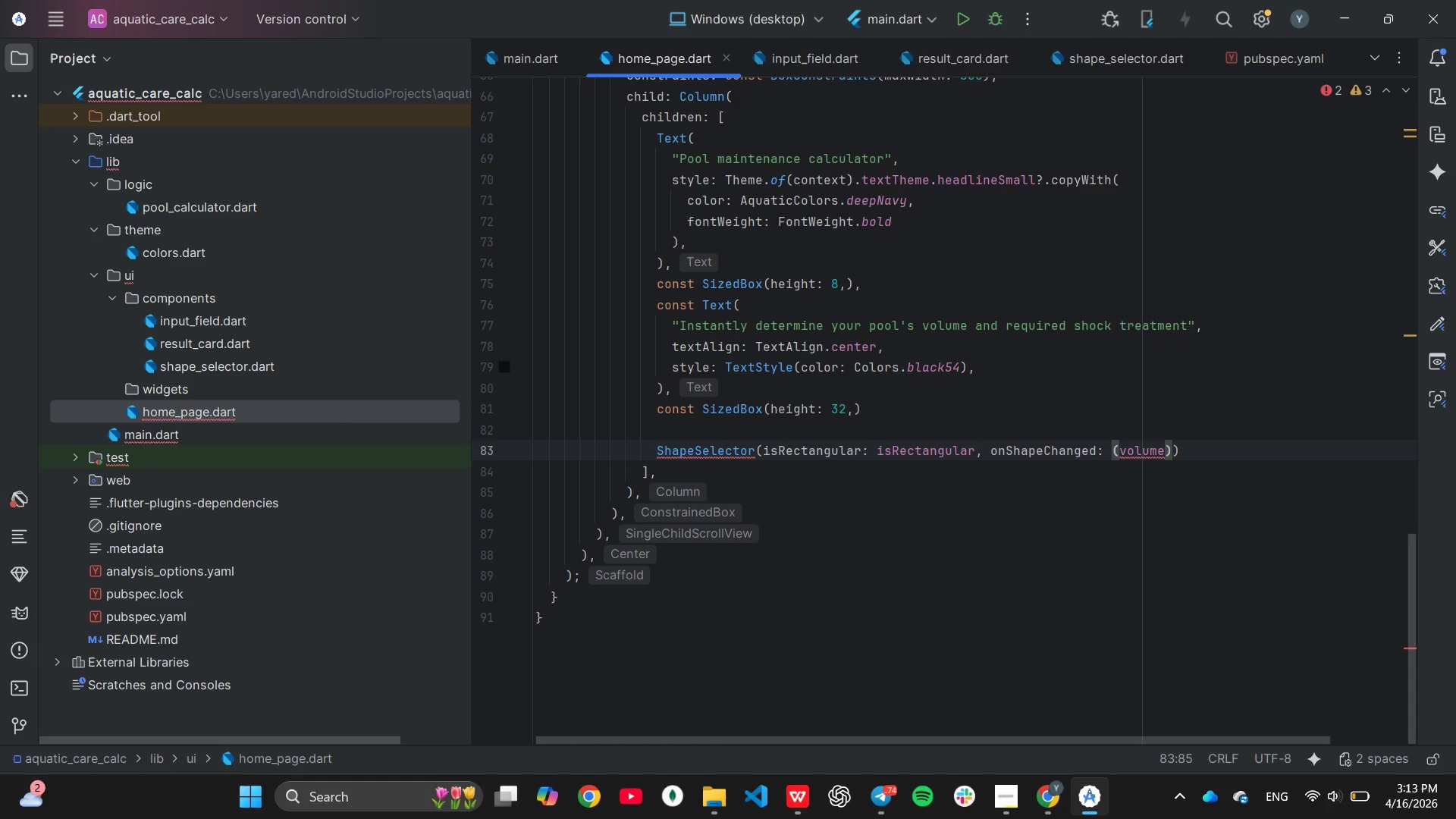 
key(Shift+ShiftLeft)
 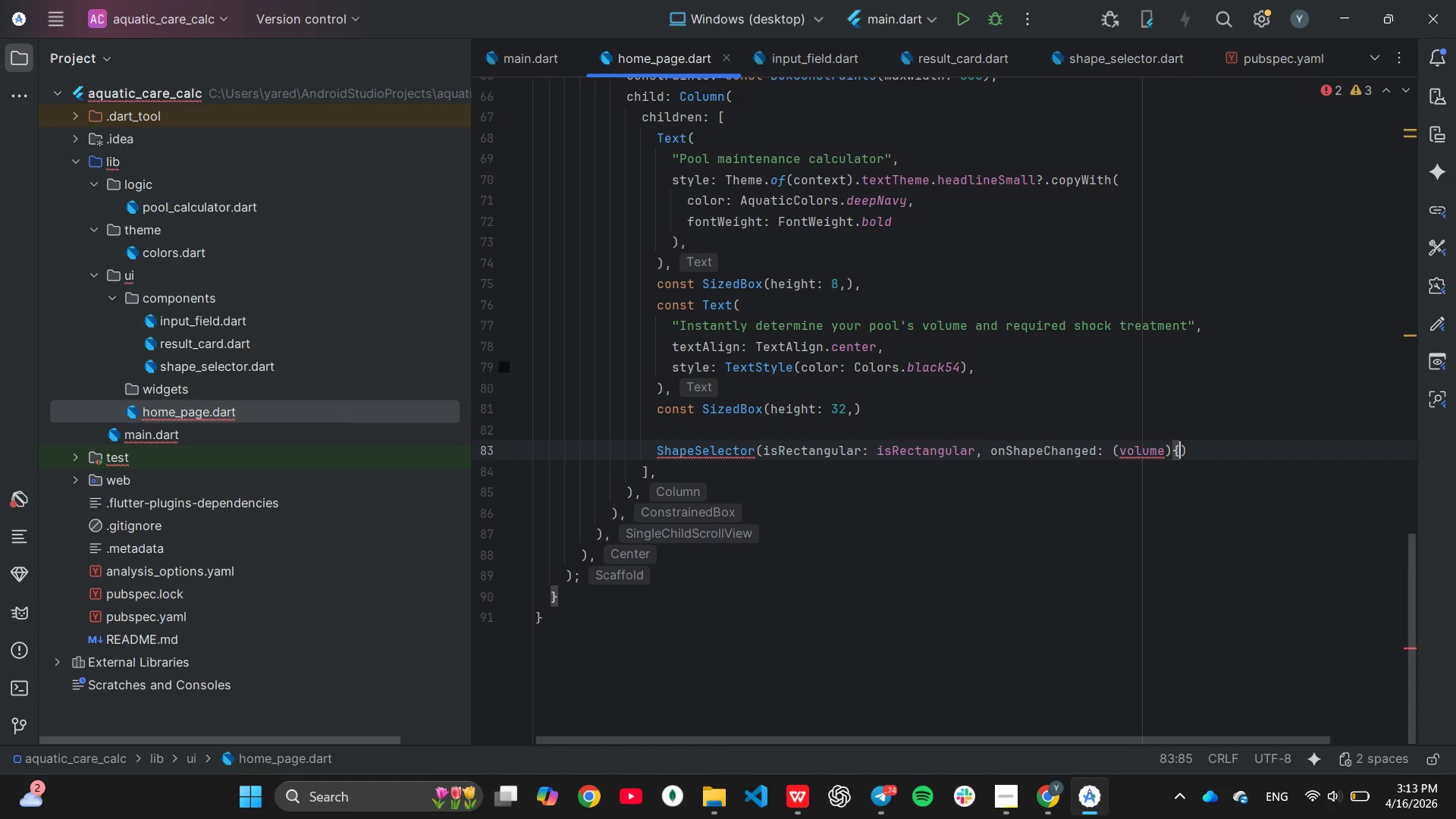 
key(Shift+BracketLeft)
 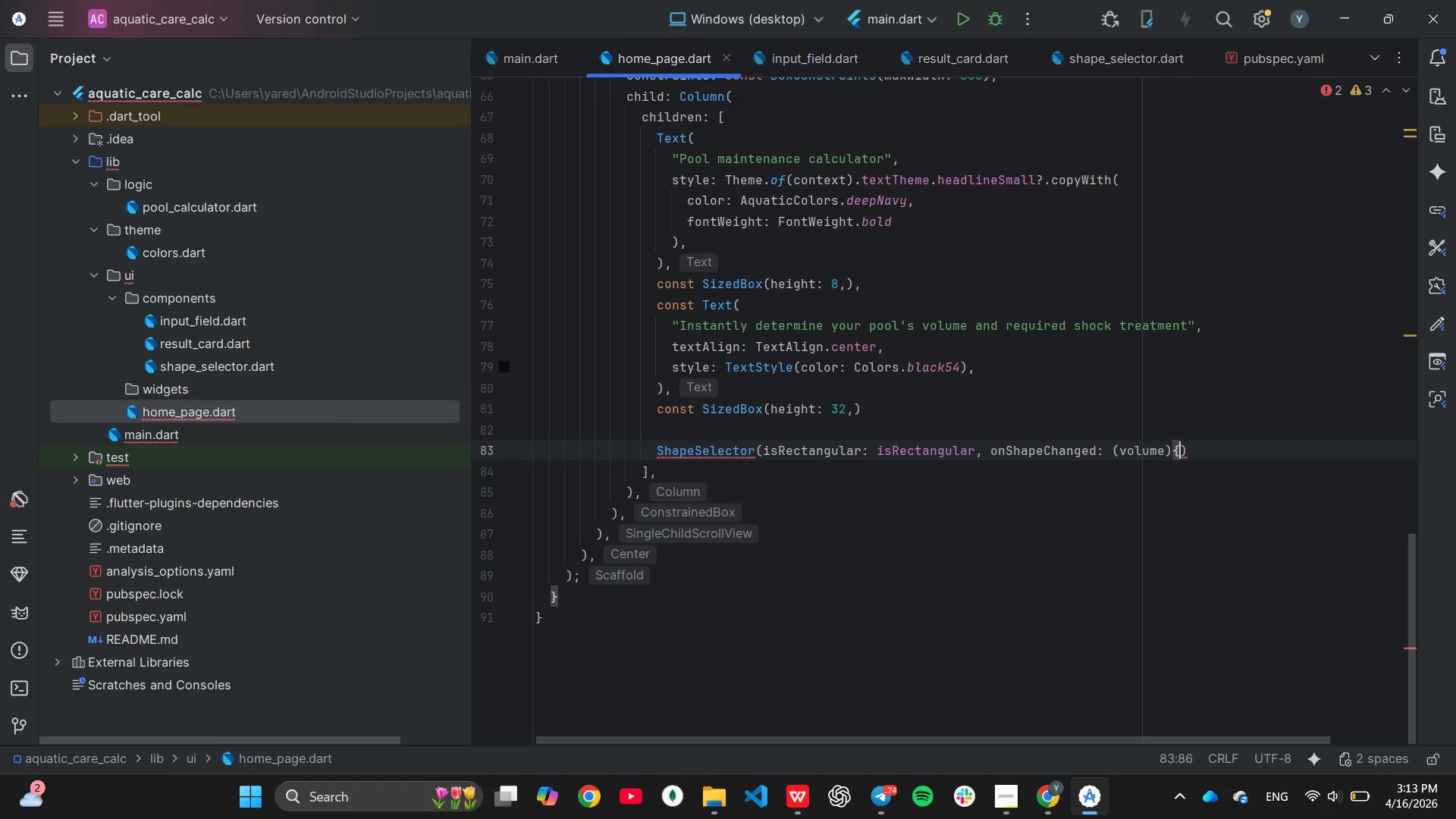 
key(Enter)
 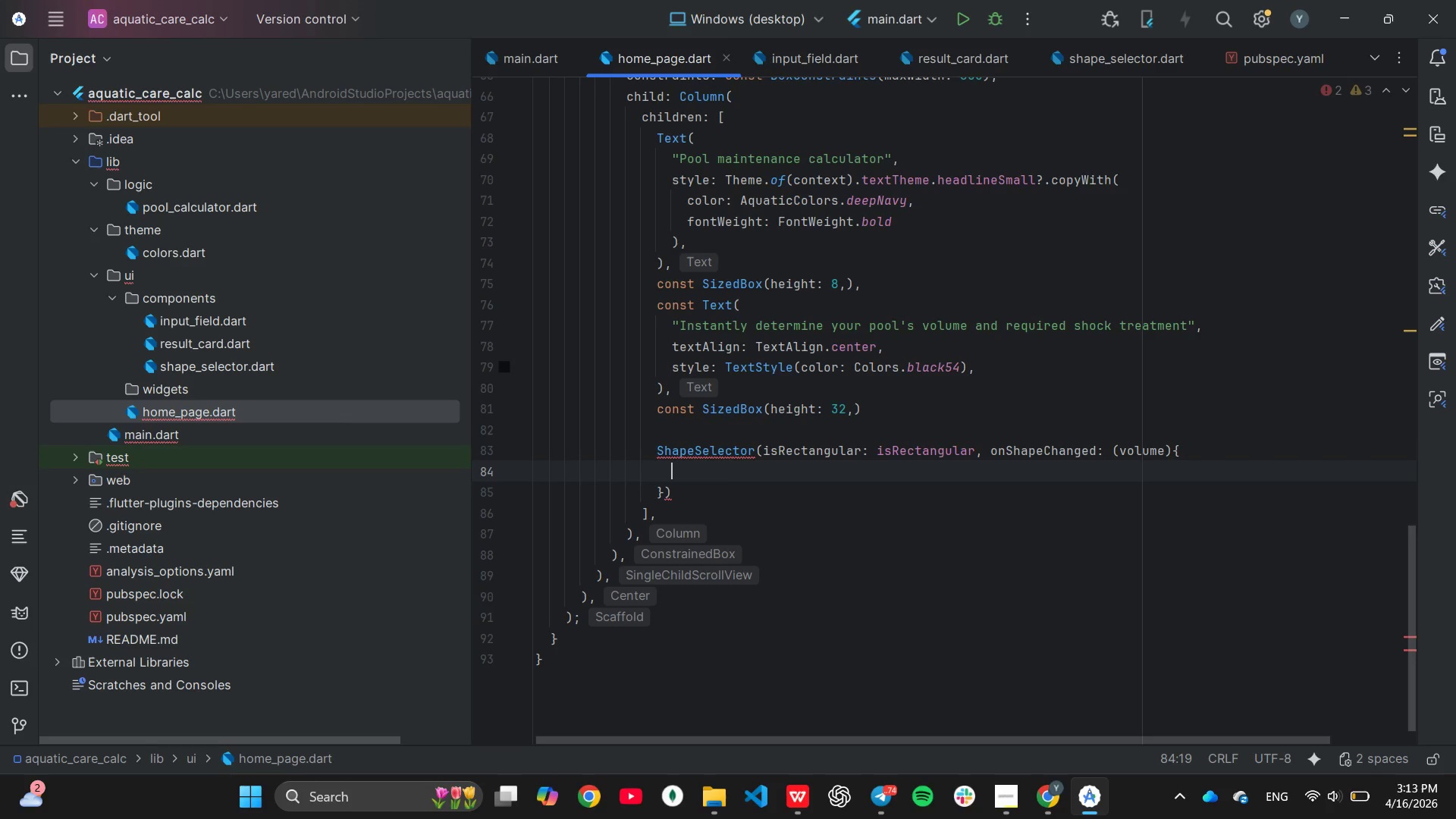 
type(set)
 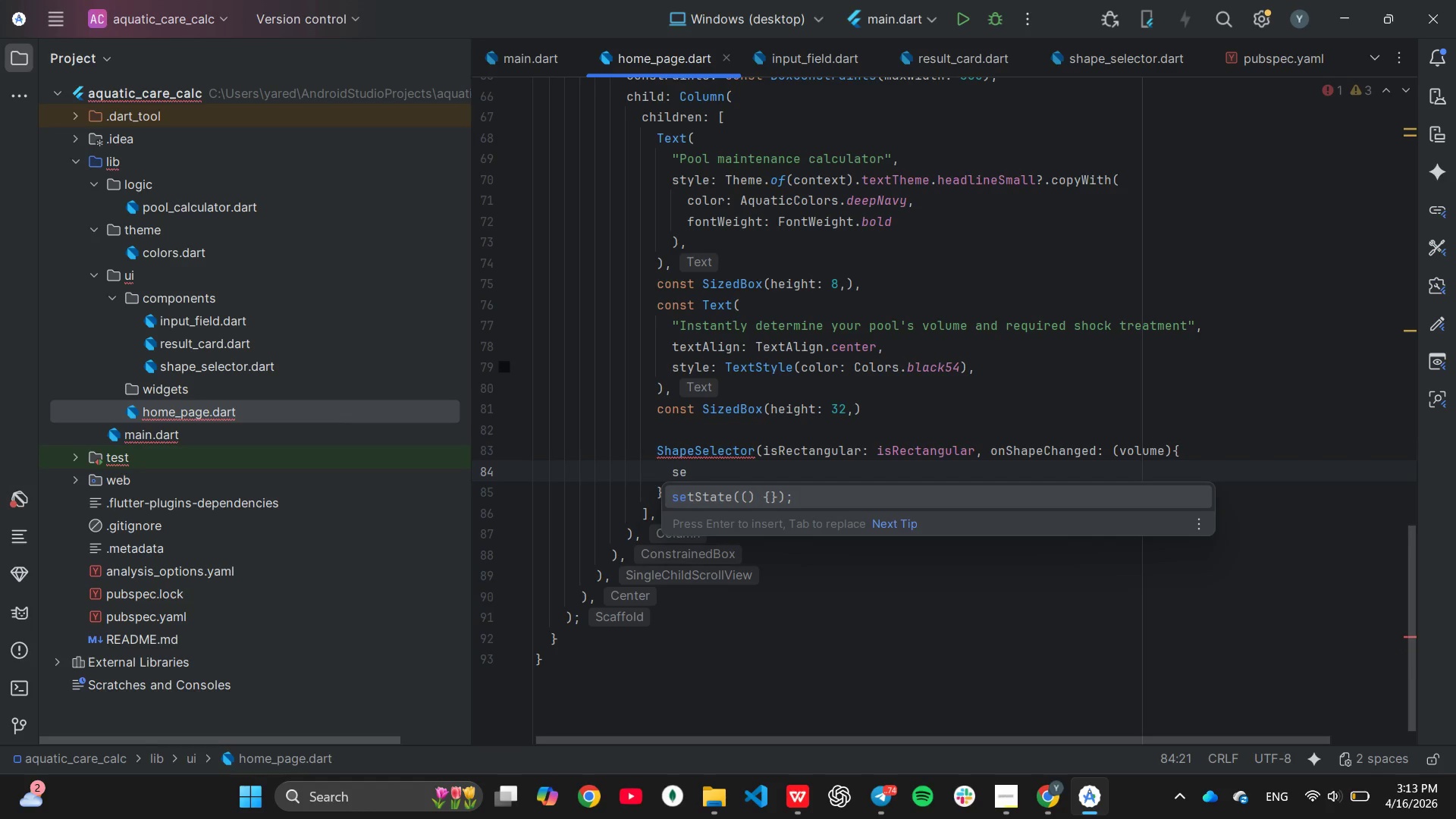 
key(Enter)
 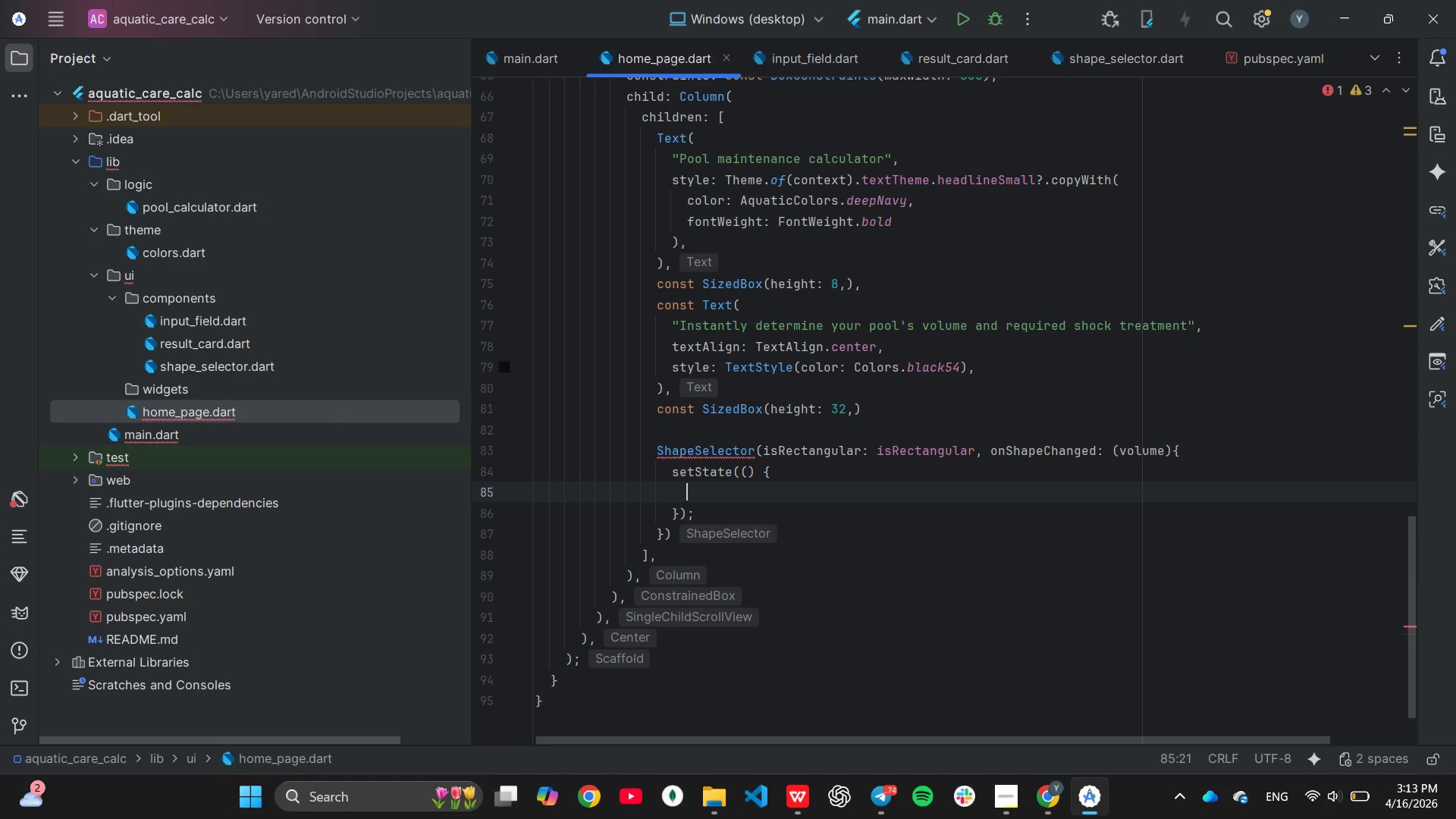 
type(id)
key(Backspace)
type(sRe)
 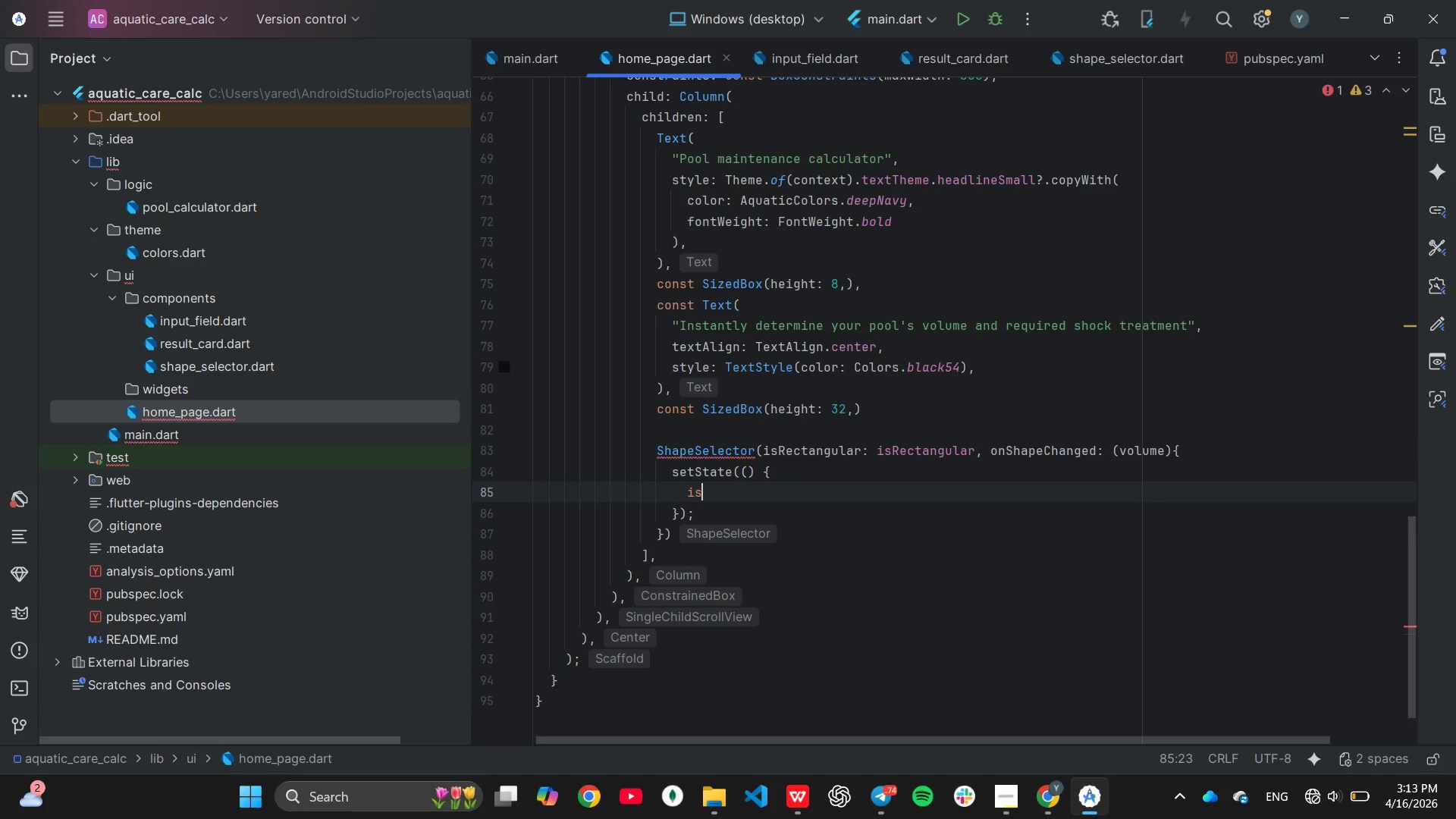 
key(Enter)
 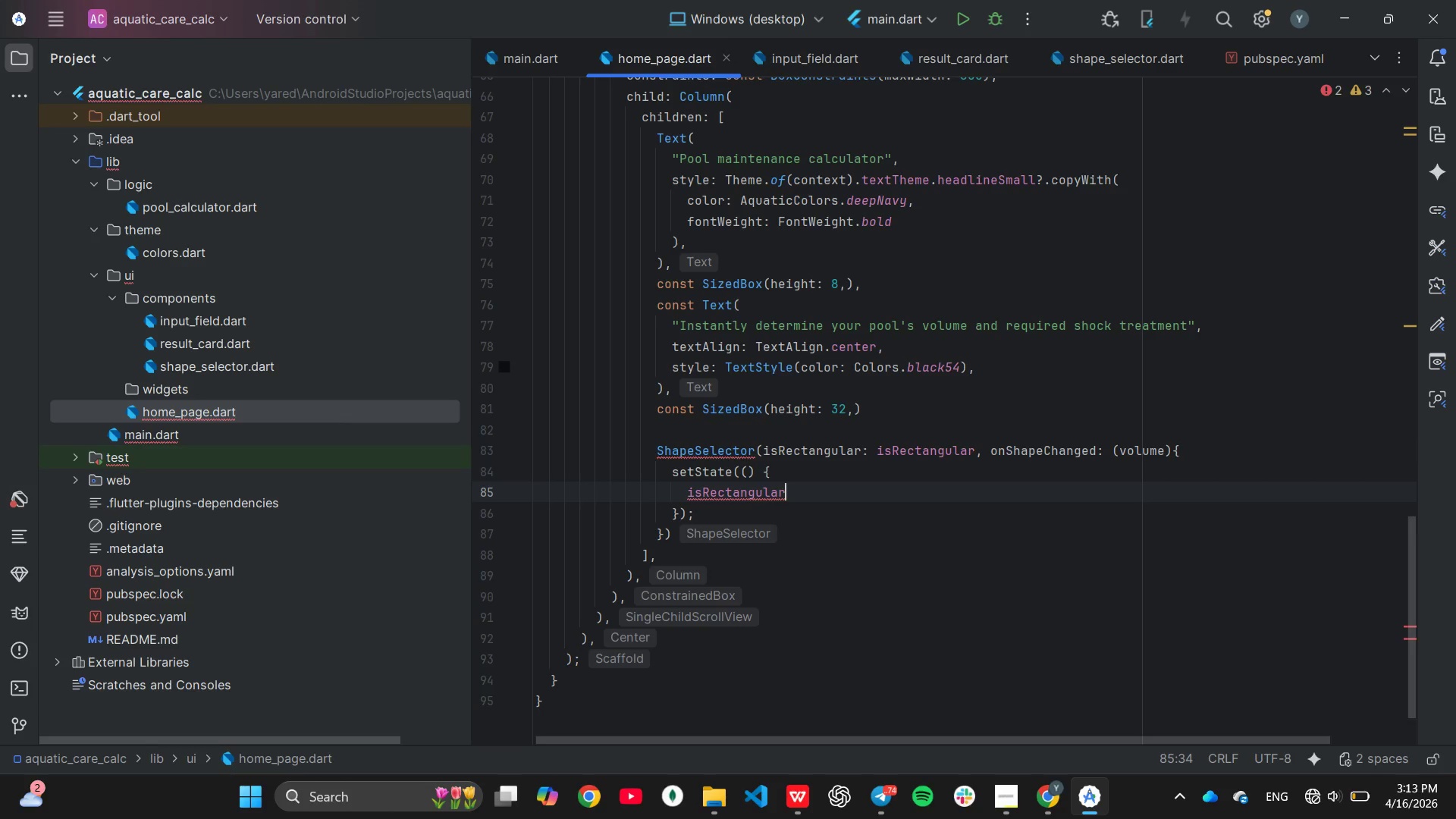 
type(=value;)
 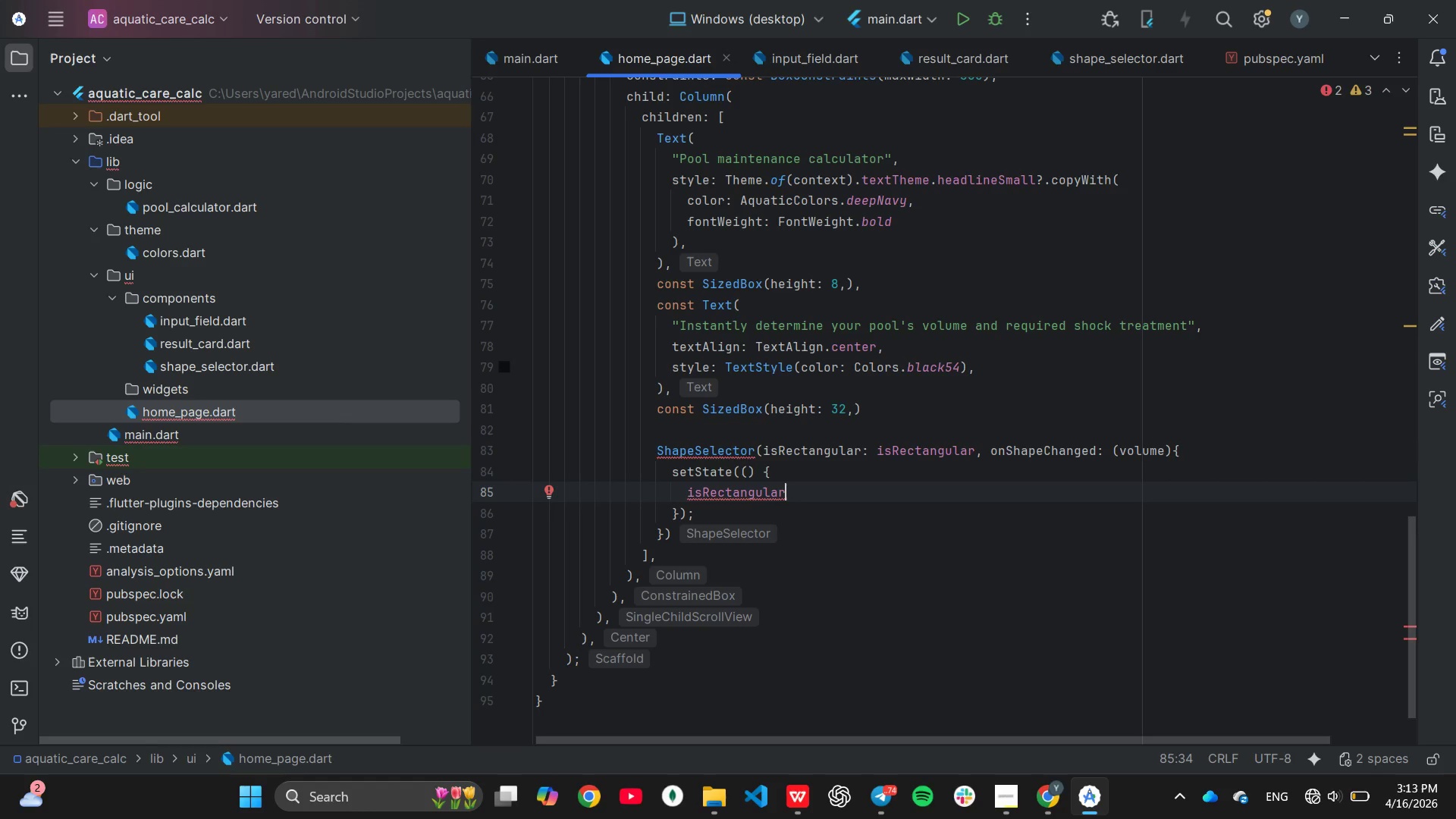 
key(Enter)
 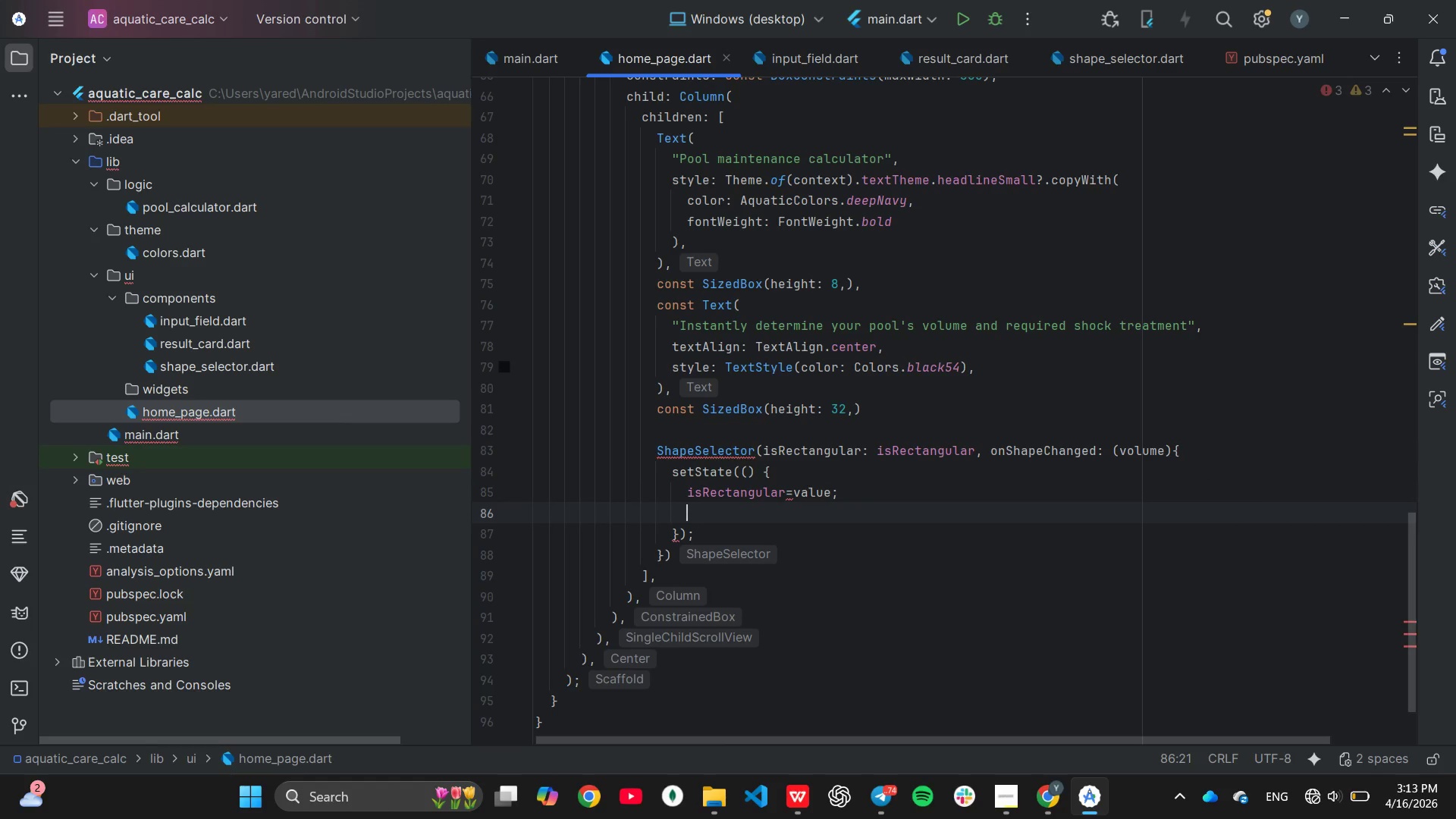 
type(_cal)
 